 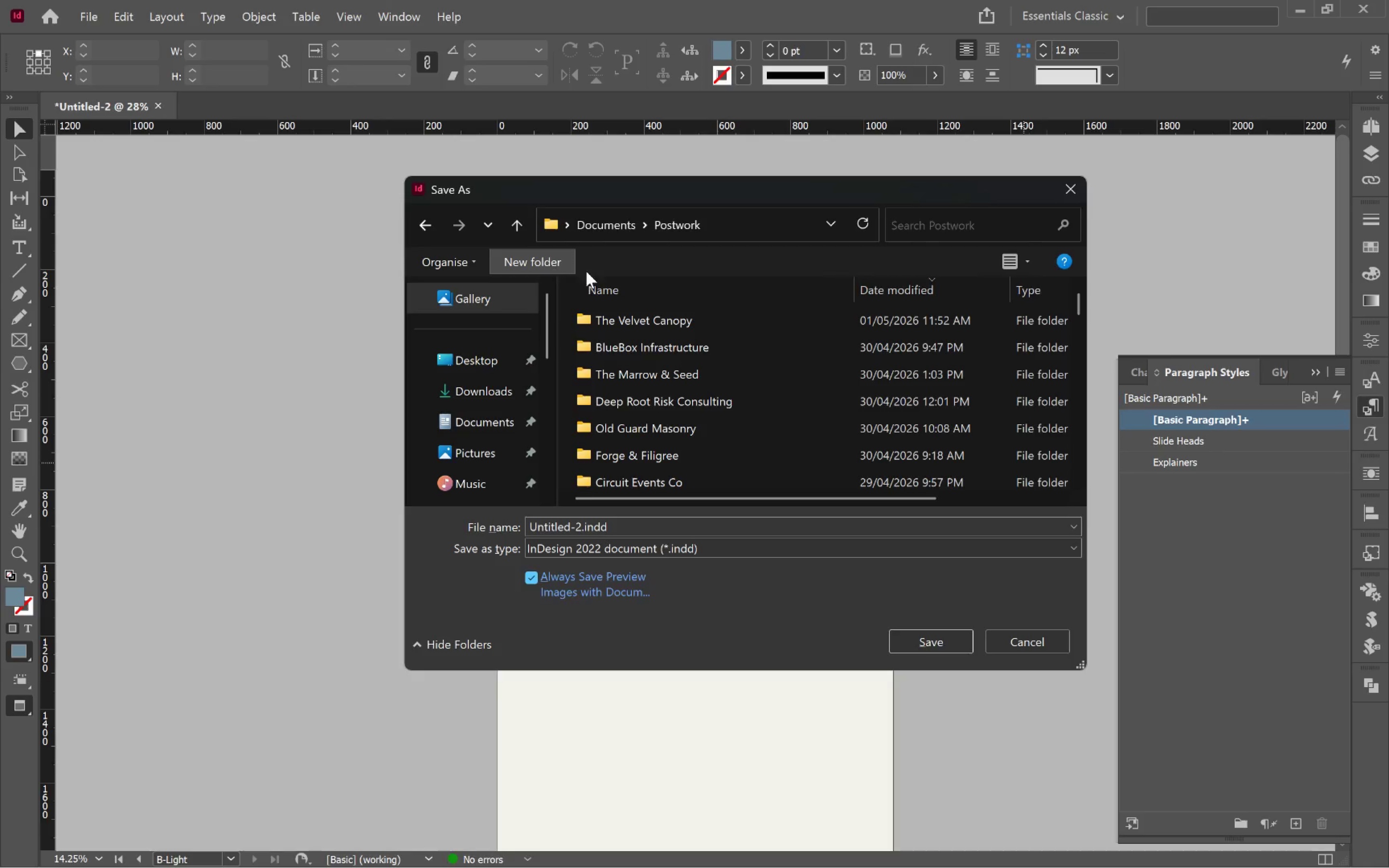 
key(Control+V)
 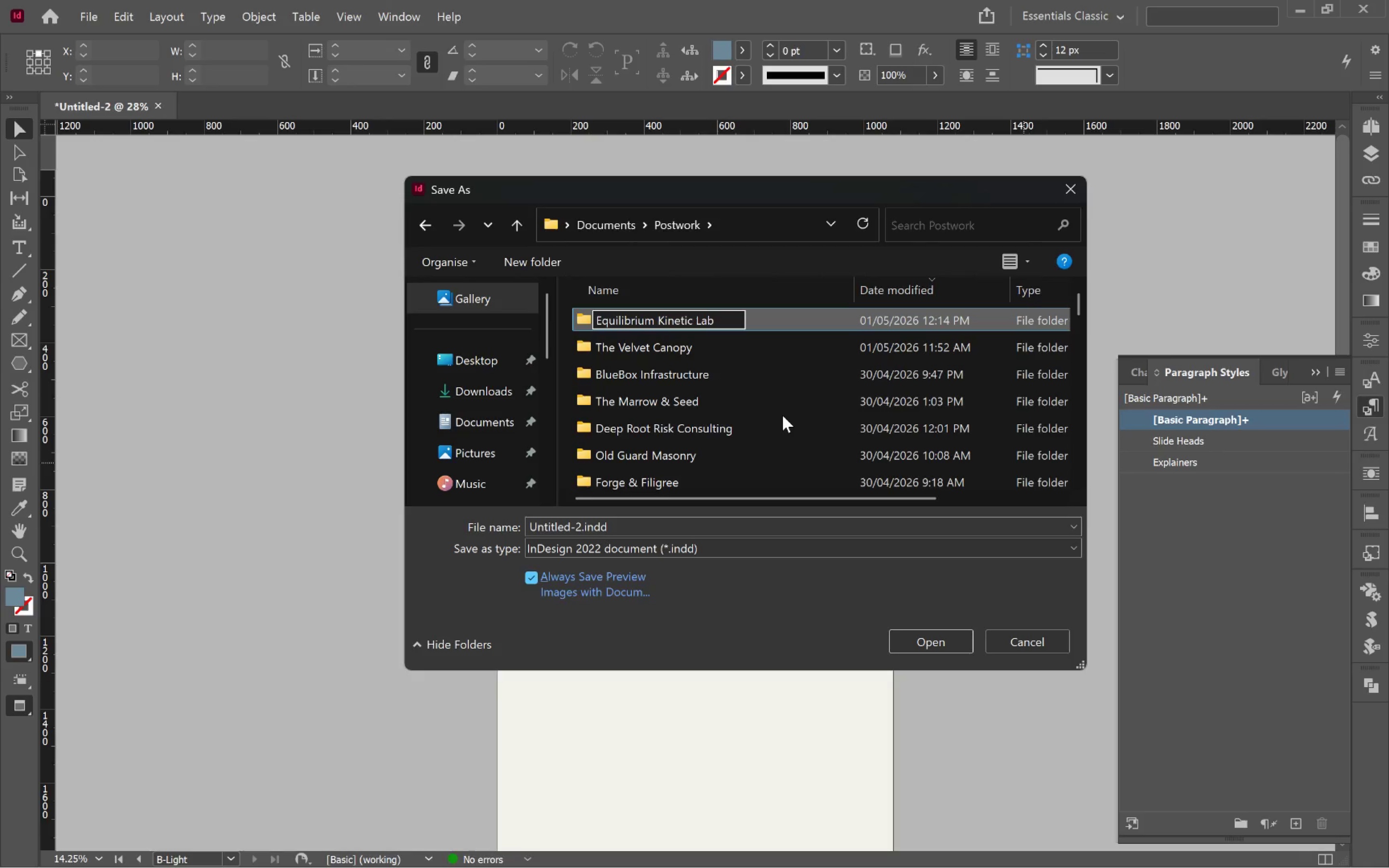 
key(Enter)
 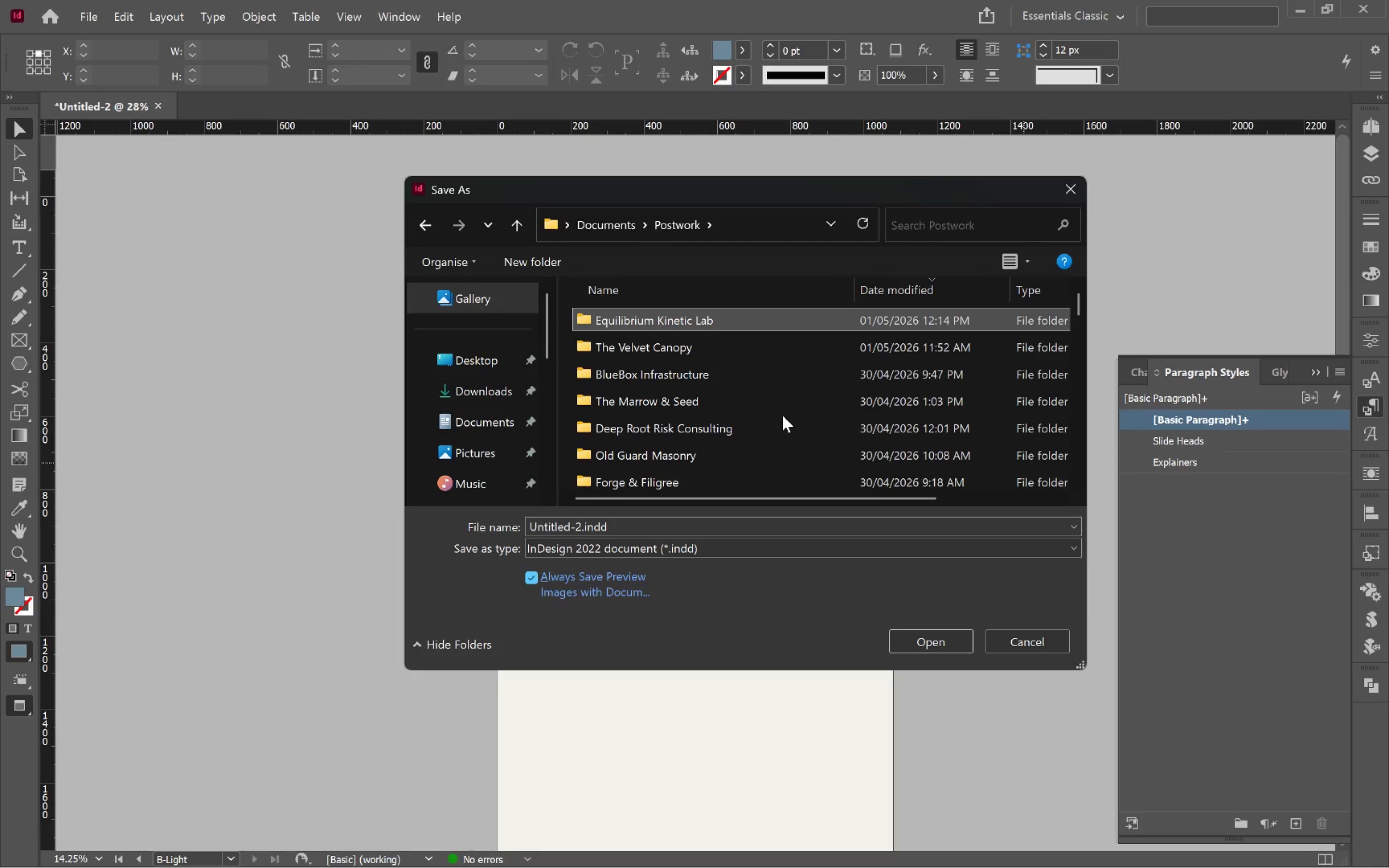 
key(Enter)
 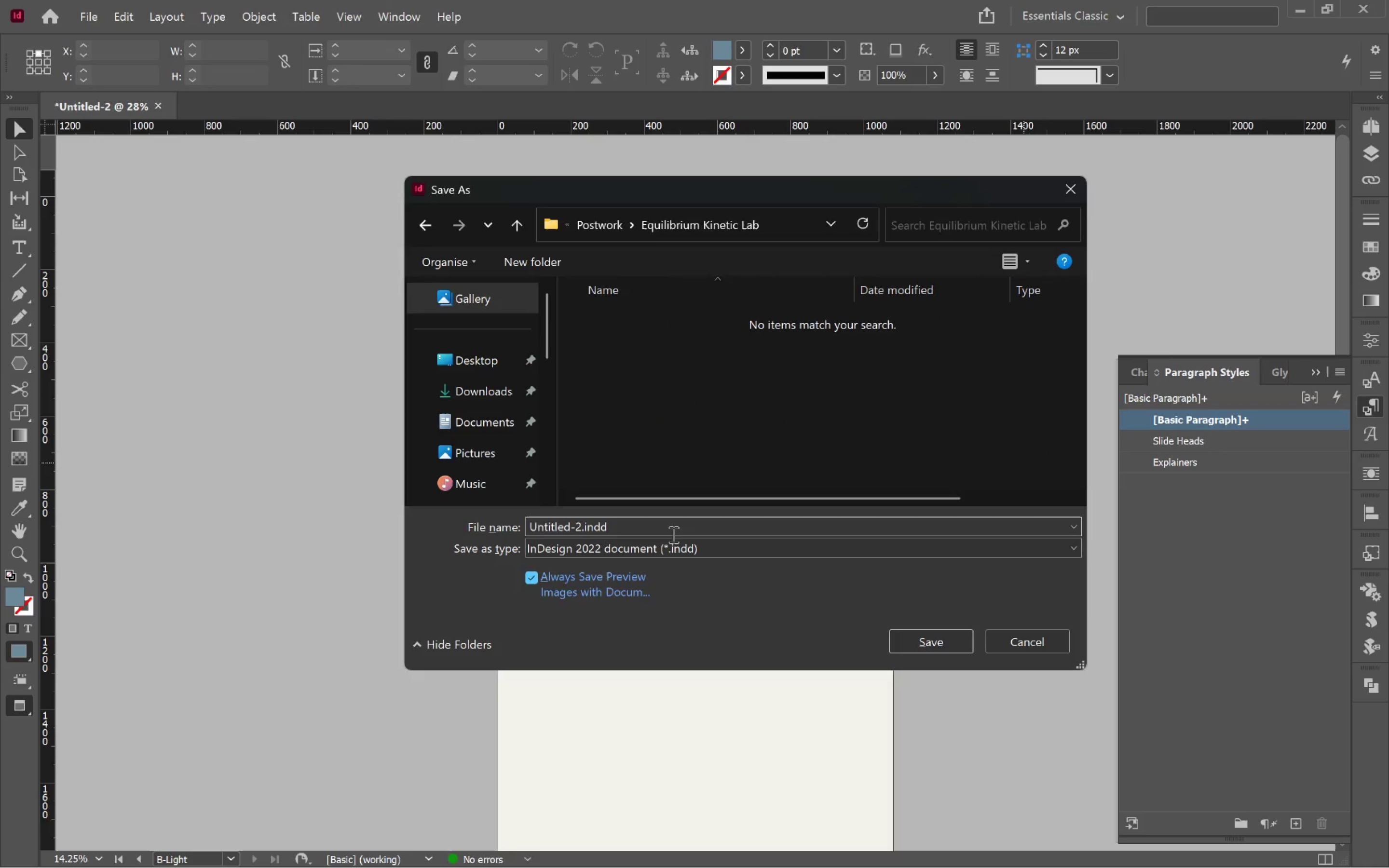 
left_click([671, 528])
 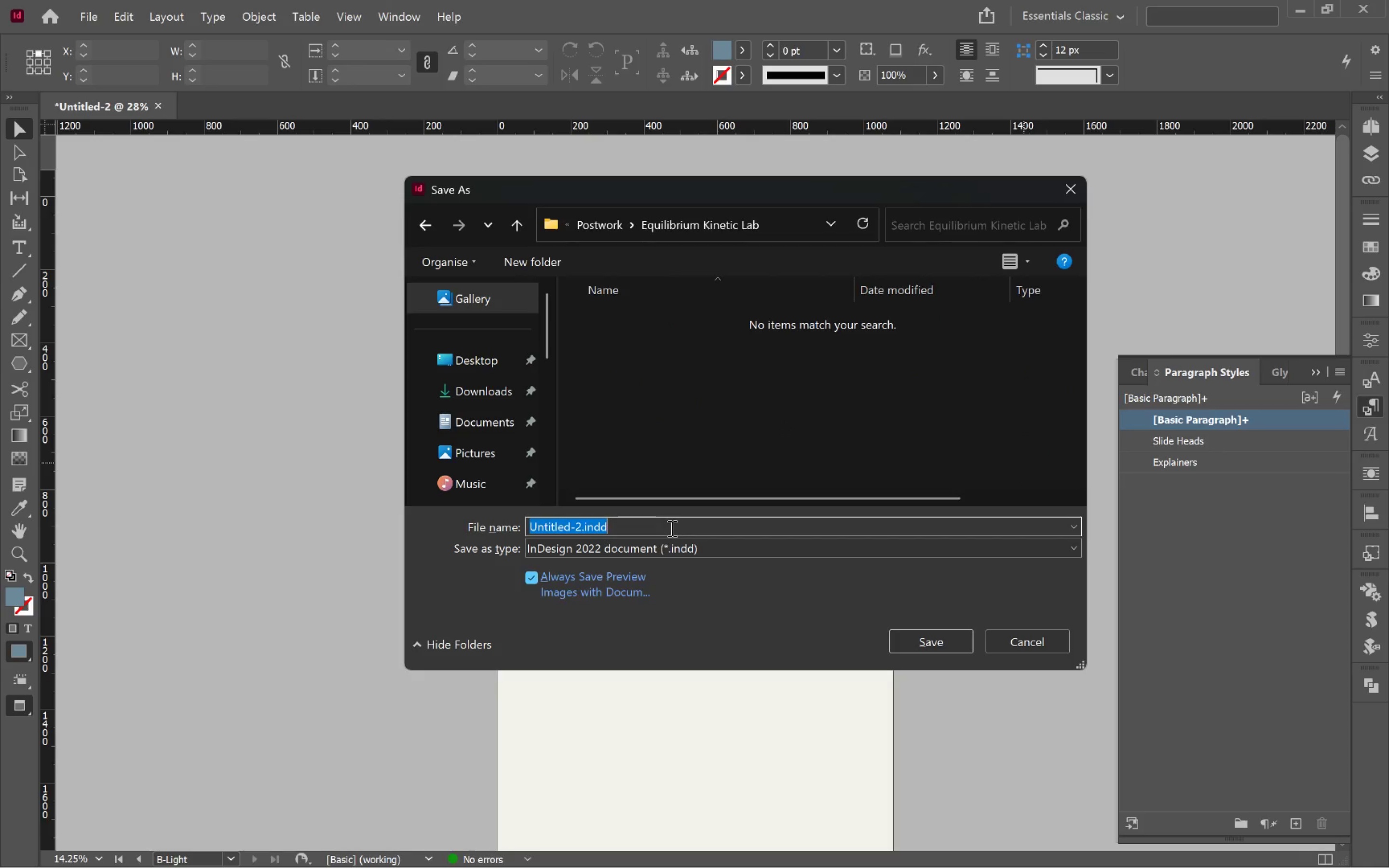 
type(Insta Storiesd)
key(Backspace)
 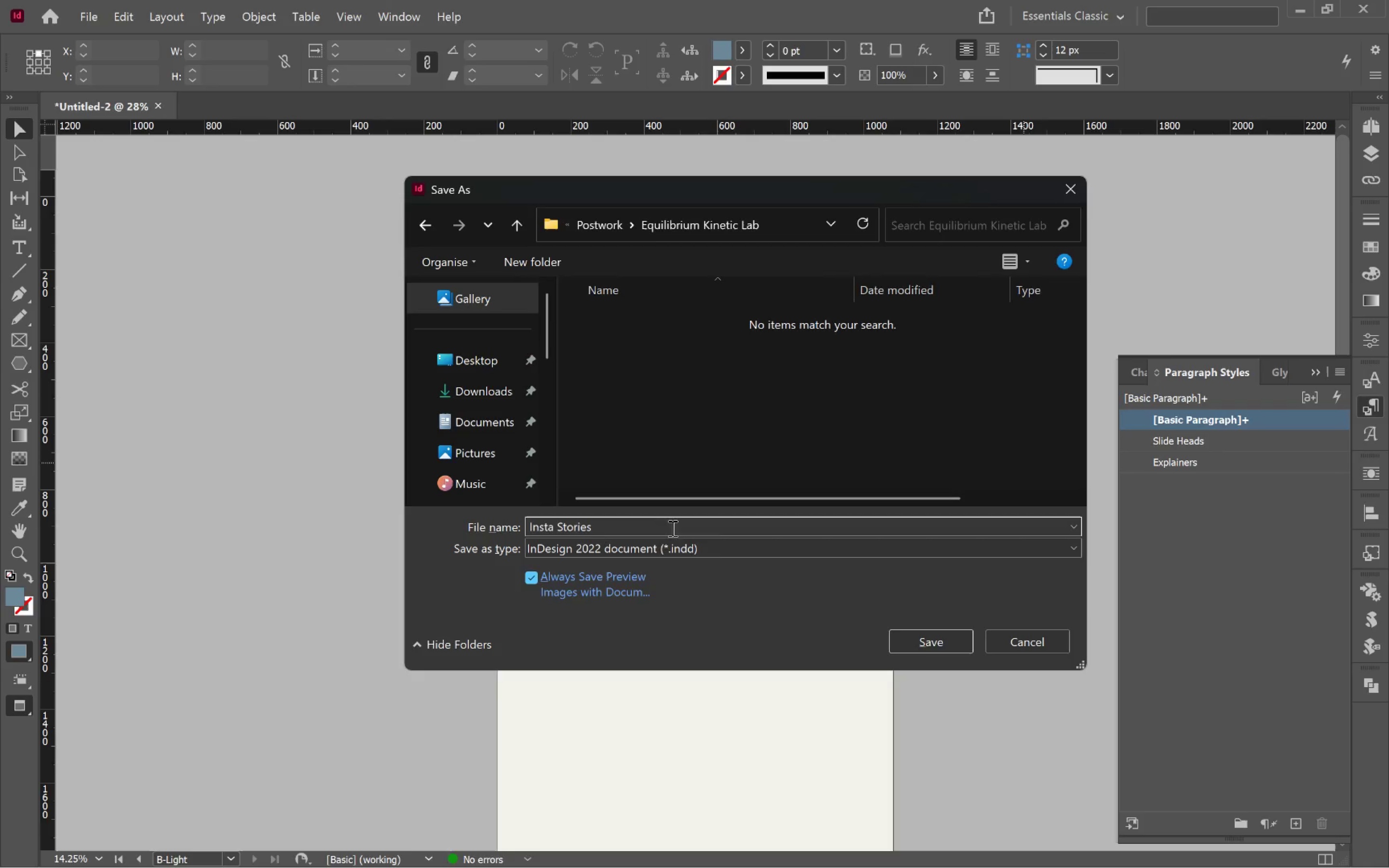 
left_click([952, 646])
 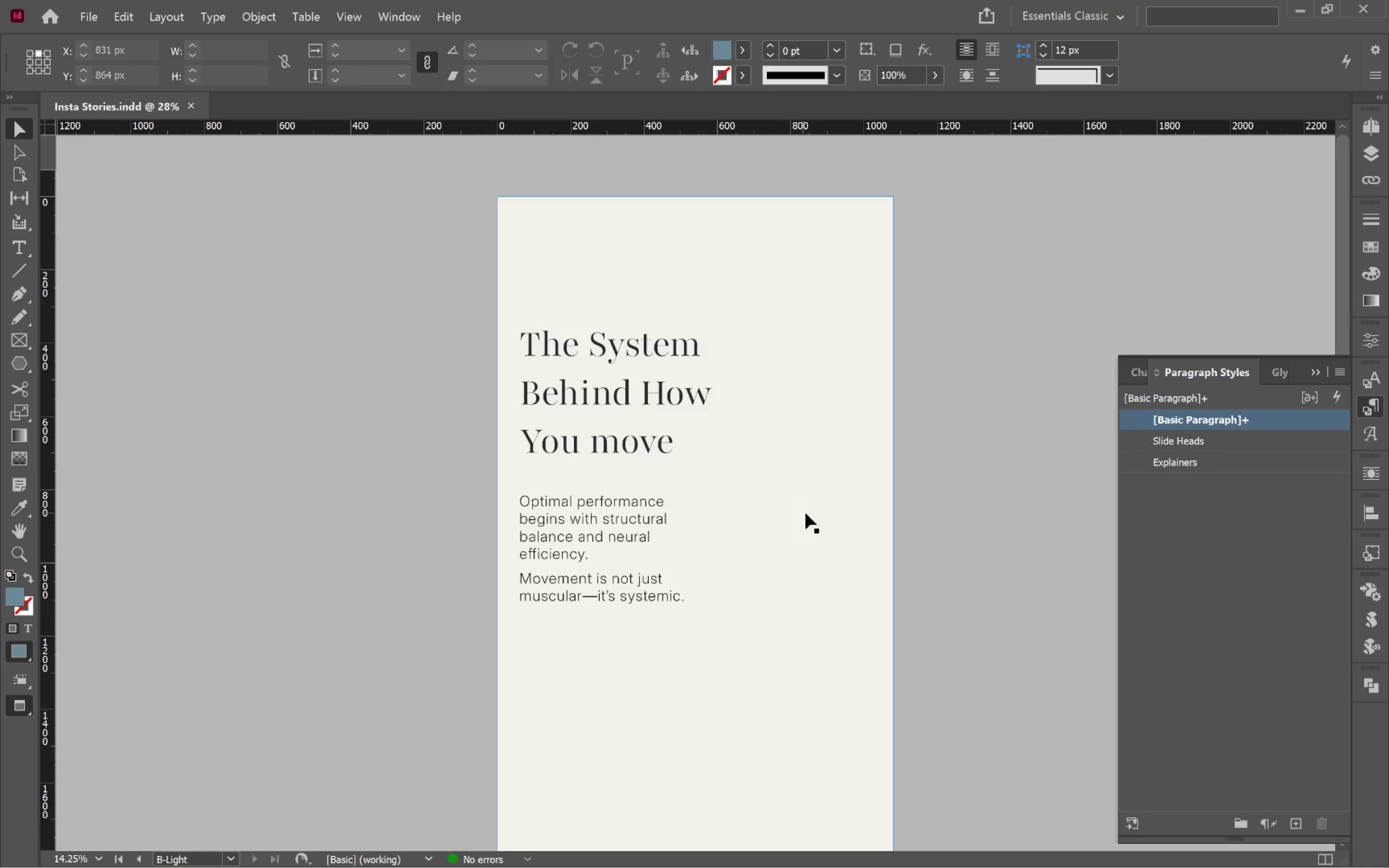 
left_click([968, 561])
 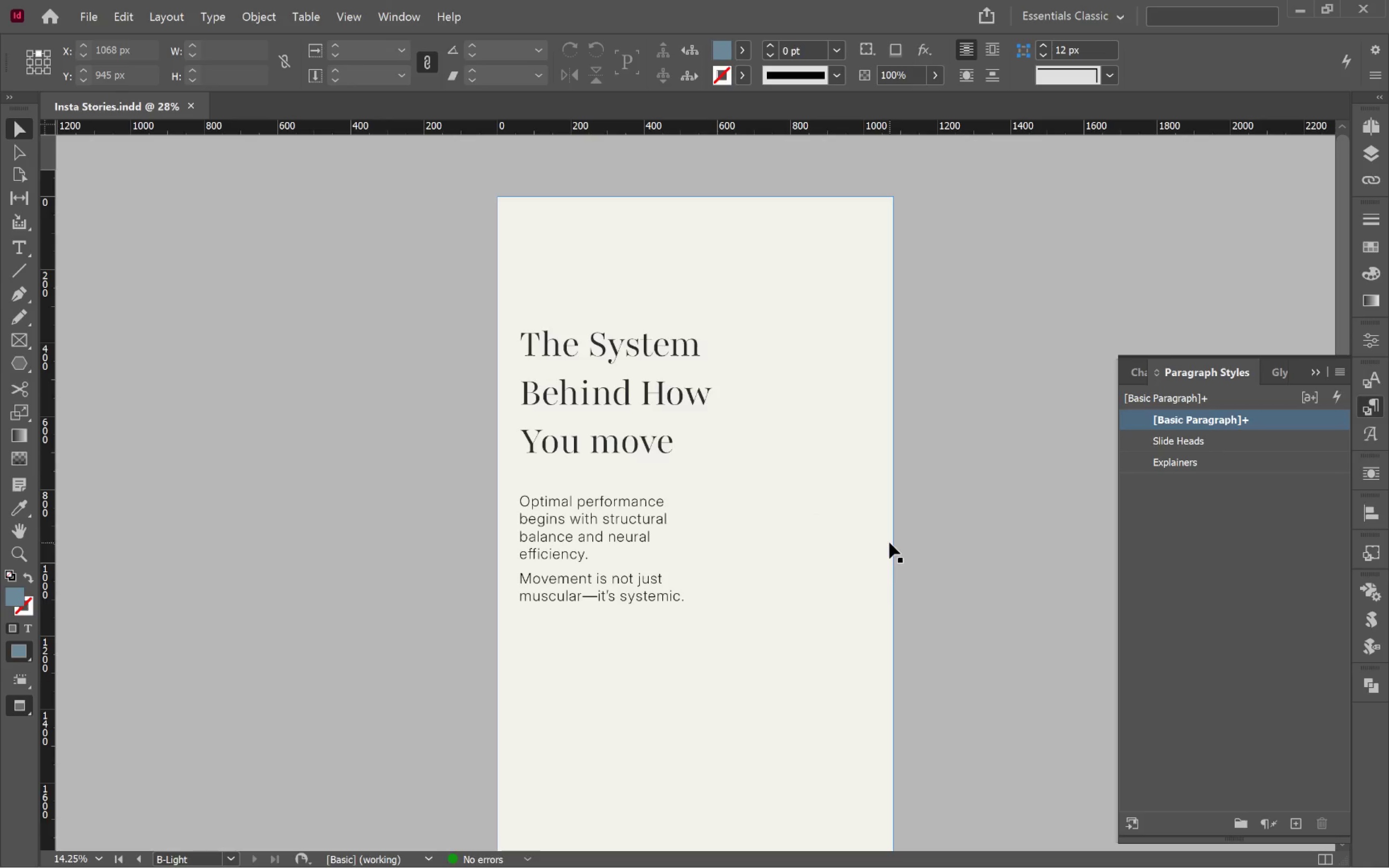 
hold_key(key=Space, duration=0.94)
 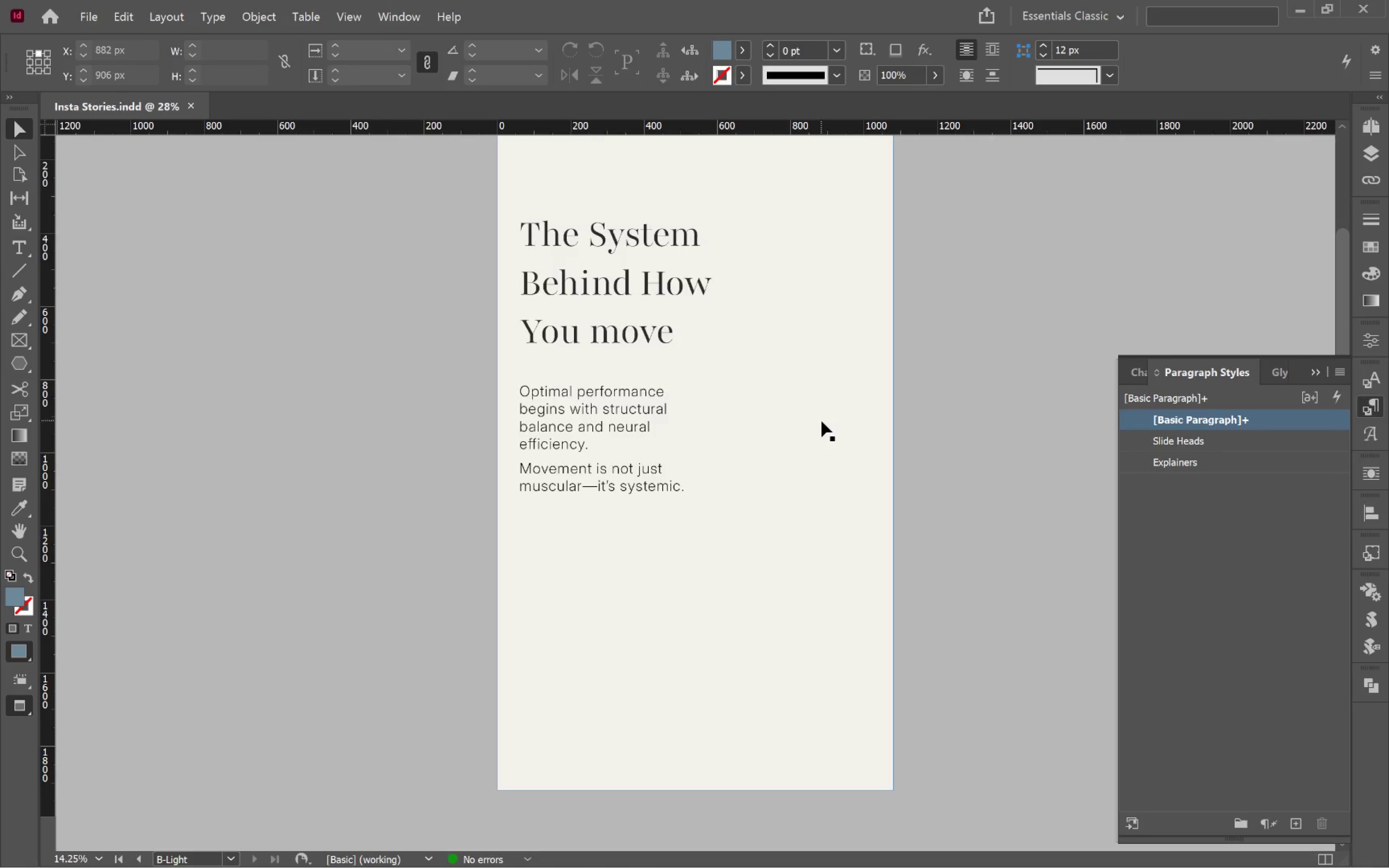 
left_click_drag(start_coordinate=[880, 592], to_coordinate=[821, 419])
 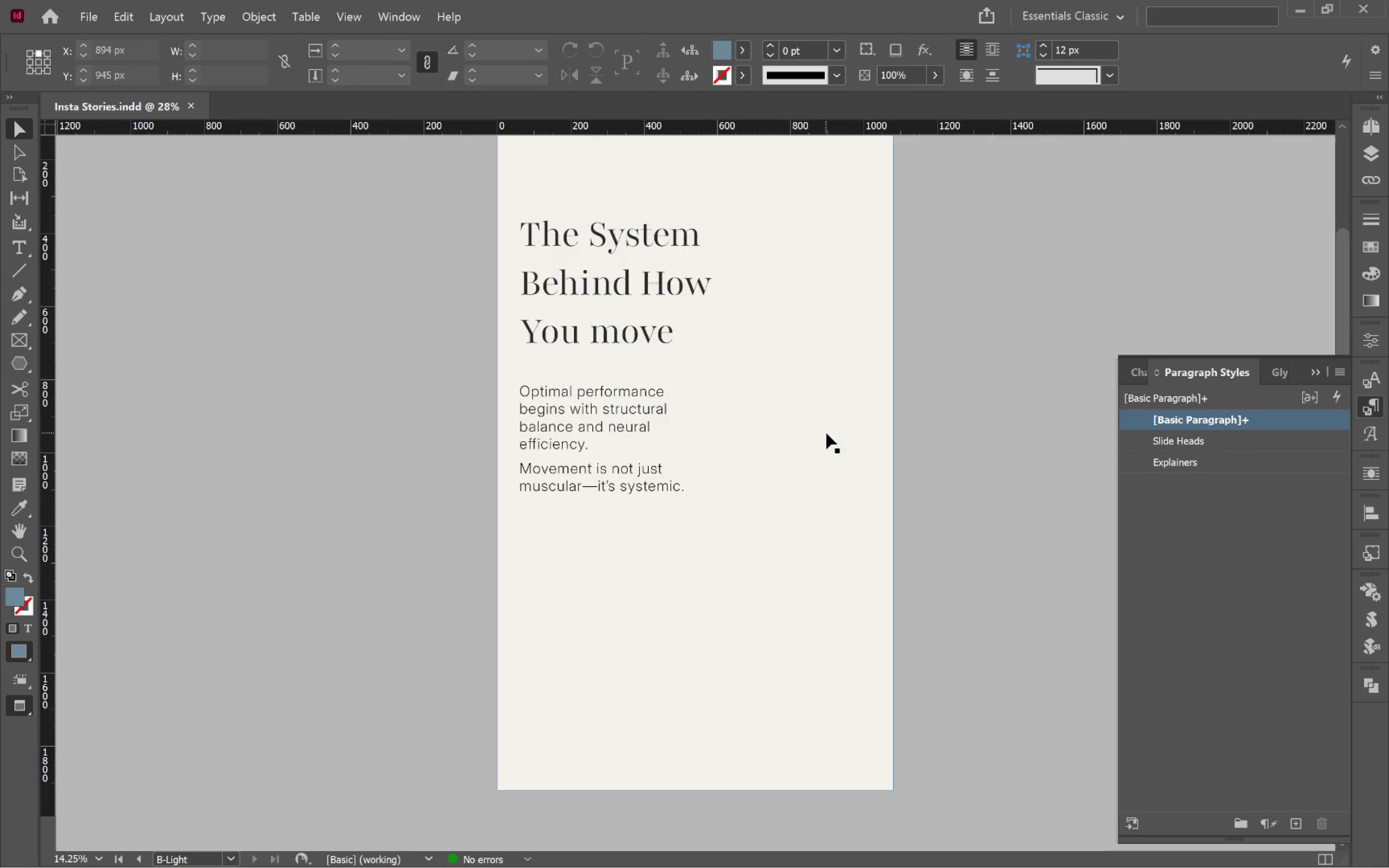 
scroll: coordinate [835, 484], scroll_direction: up, amount: 3.0
 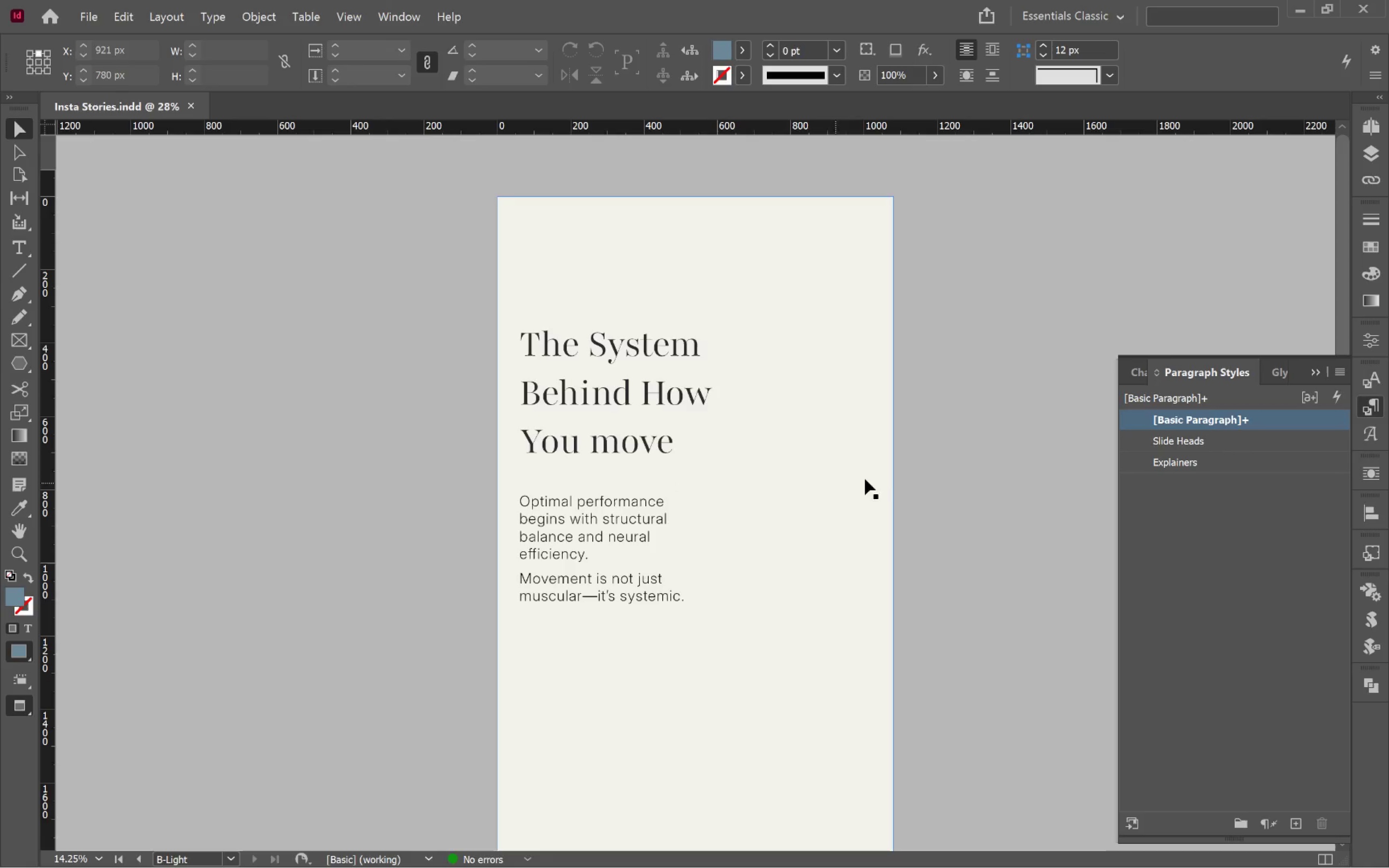 
left_click([960, 469])
 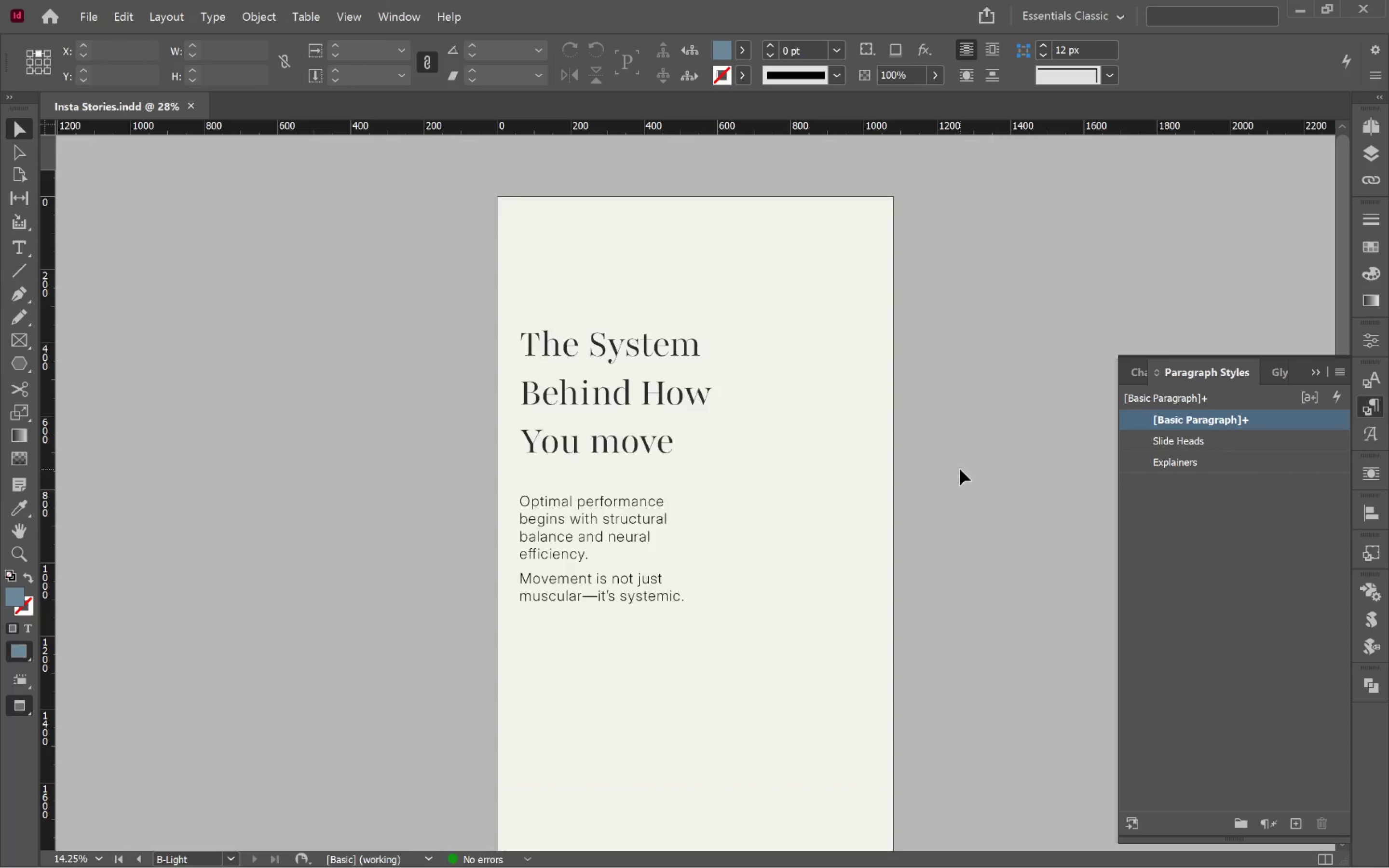 
key(W)
 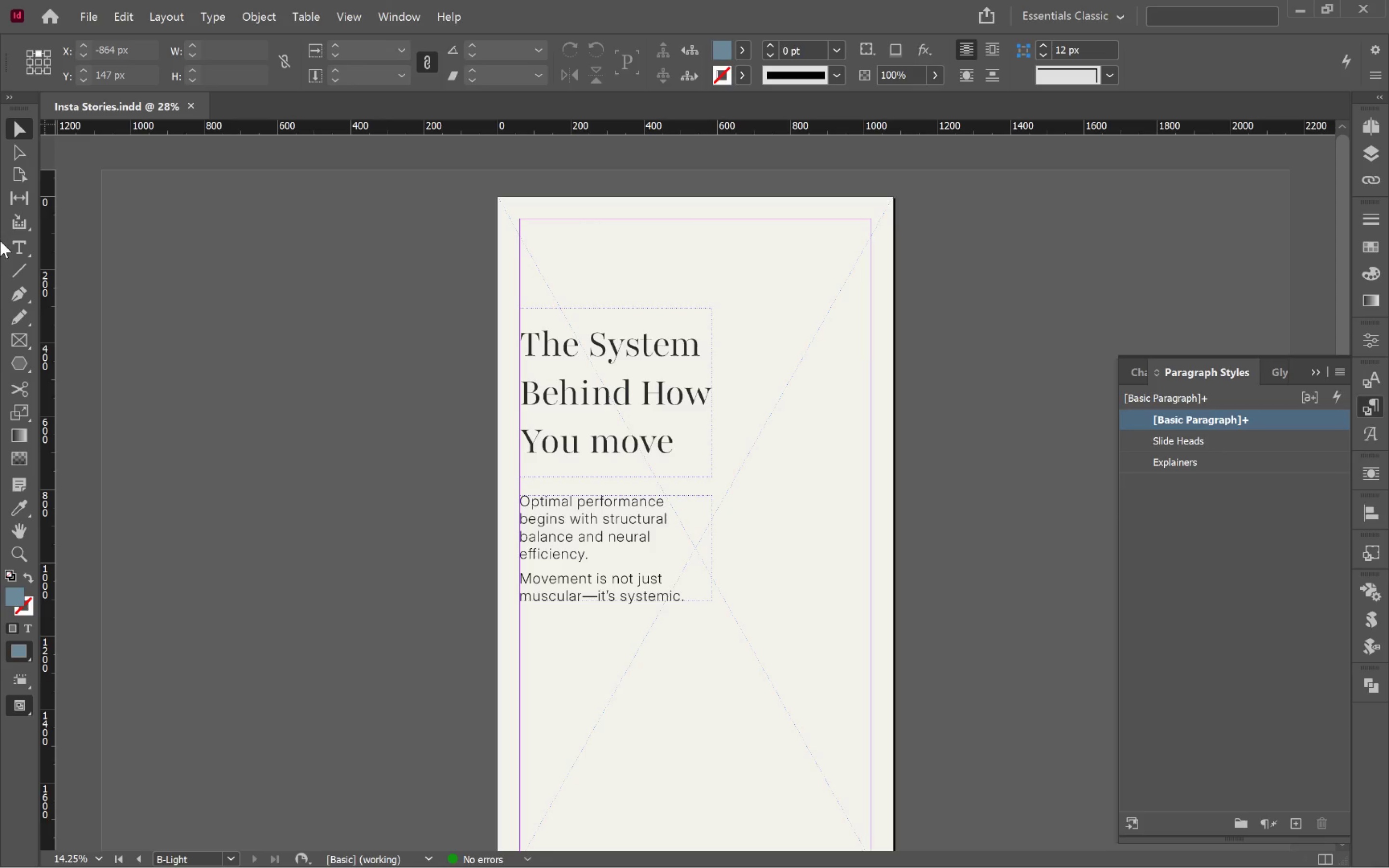 
left_click([17, 265])
 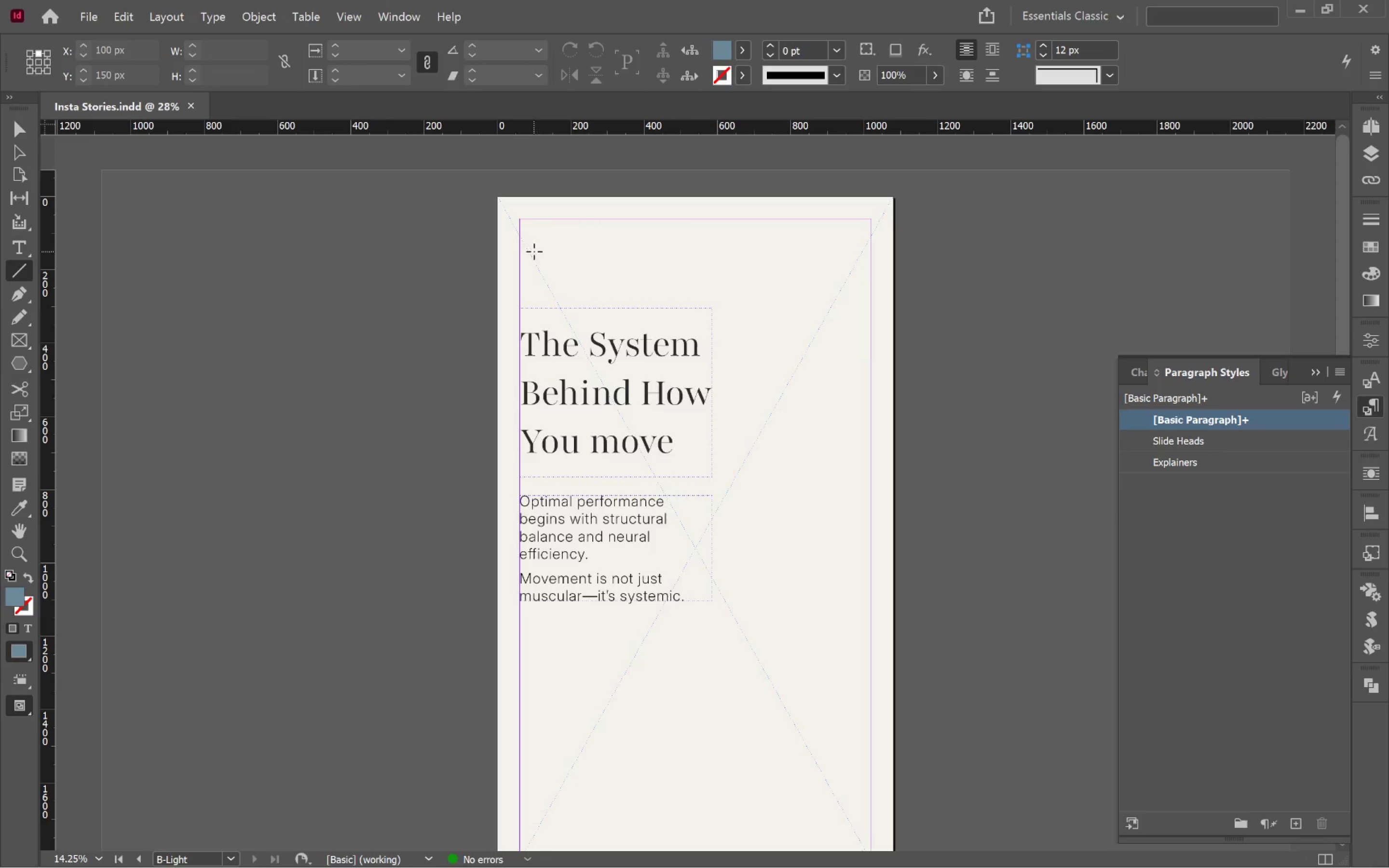 
hold_key(key=ShiftLeft, duration=2.16)
left_click_drag(start_coordinate=[520, 251], to_coordinate=[871, 256])
 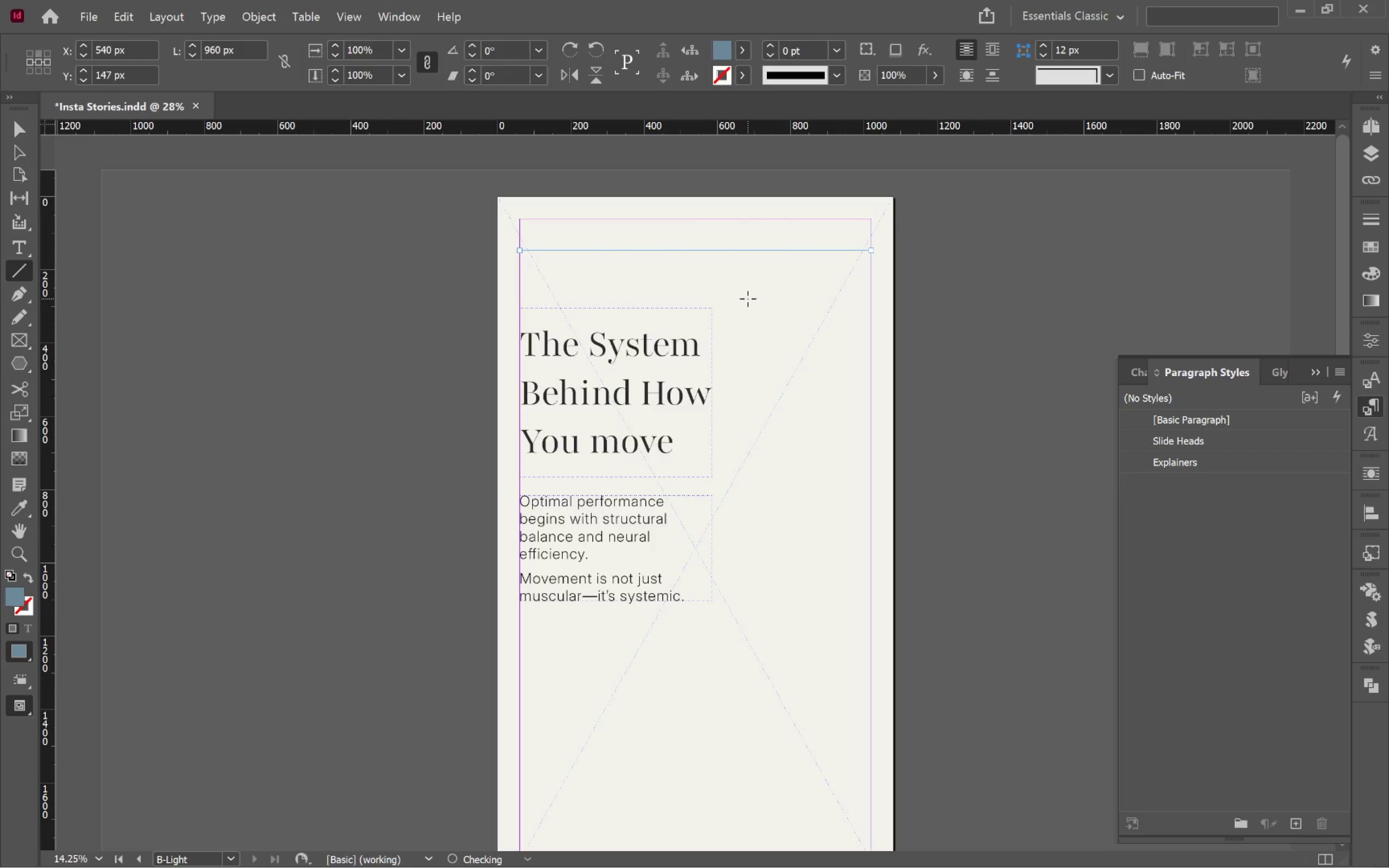 
key(V)
 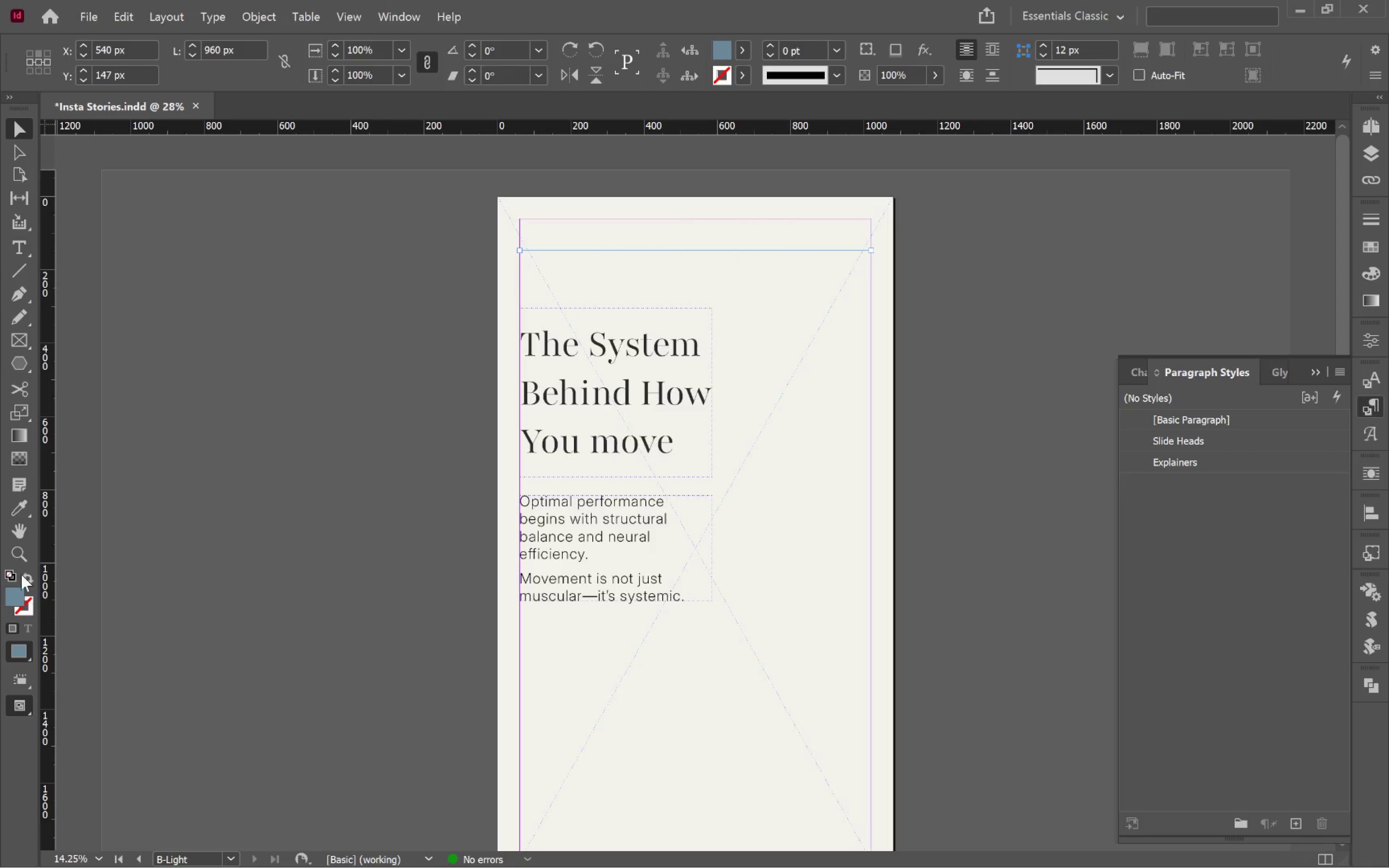 
left_click([27, 580])
 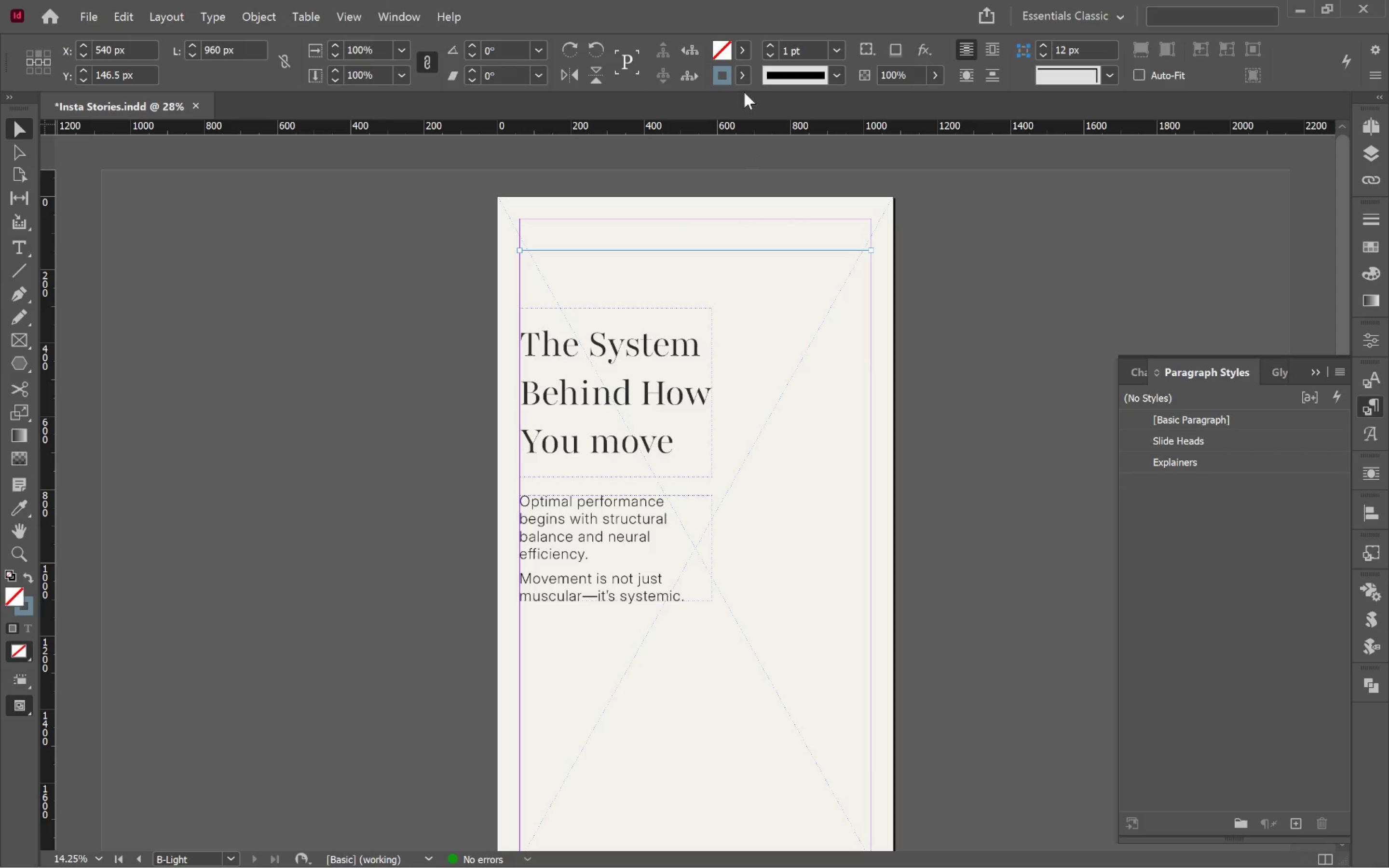 
left_click([749, 79])
 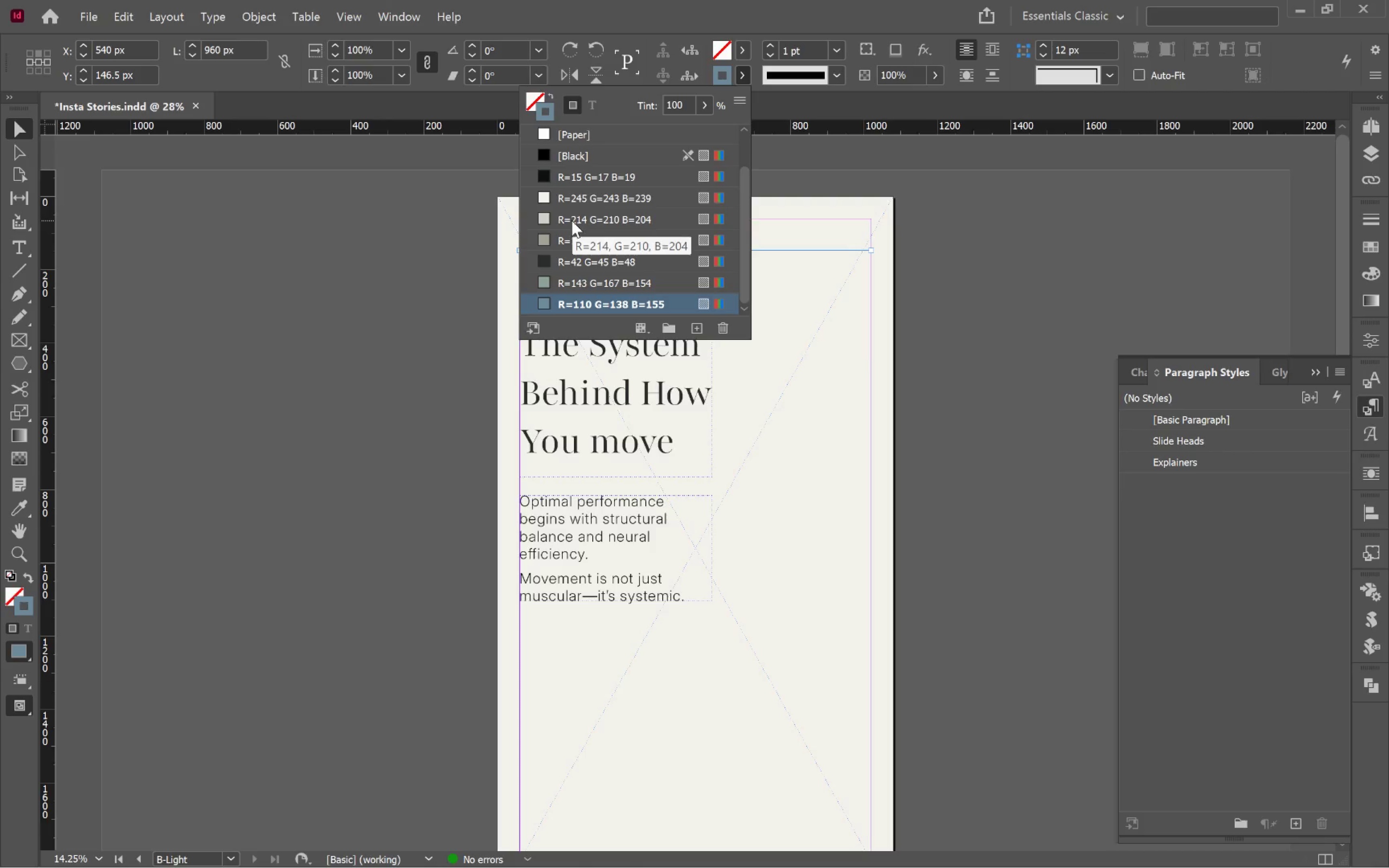 
left_click([568, 240])
 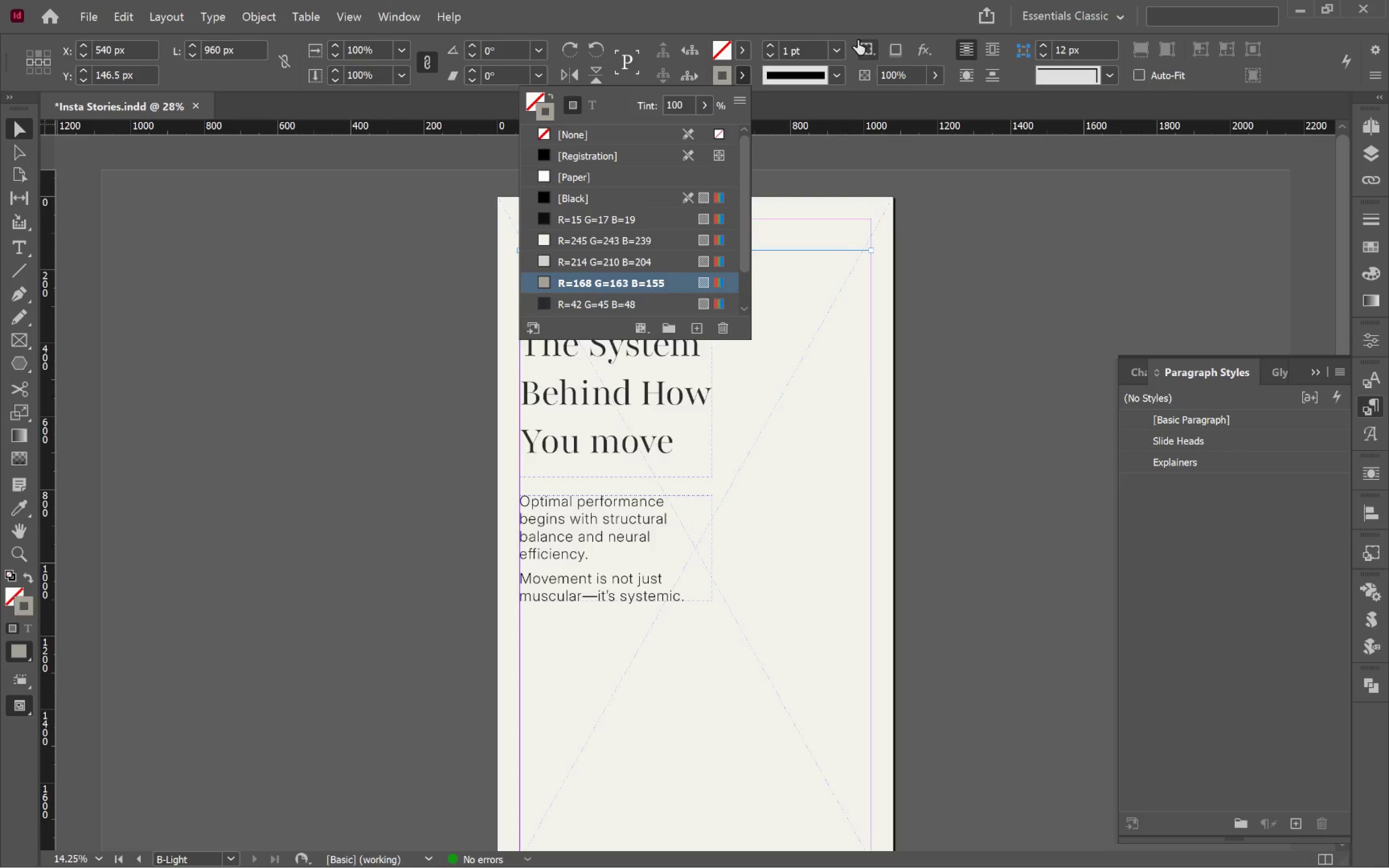 
left_click([841, 49])
 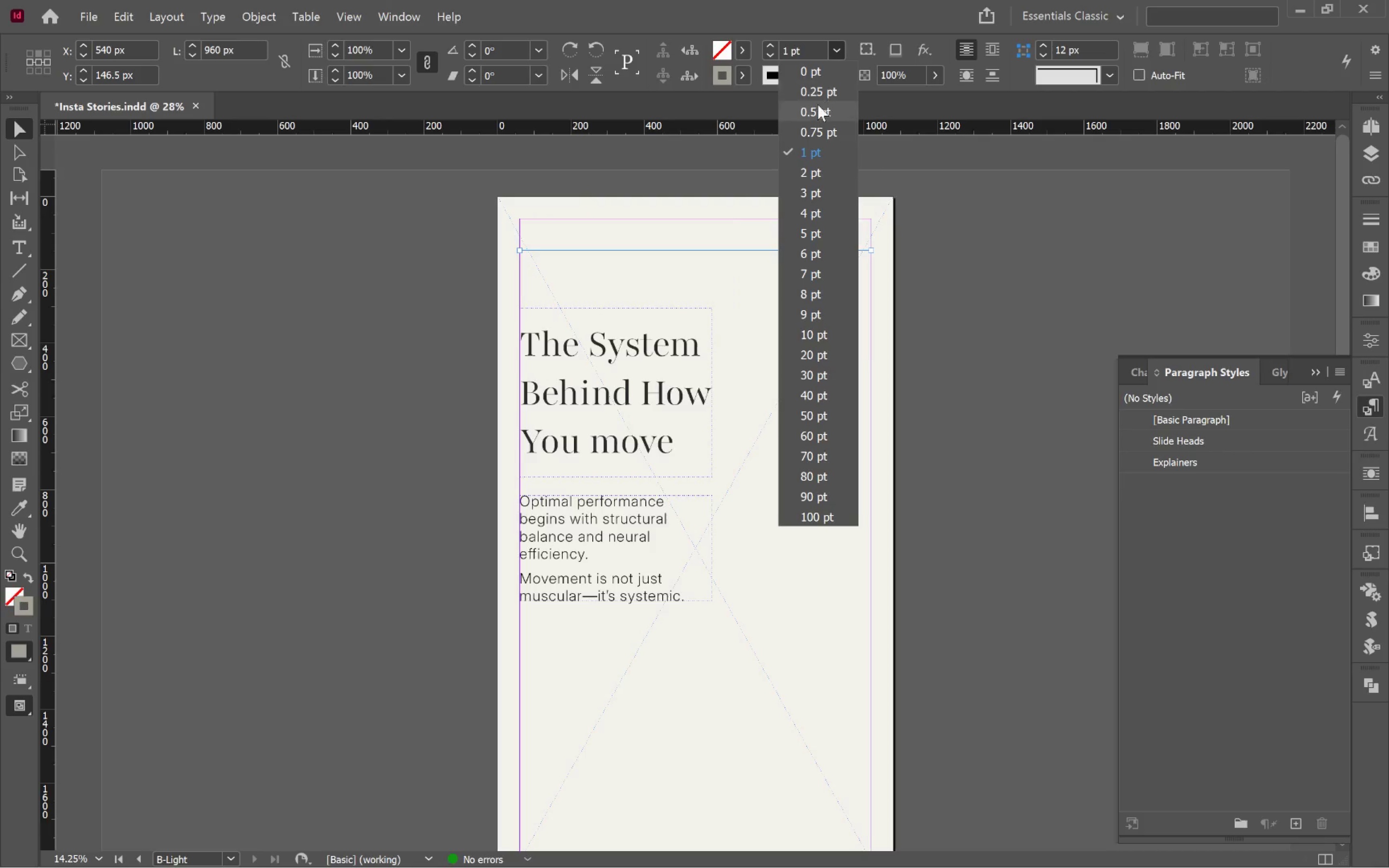 
left_click([817, 107])
 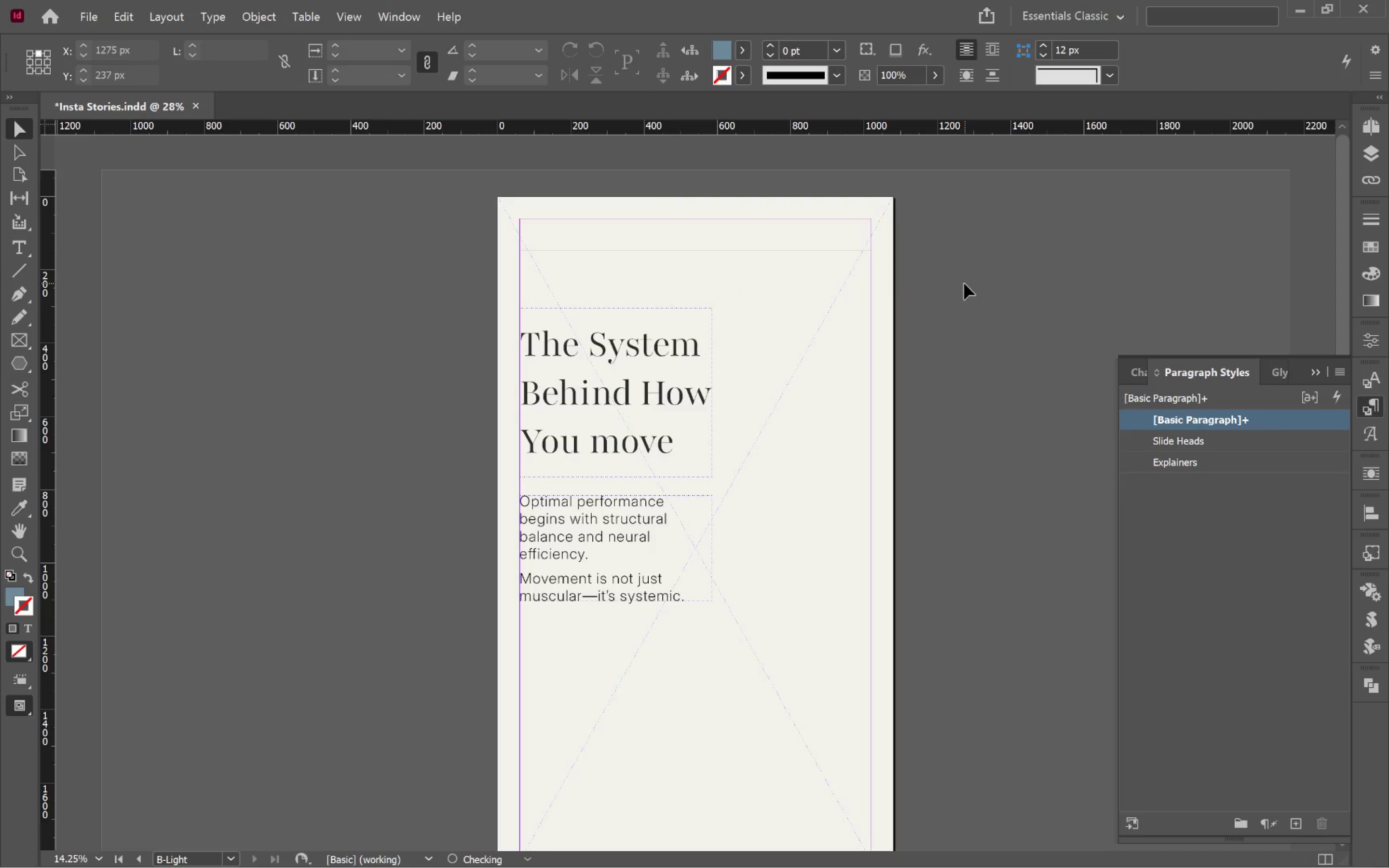 
key(W)
 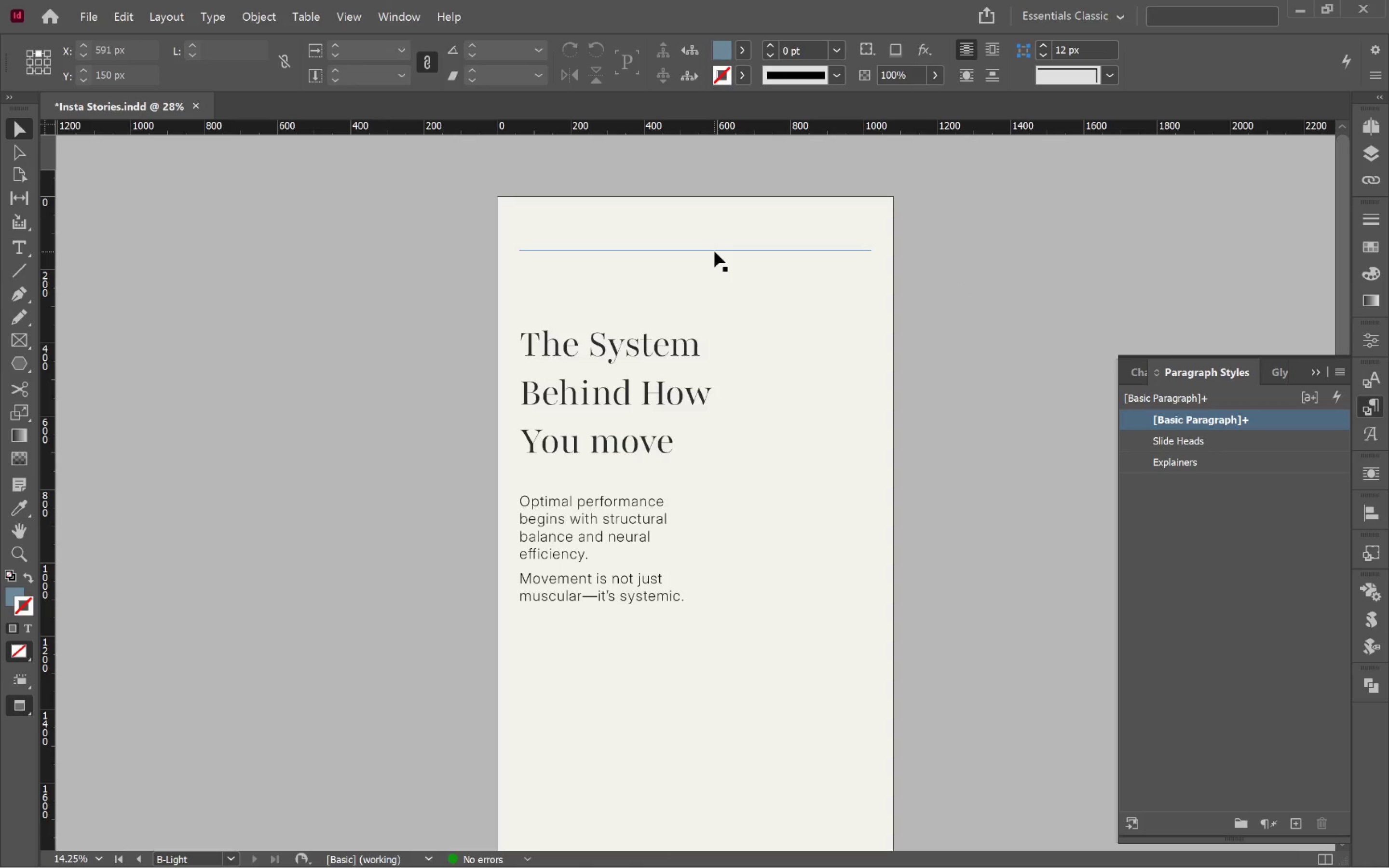 
left_click([714, 251])
 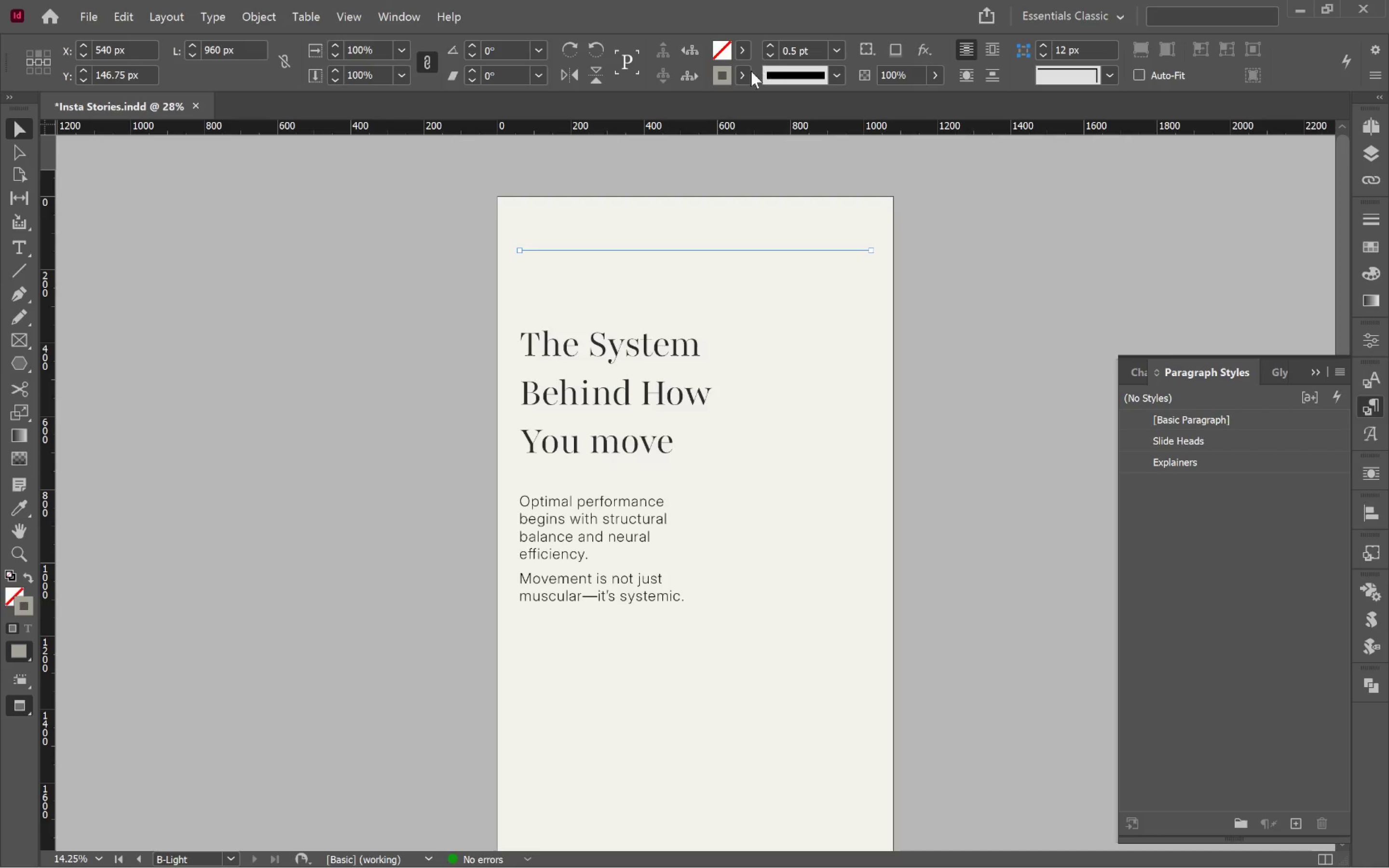 
left_click([741, 80])
 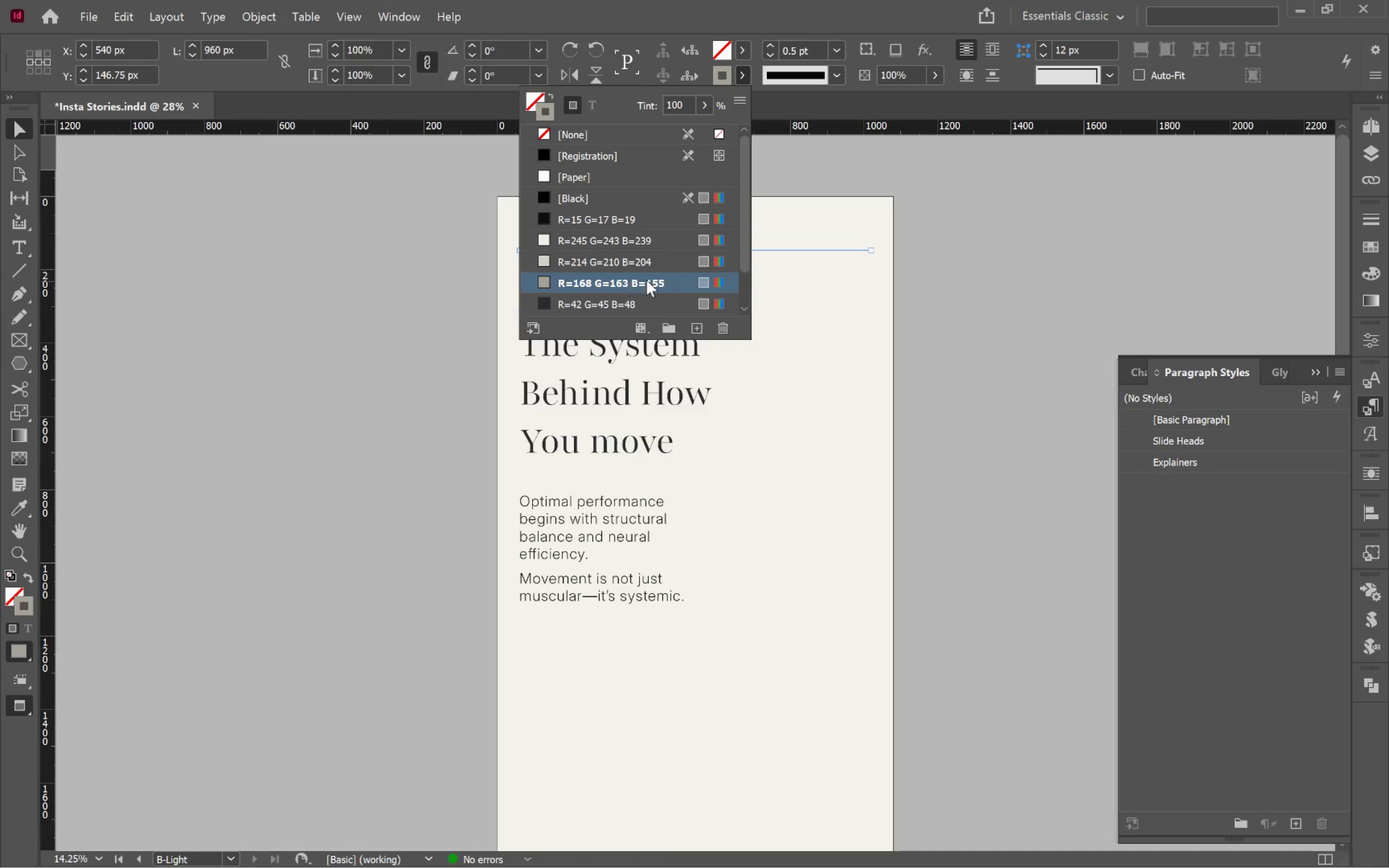 
scroll: coordinate [640, 271], scroll_direction: down, amount: 1.0
 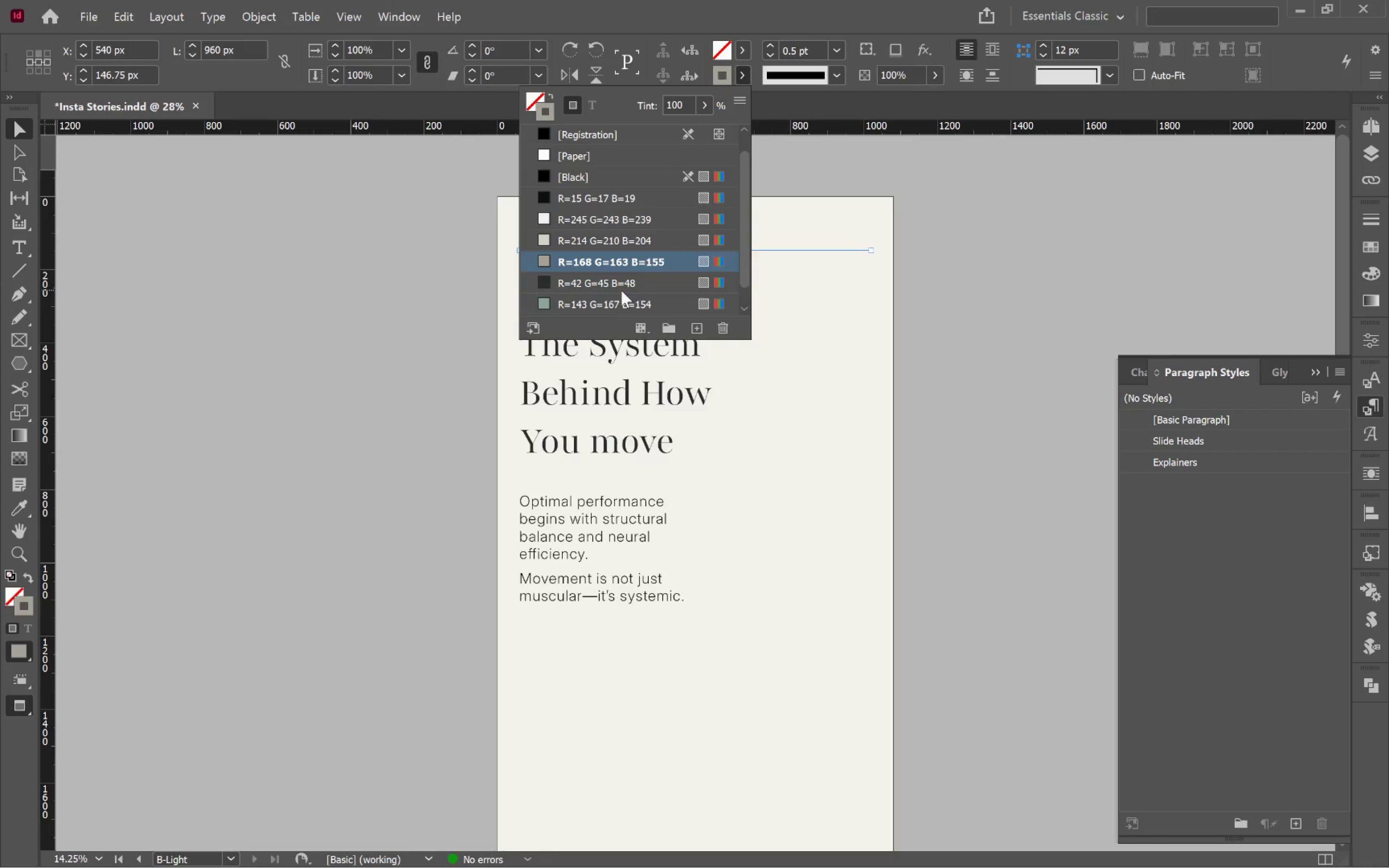 
left_click([620, 284])
 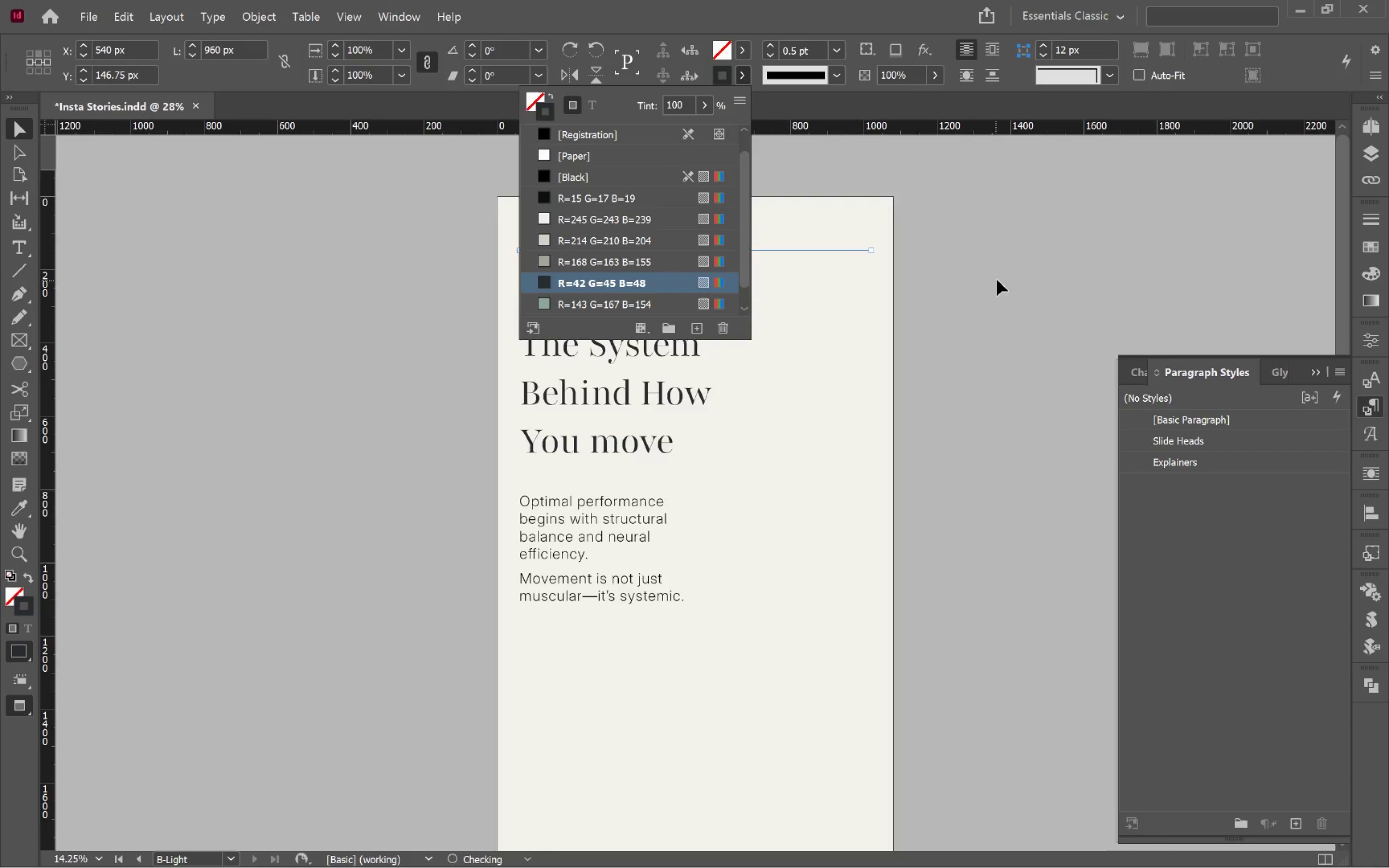 
left_click([1001, 268])
 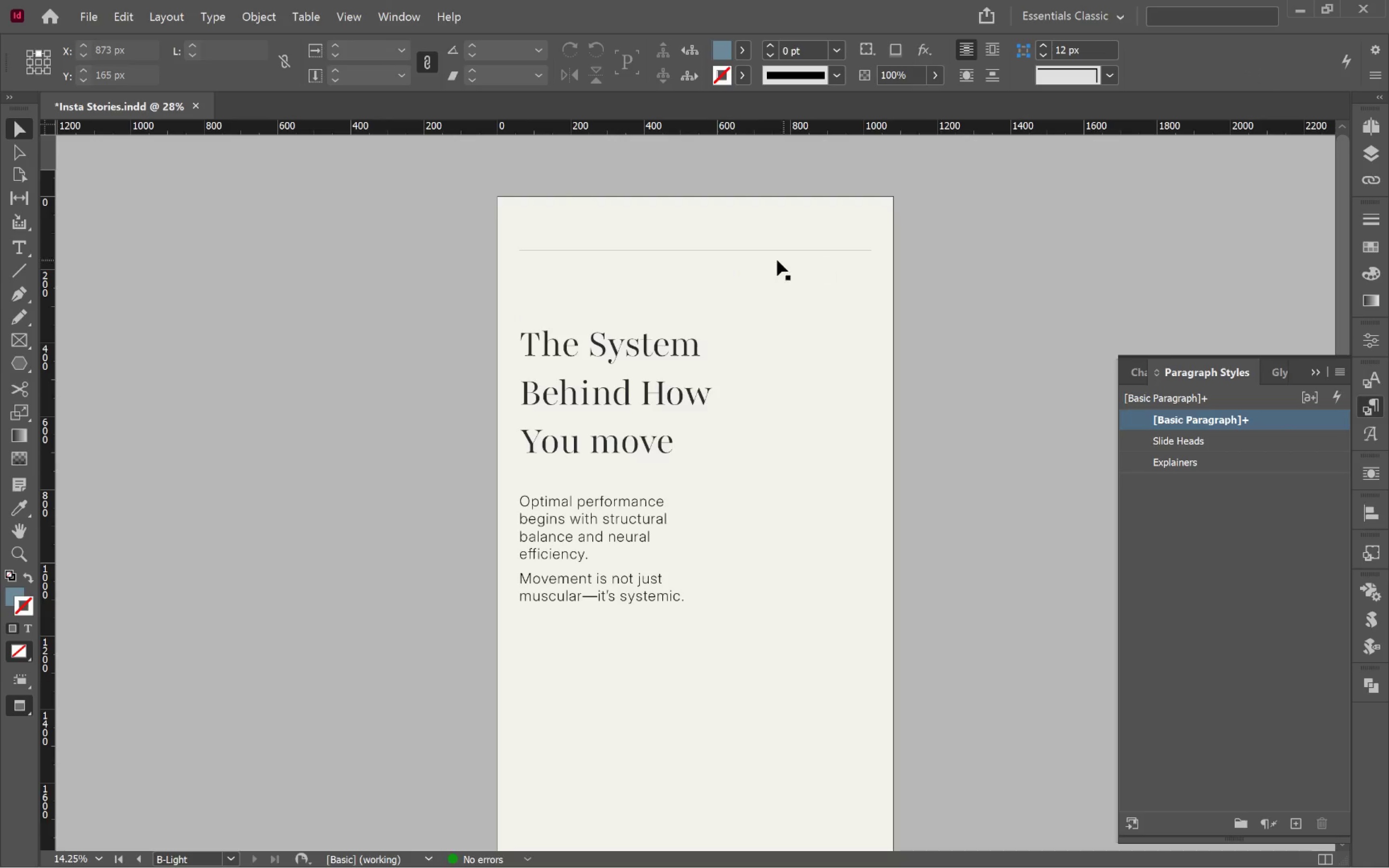 
left_click([767, 250])
 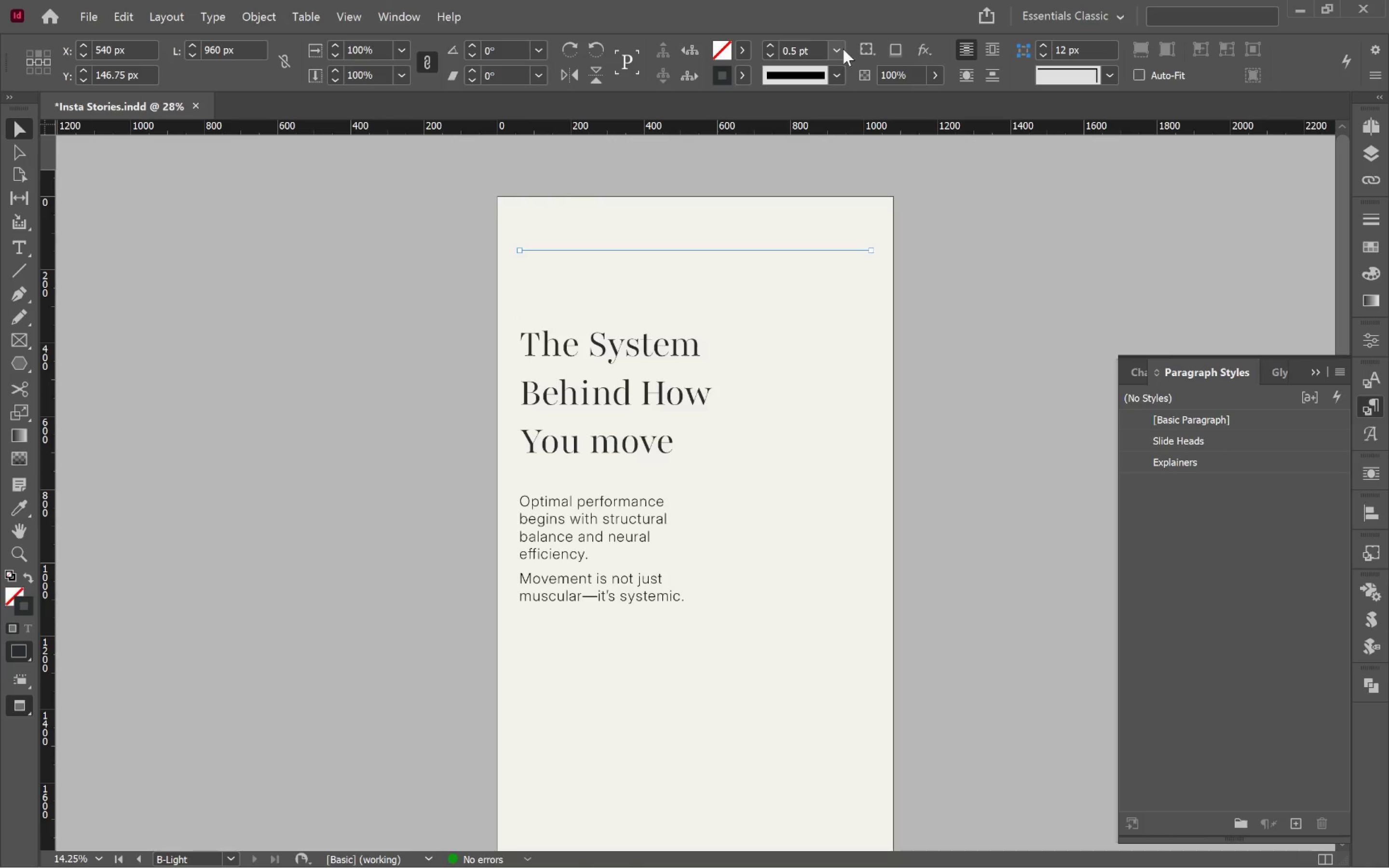 
left_click([843, 47])
 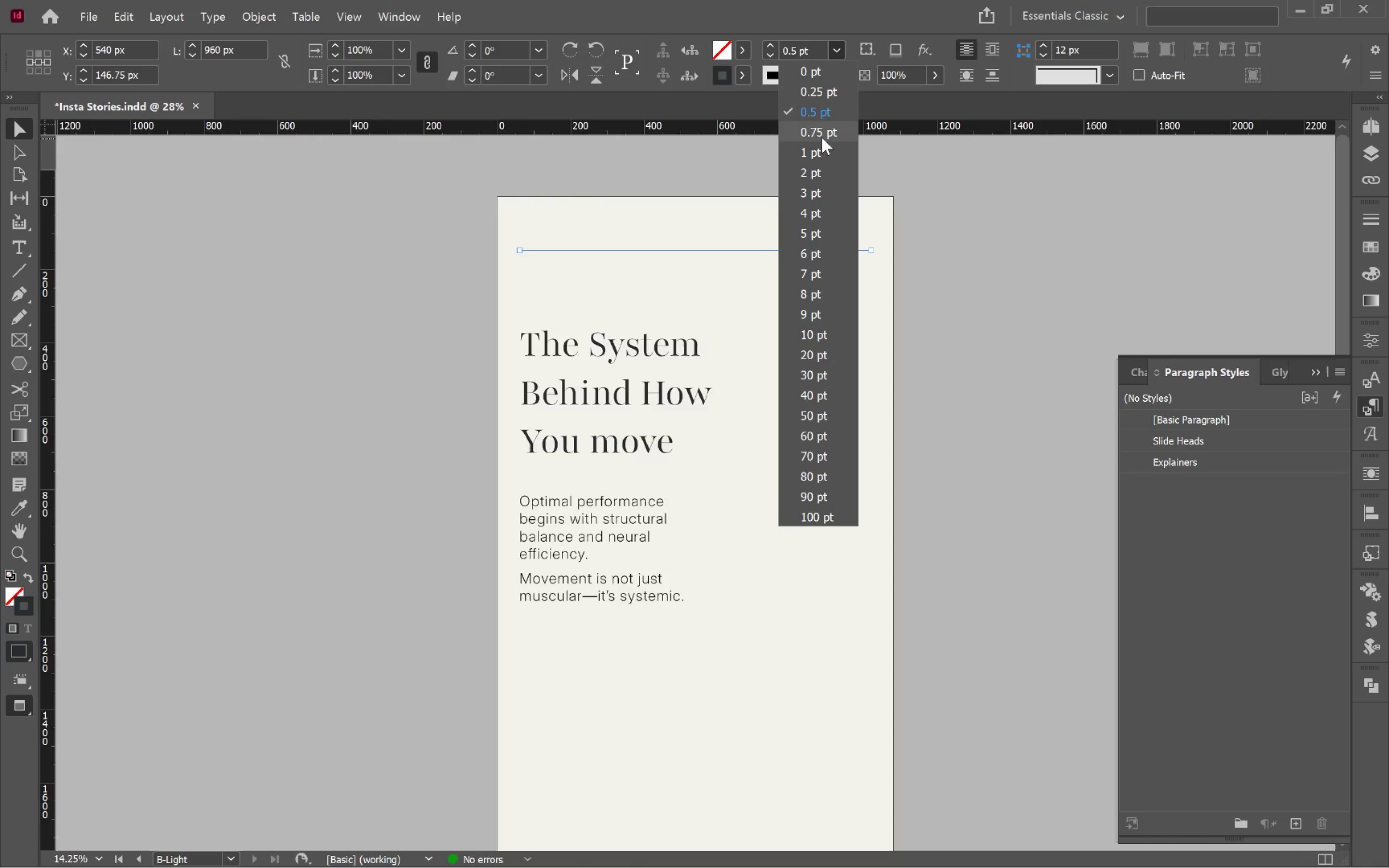 
left_click([822, 136])
 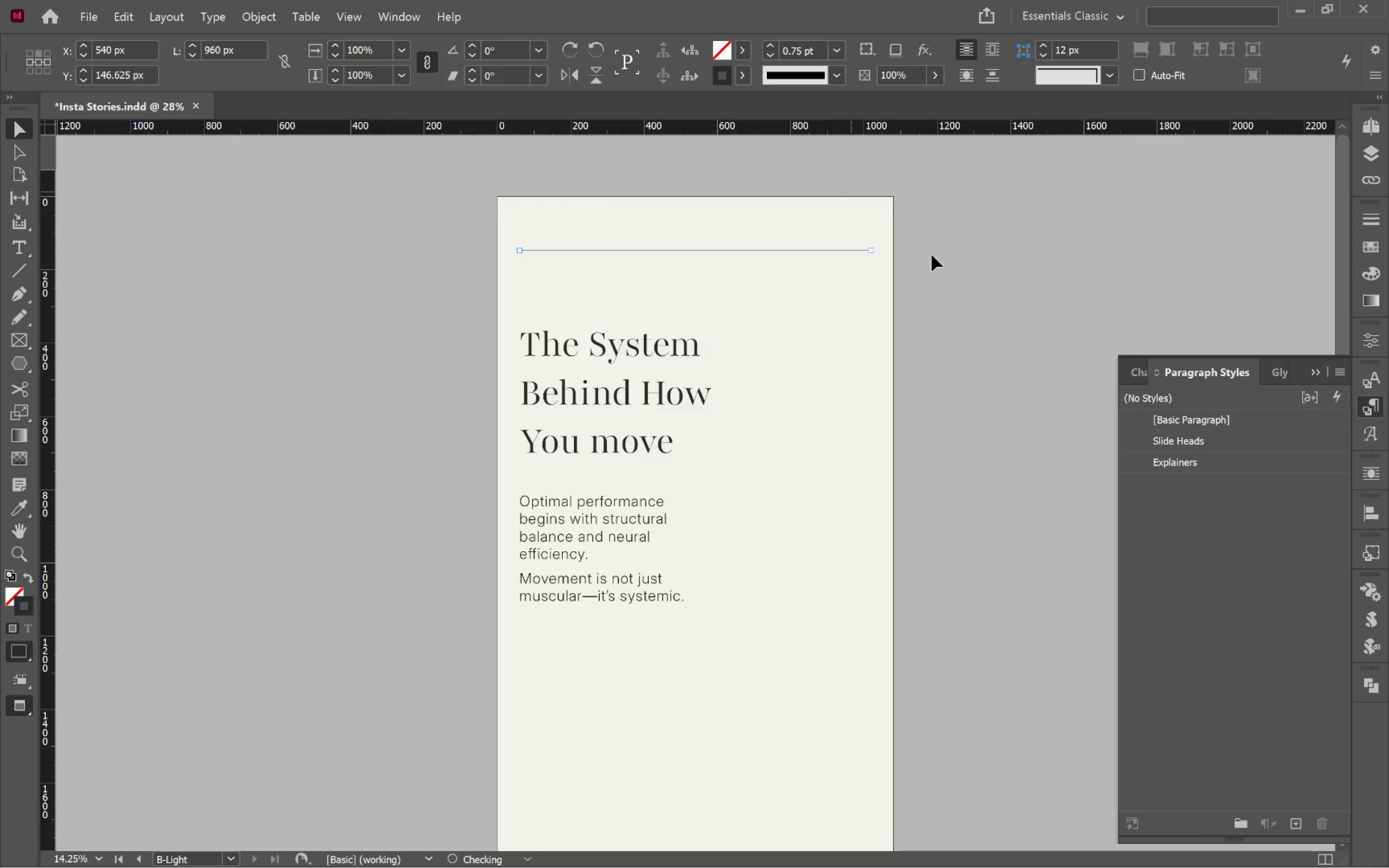 
left_click([981, 280])
 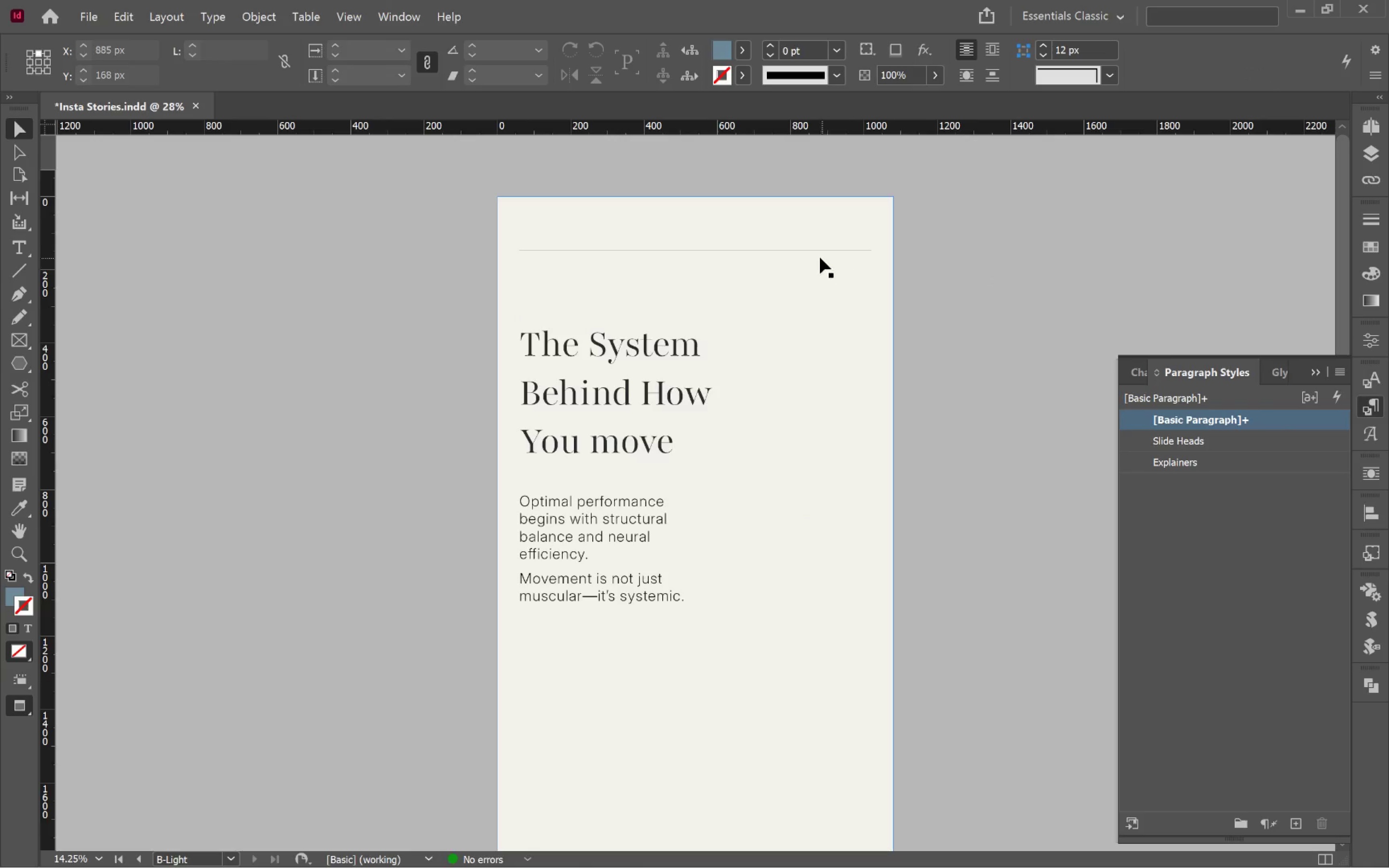 
left_click([815, 252])
 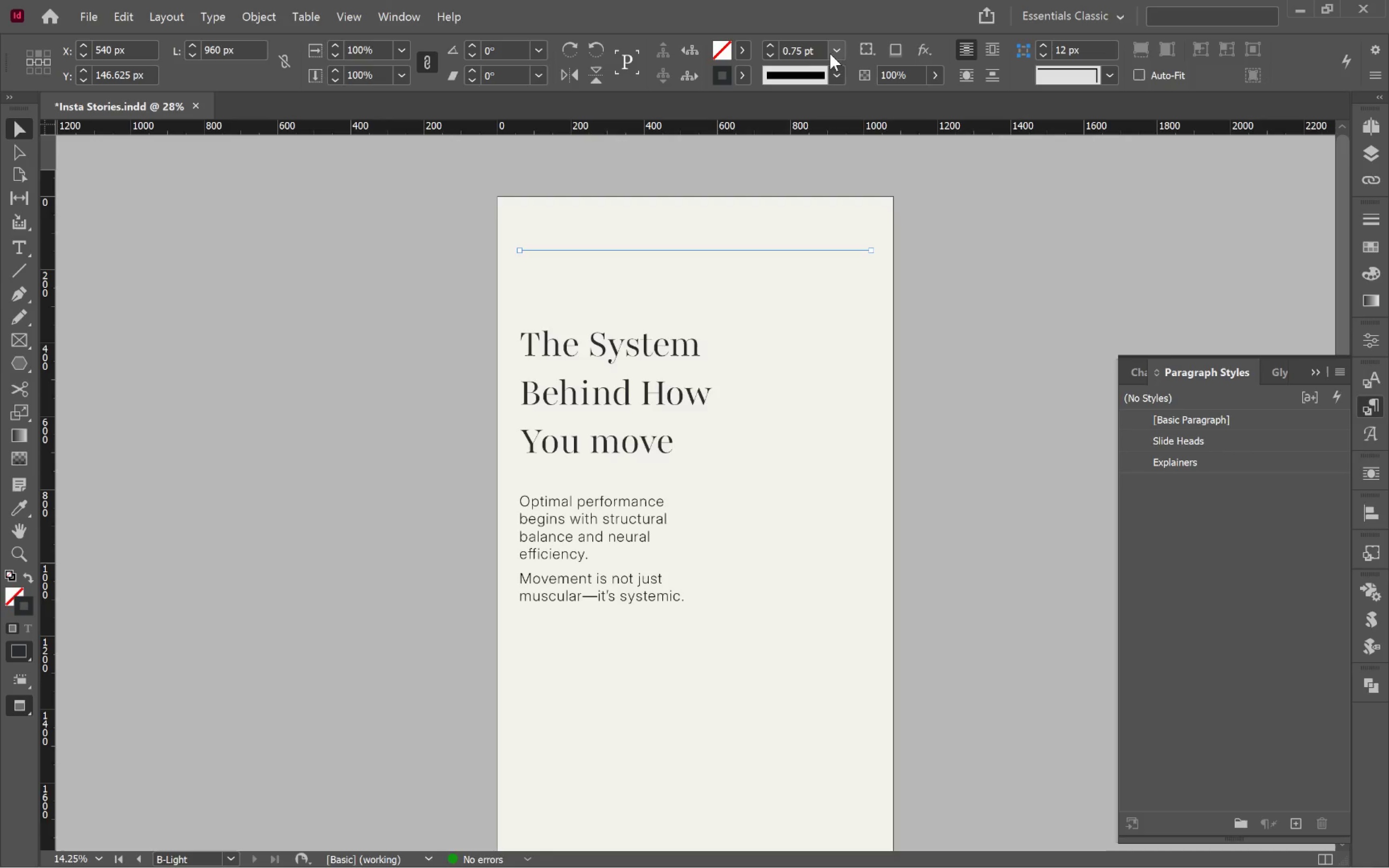 
left_click([833, 49])
 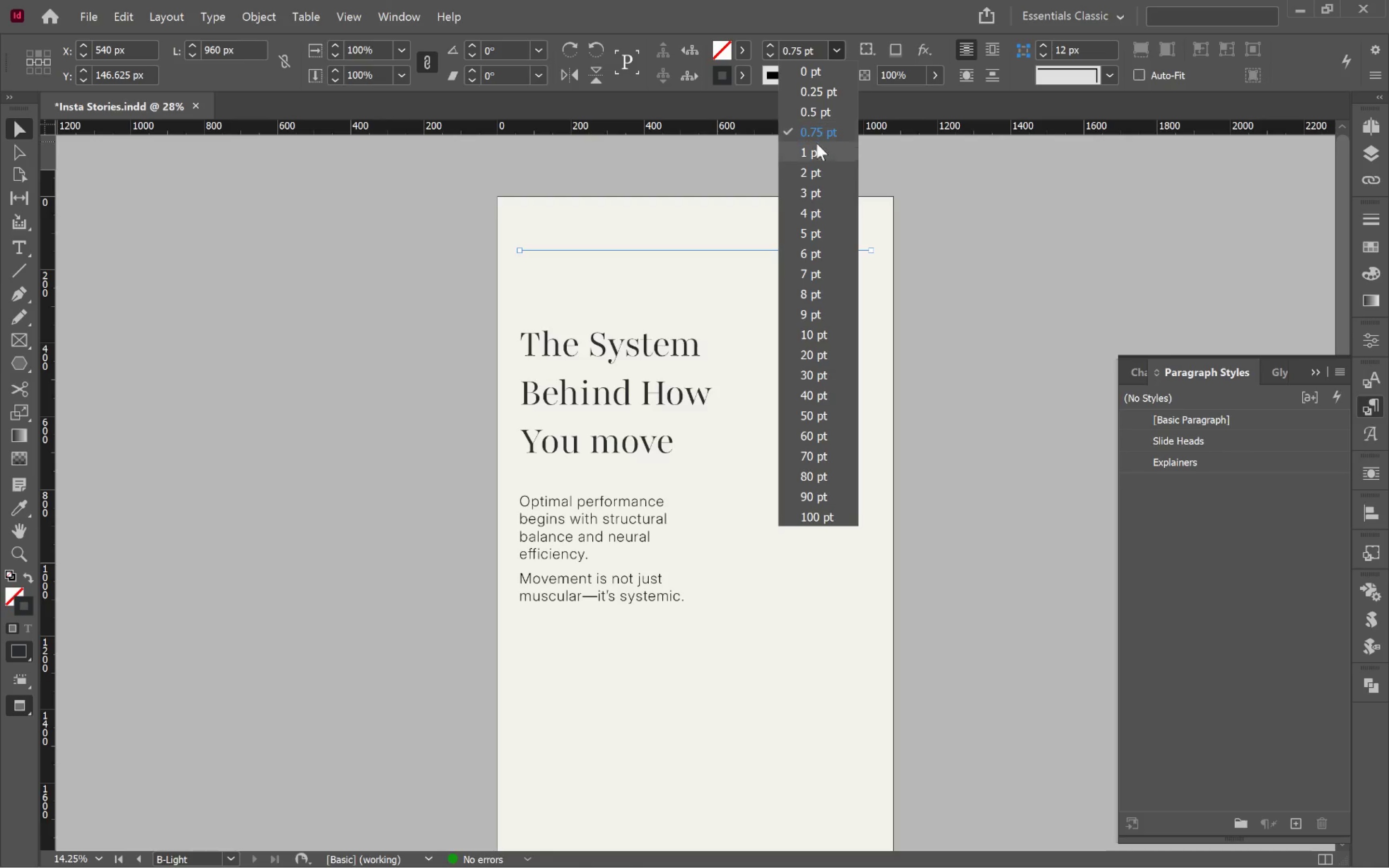 
left_click([816, 145])
 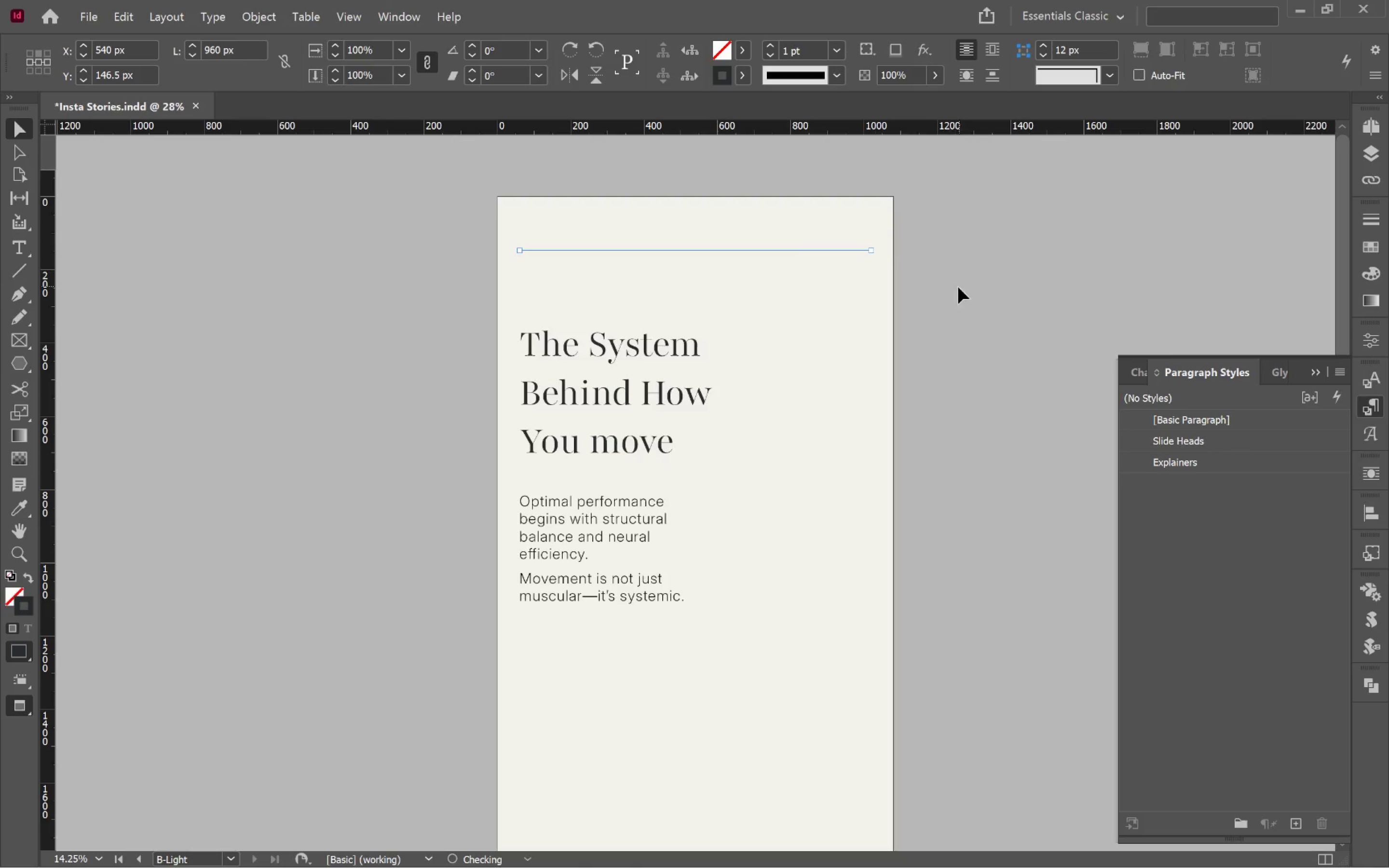 
left_click([953, 290])
 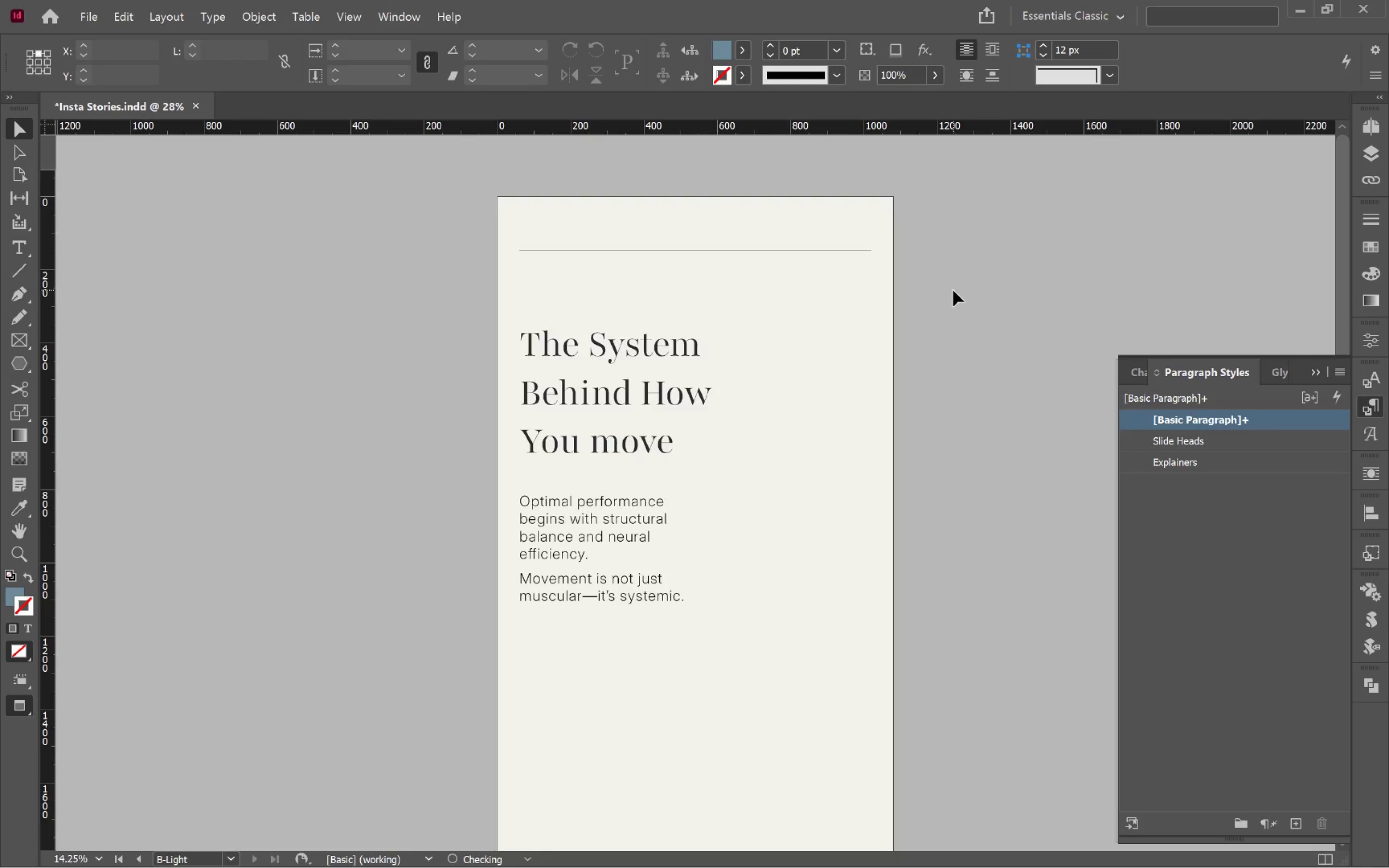 
hold_key(key=AltLeft, duration=1.38)
scroll: coordinate [826, 273], scroll_direction: up, amount: 3.0
 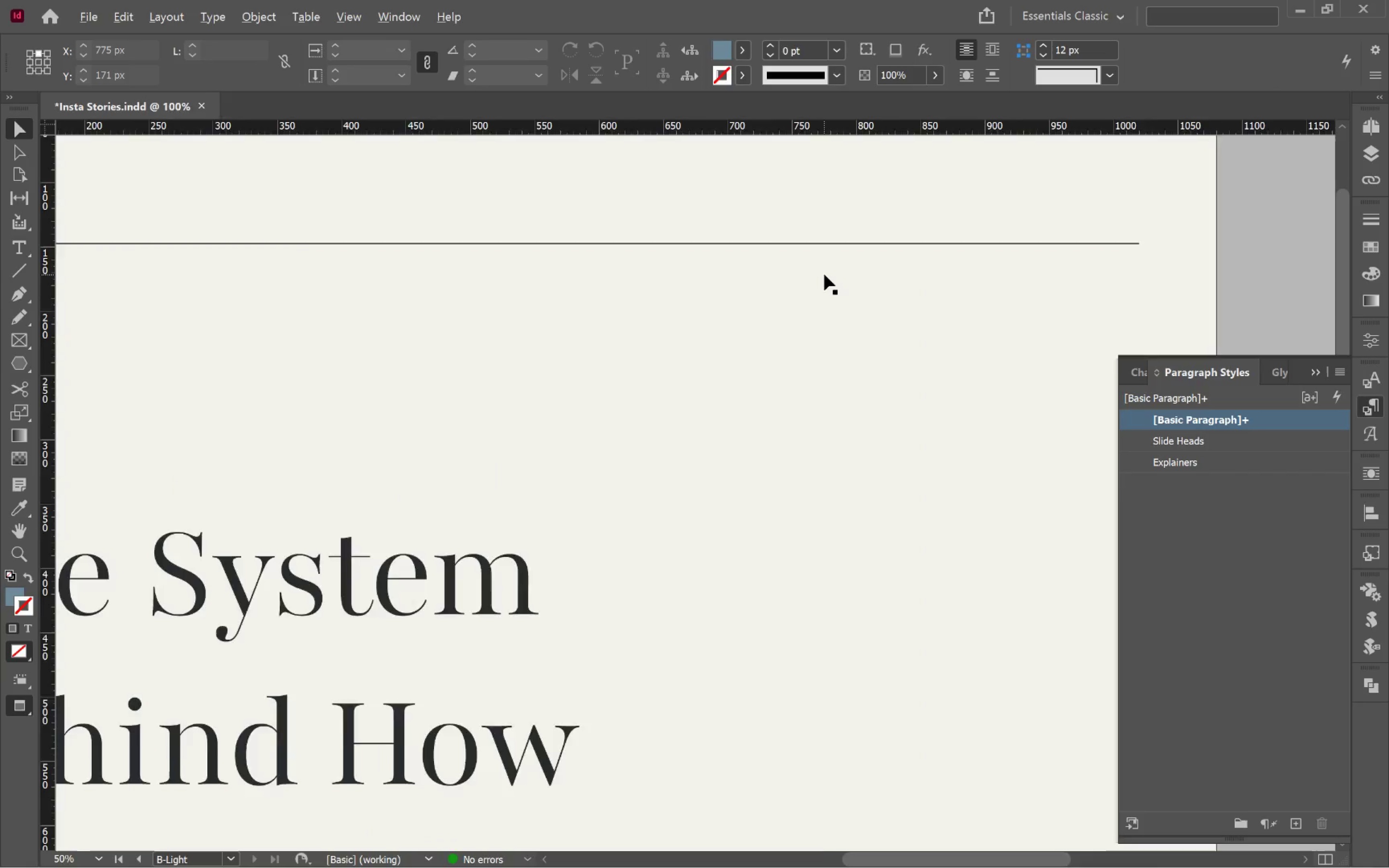 
scroll: coordinate [824, 274], scroll_direction: down, amount: 2.0
 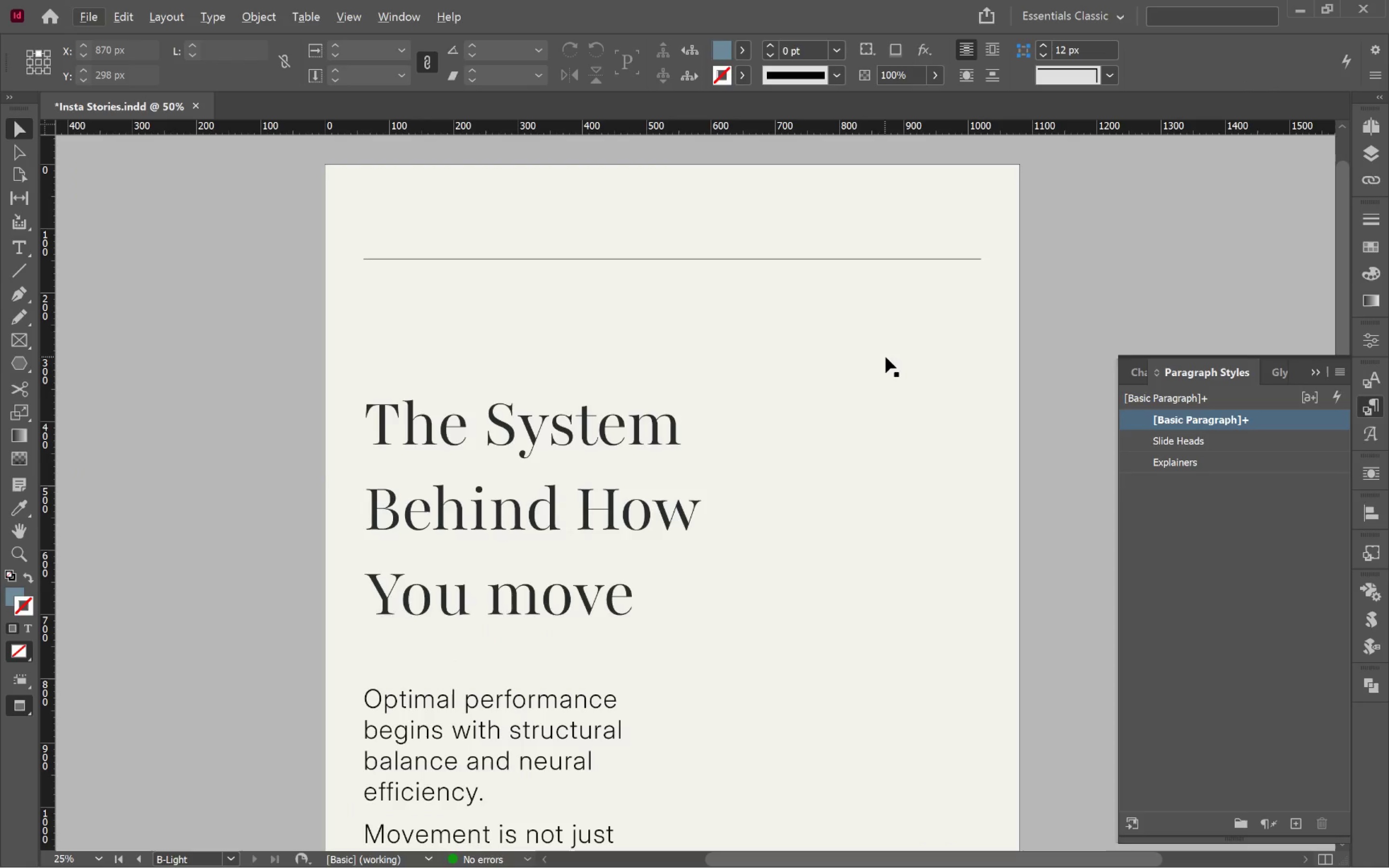 
left_click([885, 356])
 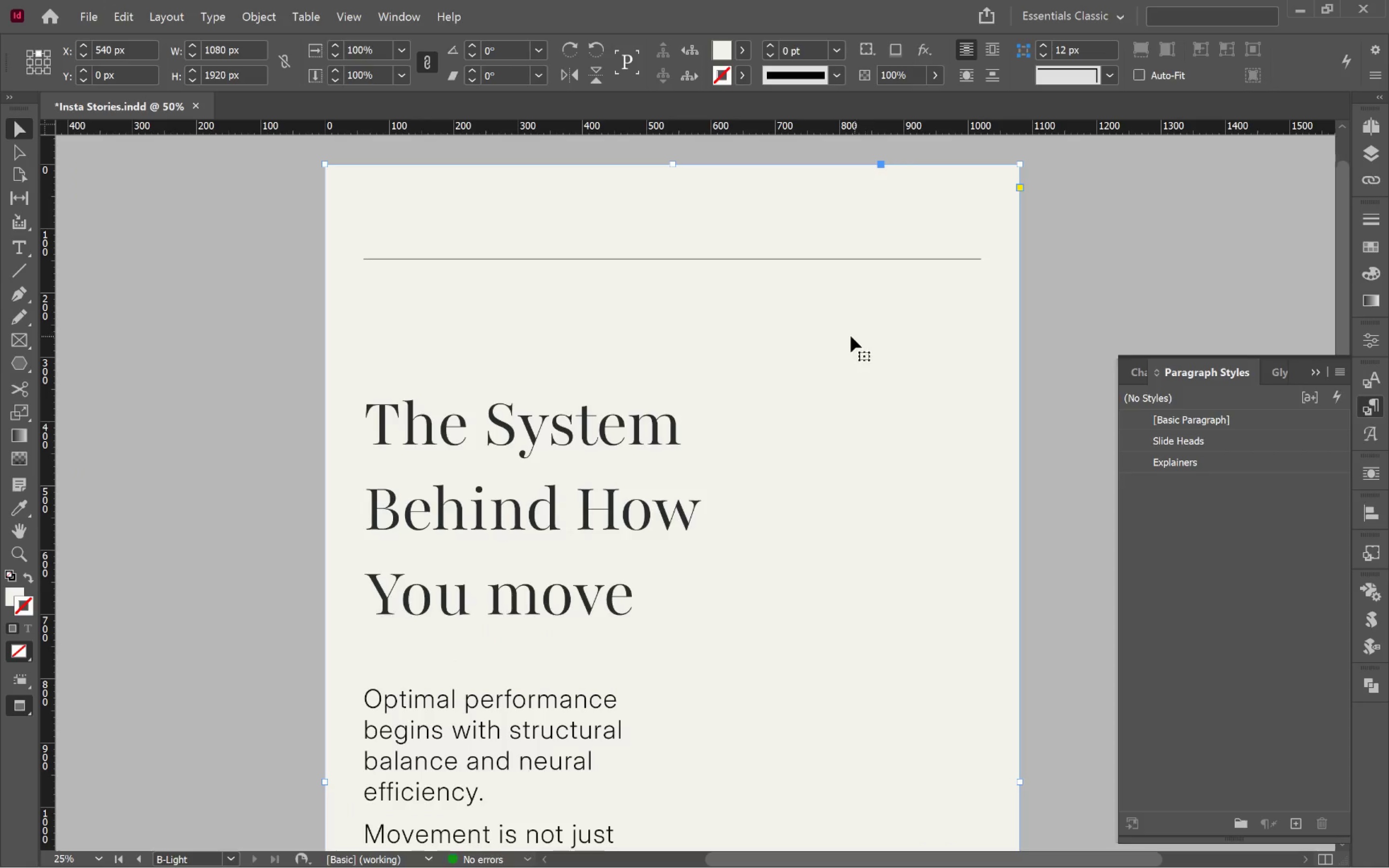 
wait(6.34)
 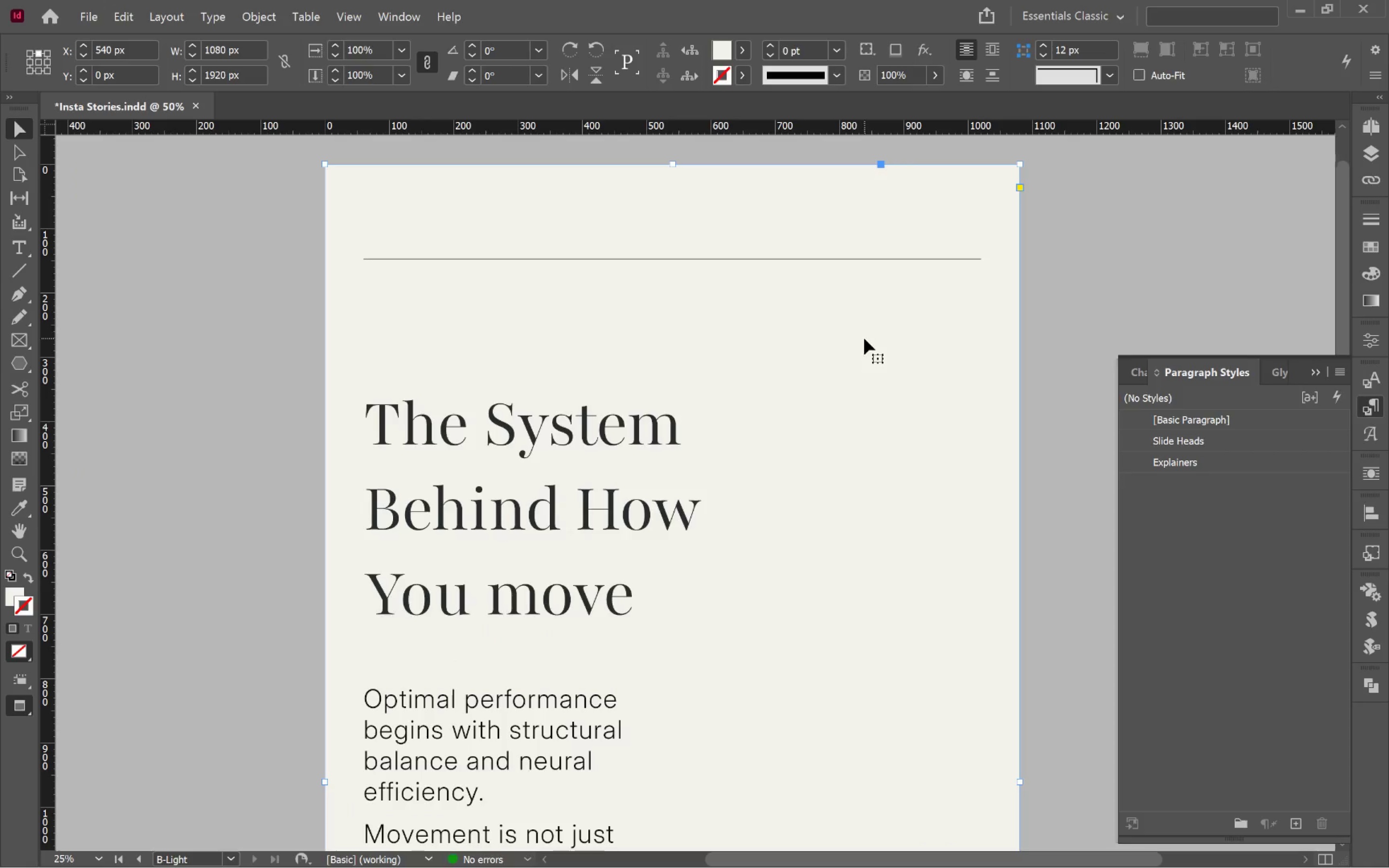 
left_click([572, 716])
 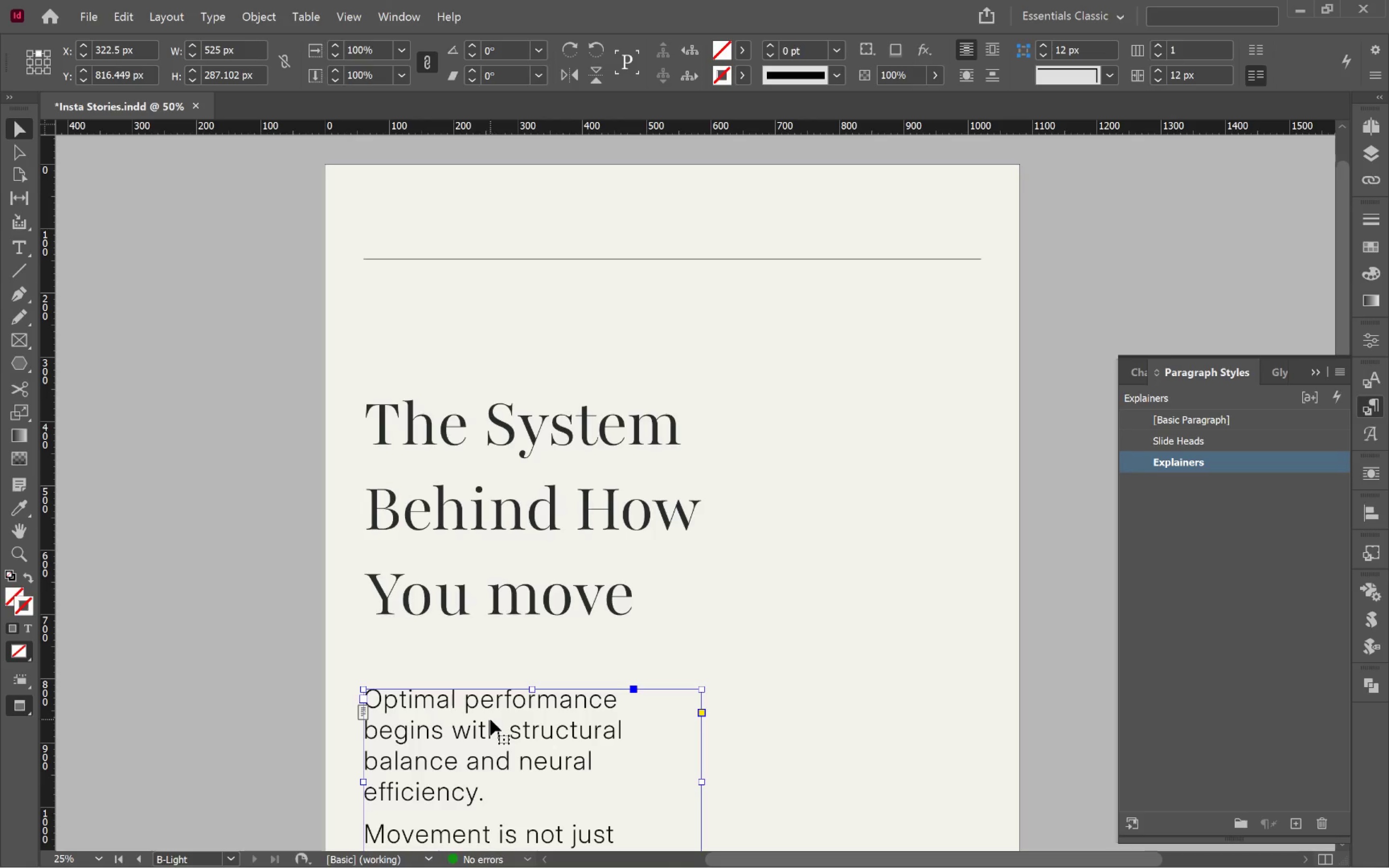 
hold_key(key=AltLeft, duration=1.56)
left_click_drag(start_coordinate=[489, 722], to_coordinate=[517, 252])
 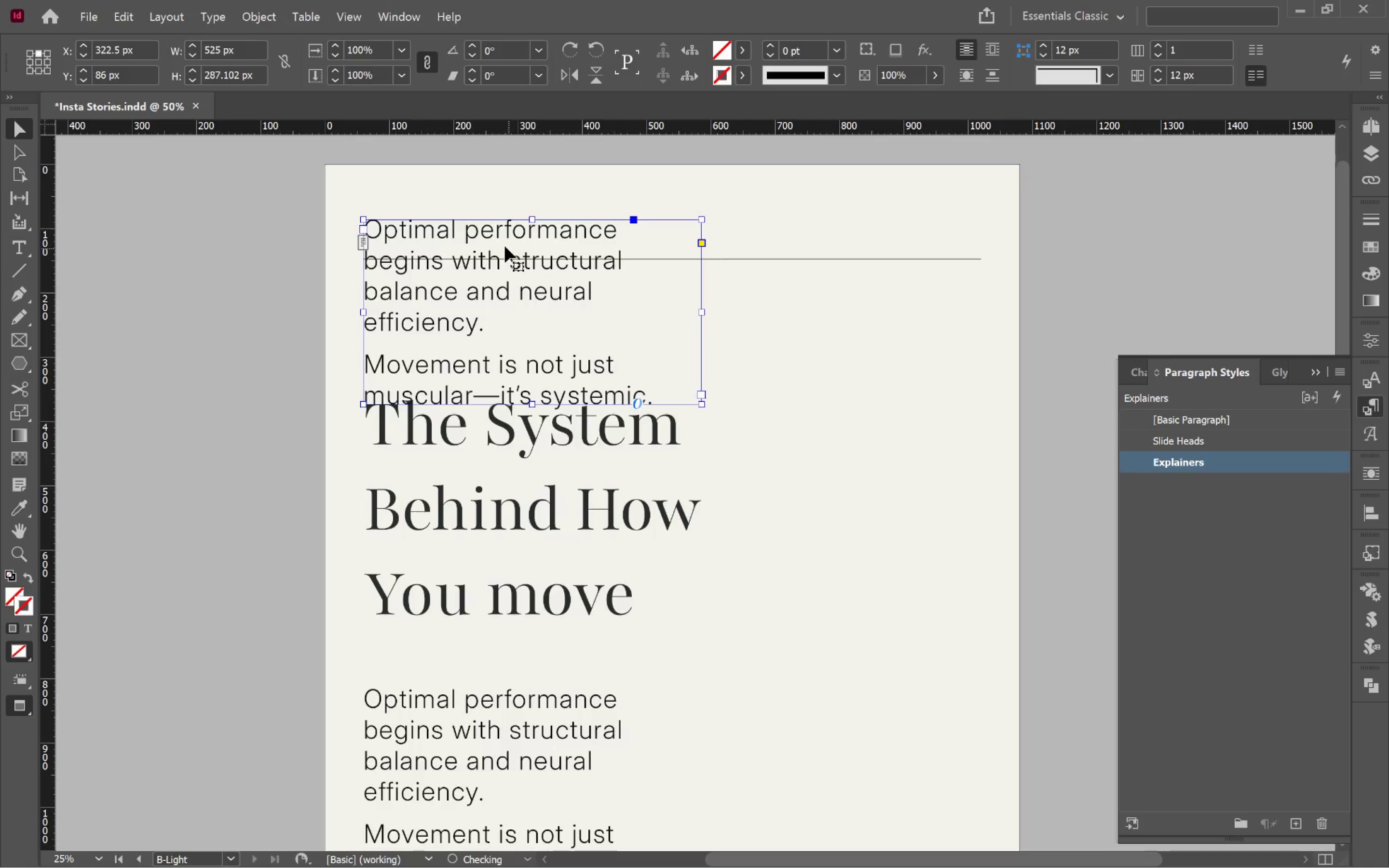 
hold_key(key=ShiftLeft, duration=1.09)
 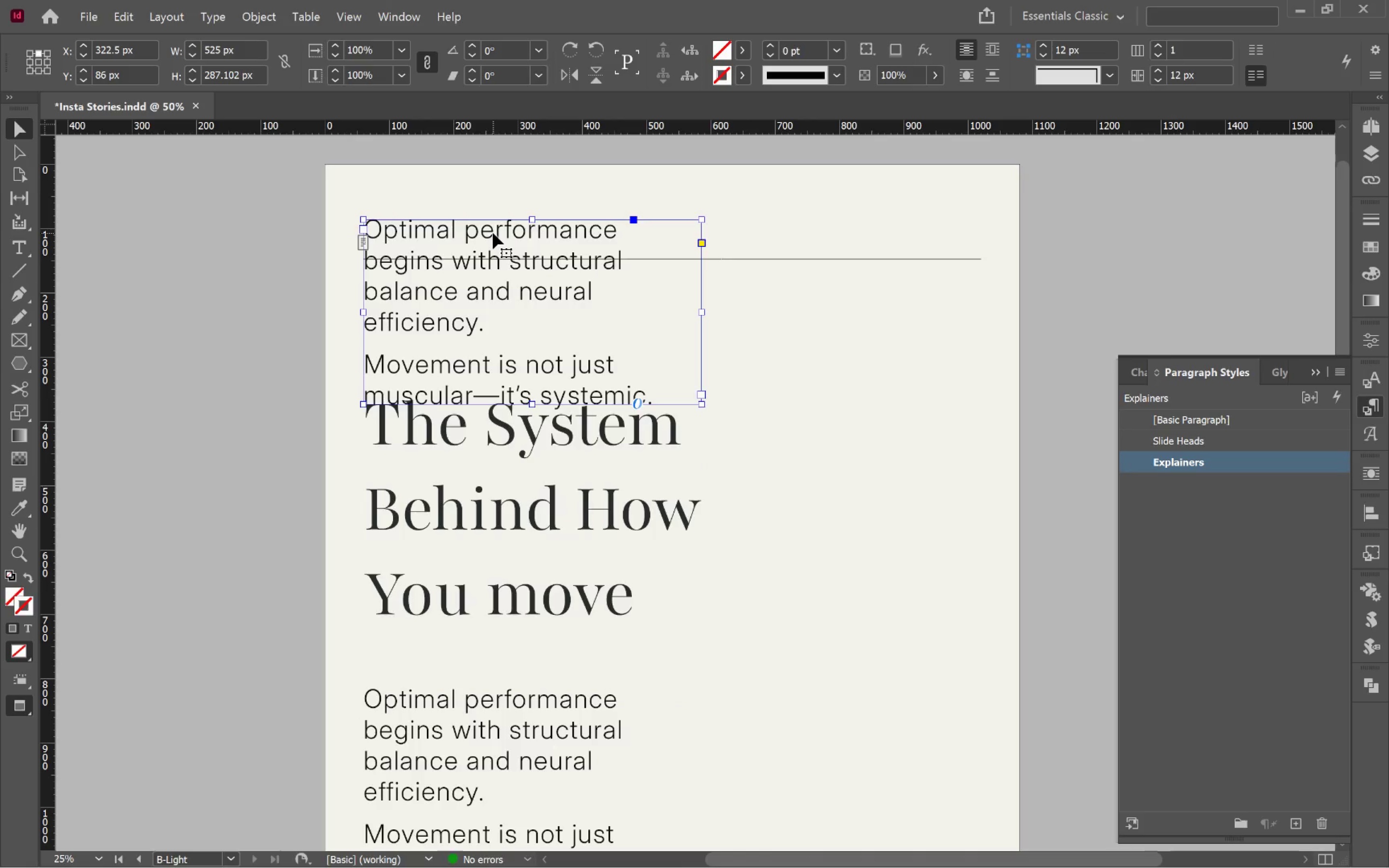 
double_click([493, 233])
 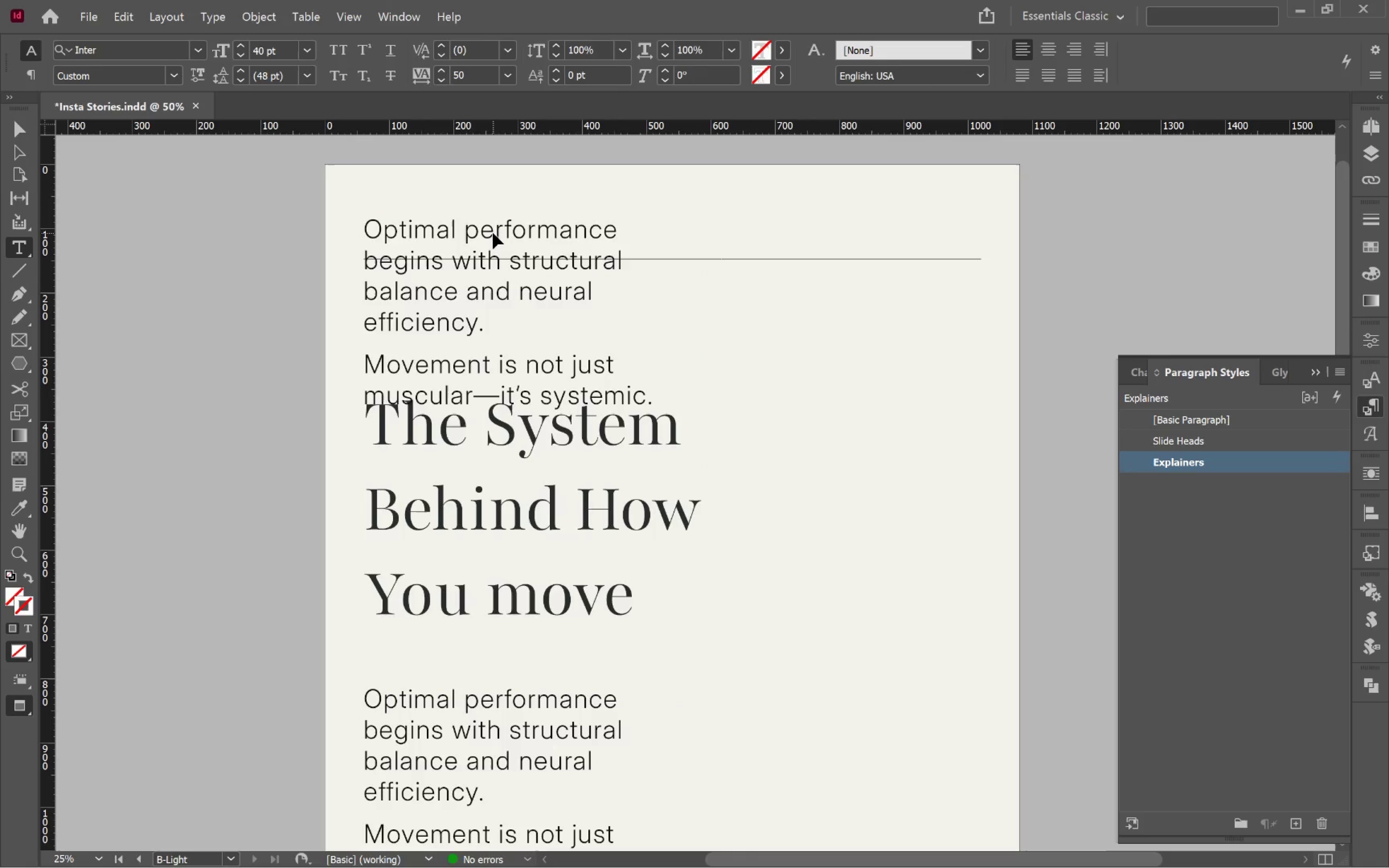 
key(Control+A)
 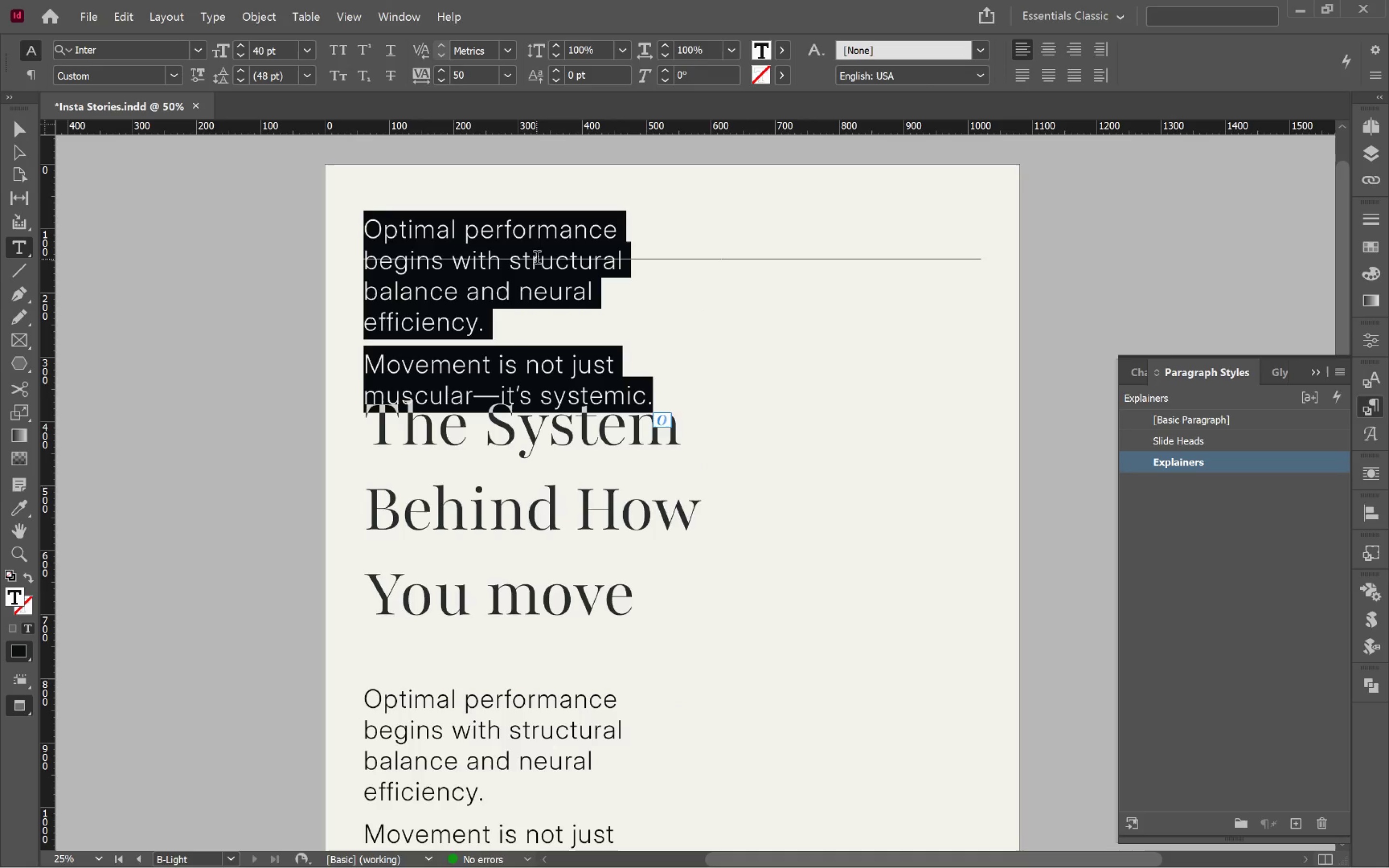 
type(Anatomy S)
key(Backspace)
type(Insign)
key(Backspace)
type(hts)
 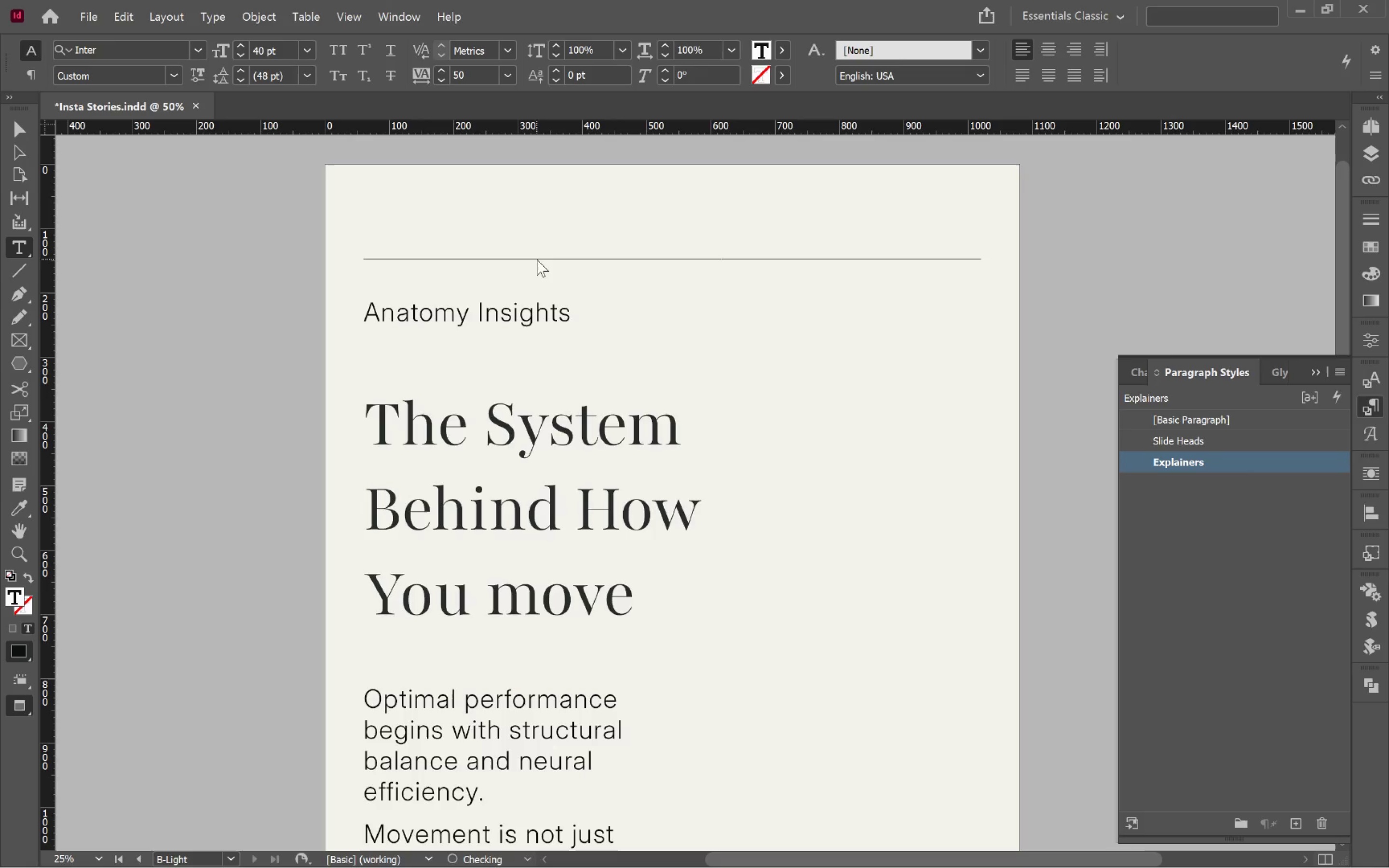 
hold_key(key=ControlLeft, duration=0.69)
 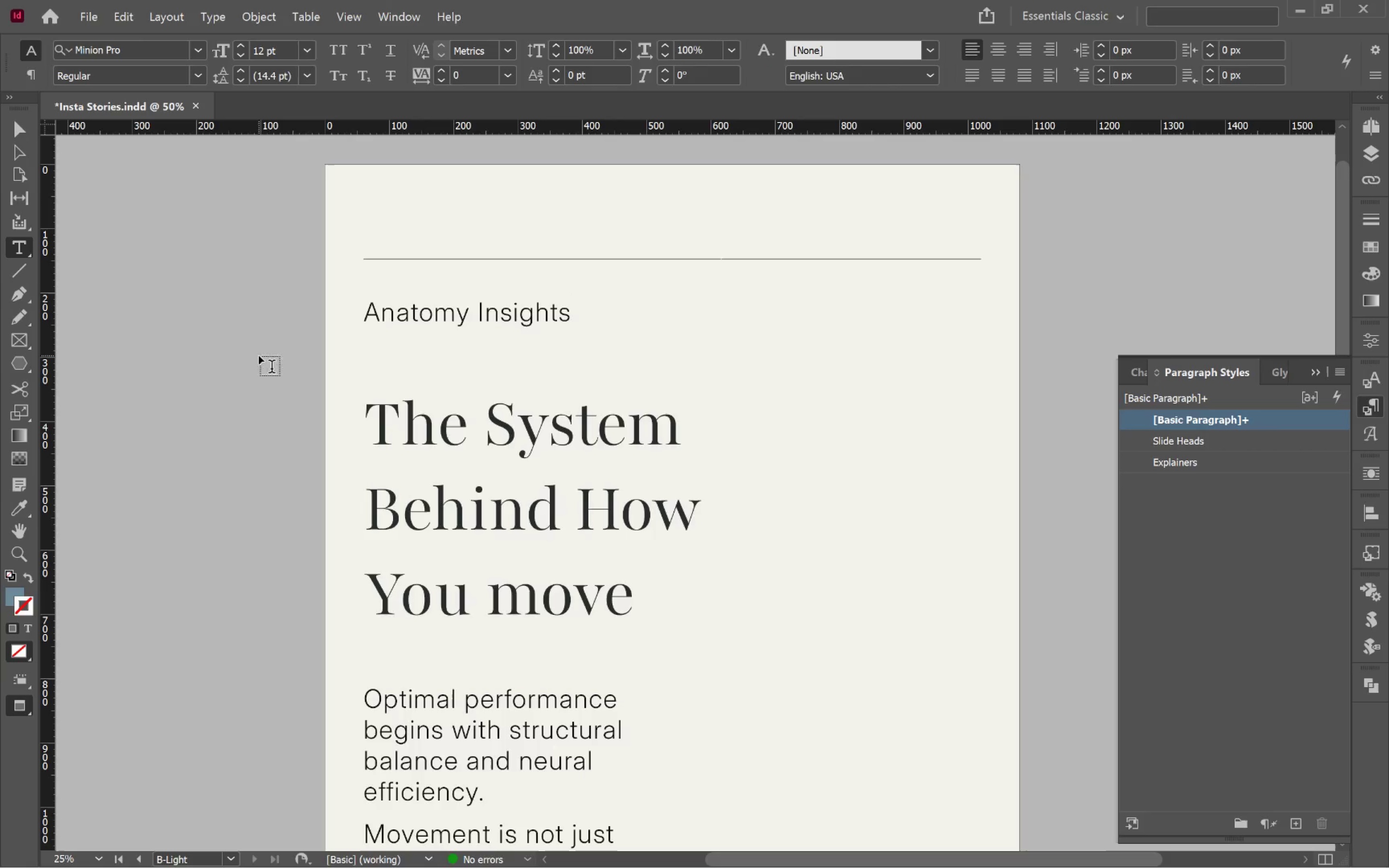 
key(V)
 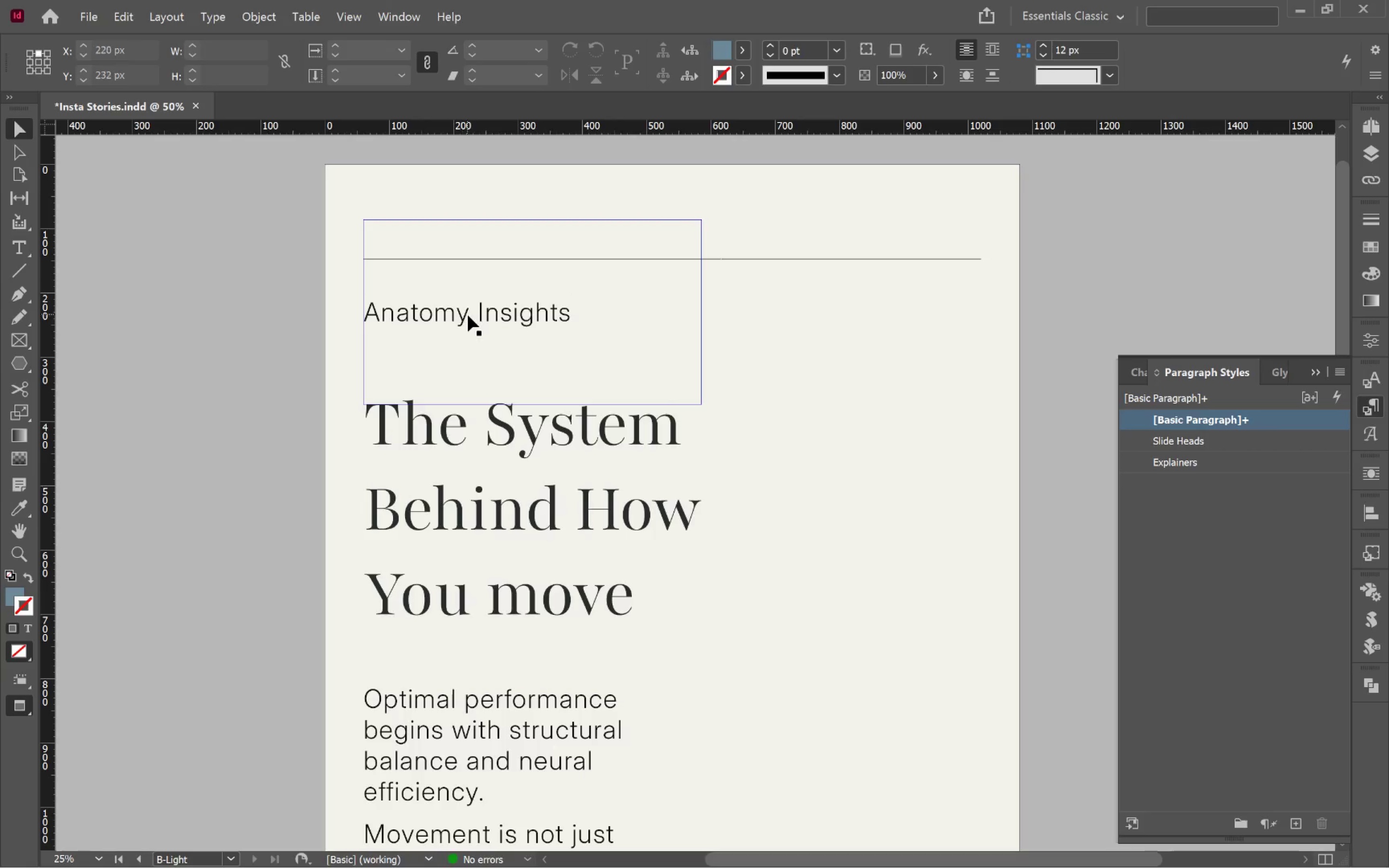 
left_click([469, 316])
 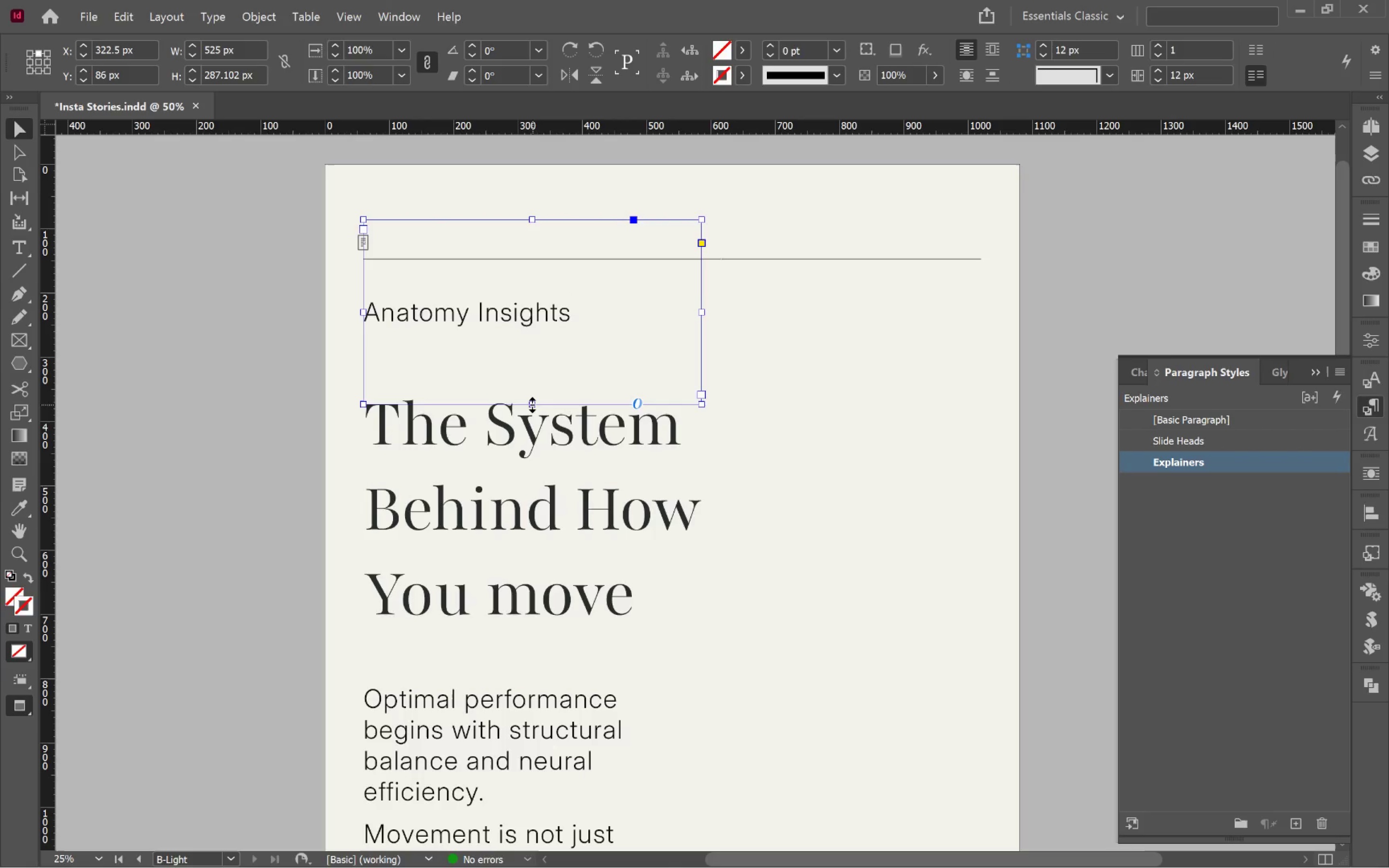 
double_click([531, 404])
 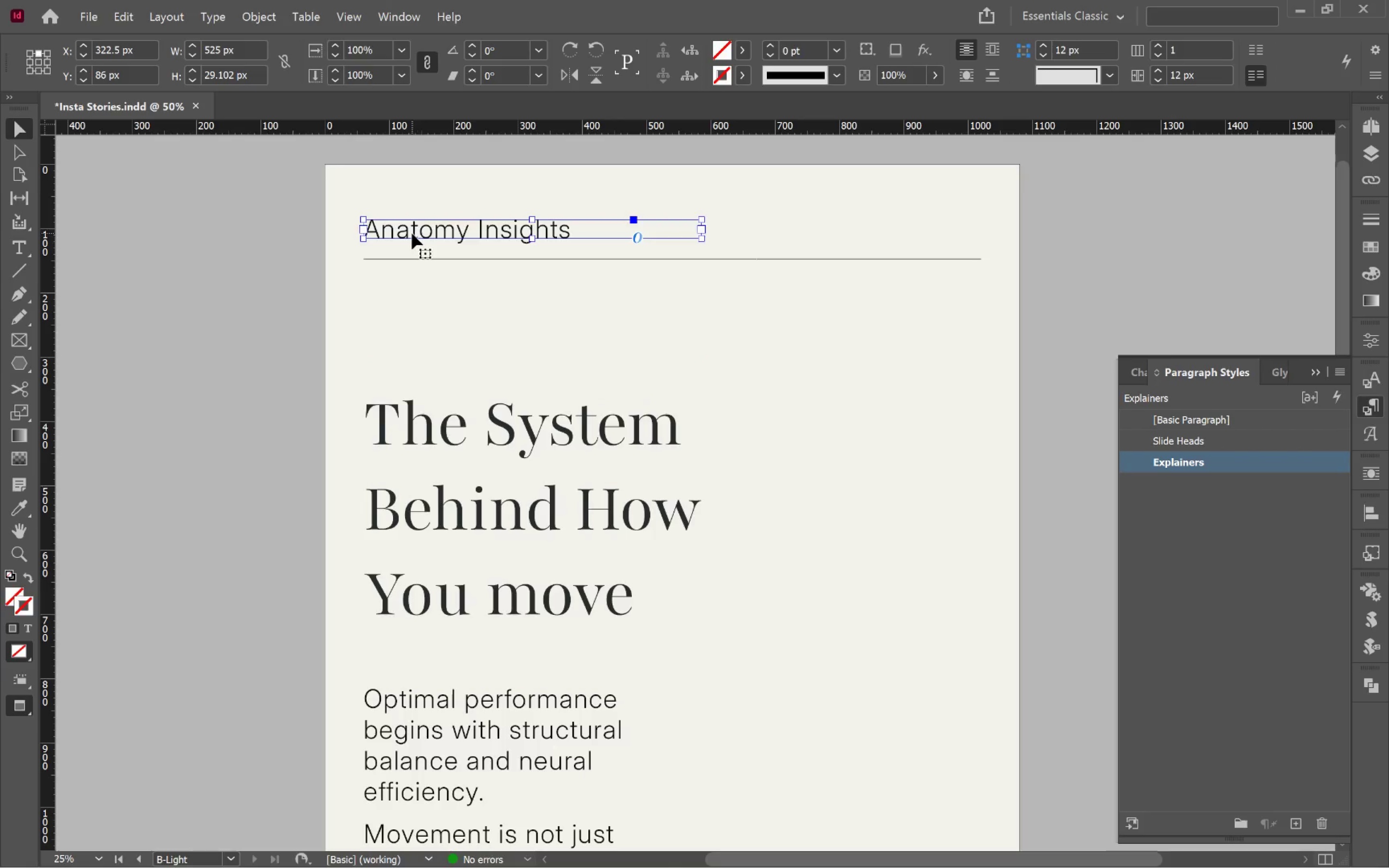 
left_click_drag(start_coordinate=[414, 231], to_coordinate=[414, 246])
 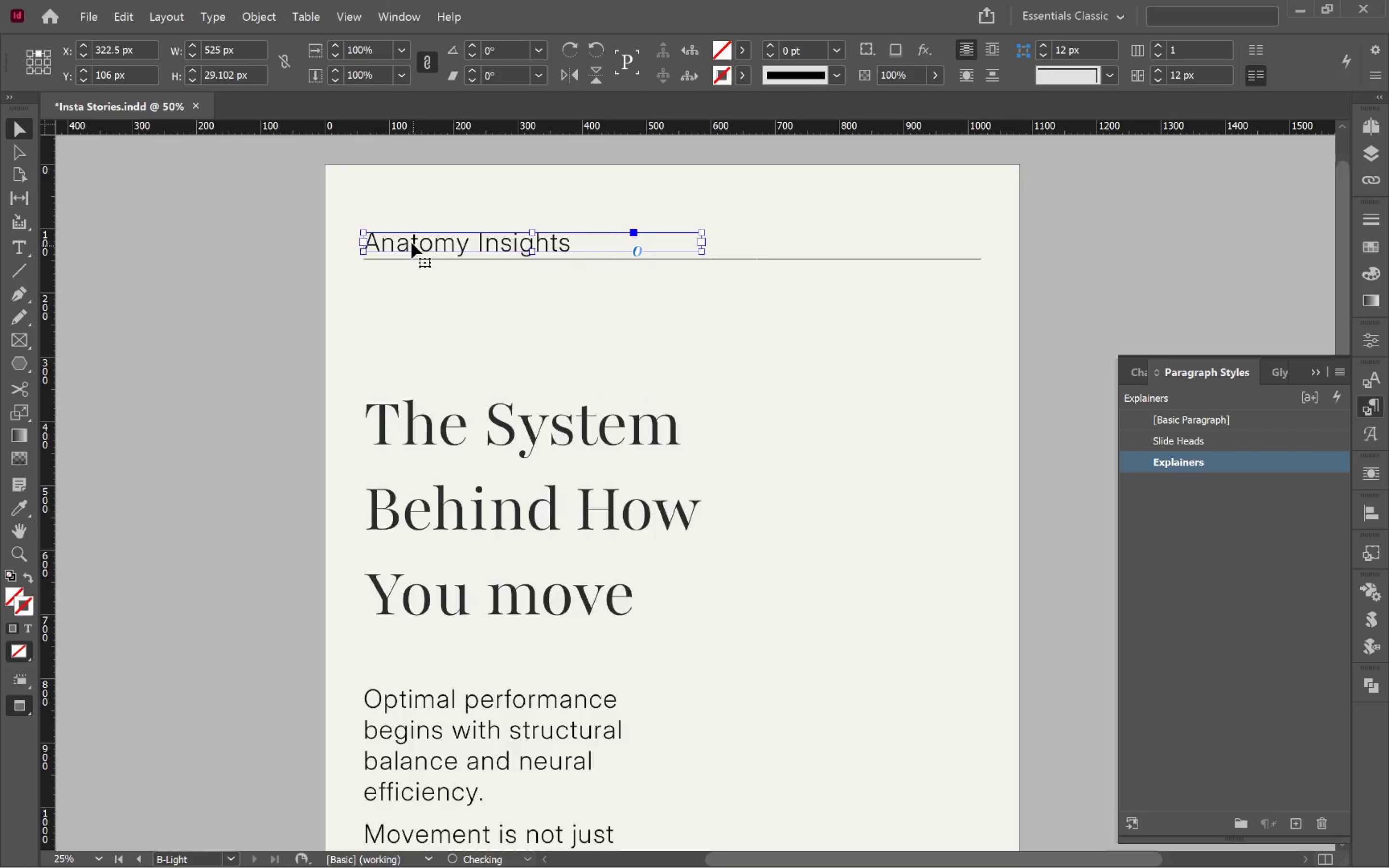 
hold_key(key=ShiftLeft, duration=1.28)
 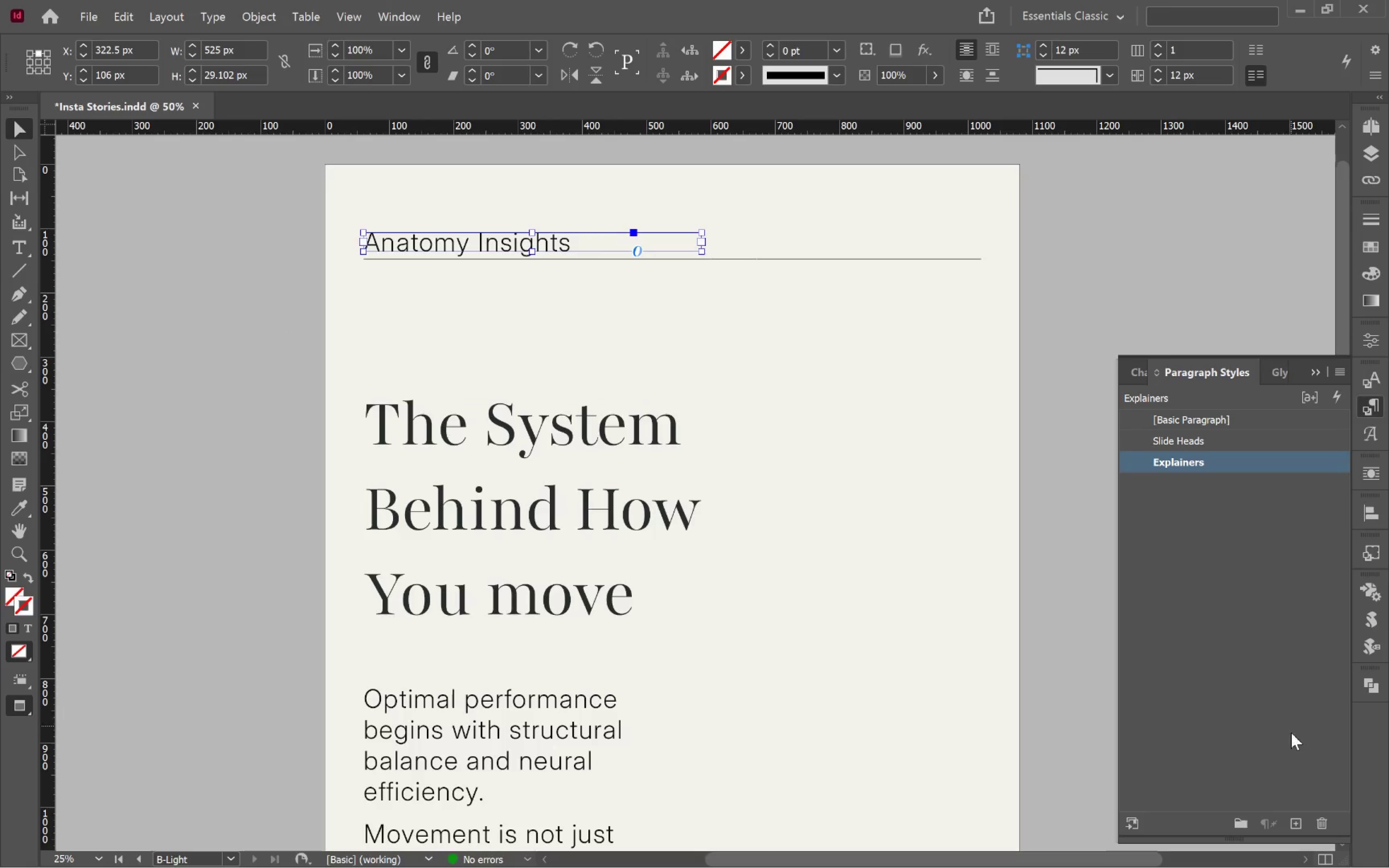 
left_click([1292, 826])
 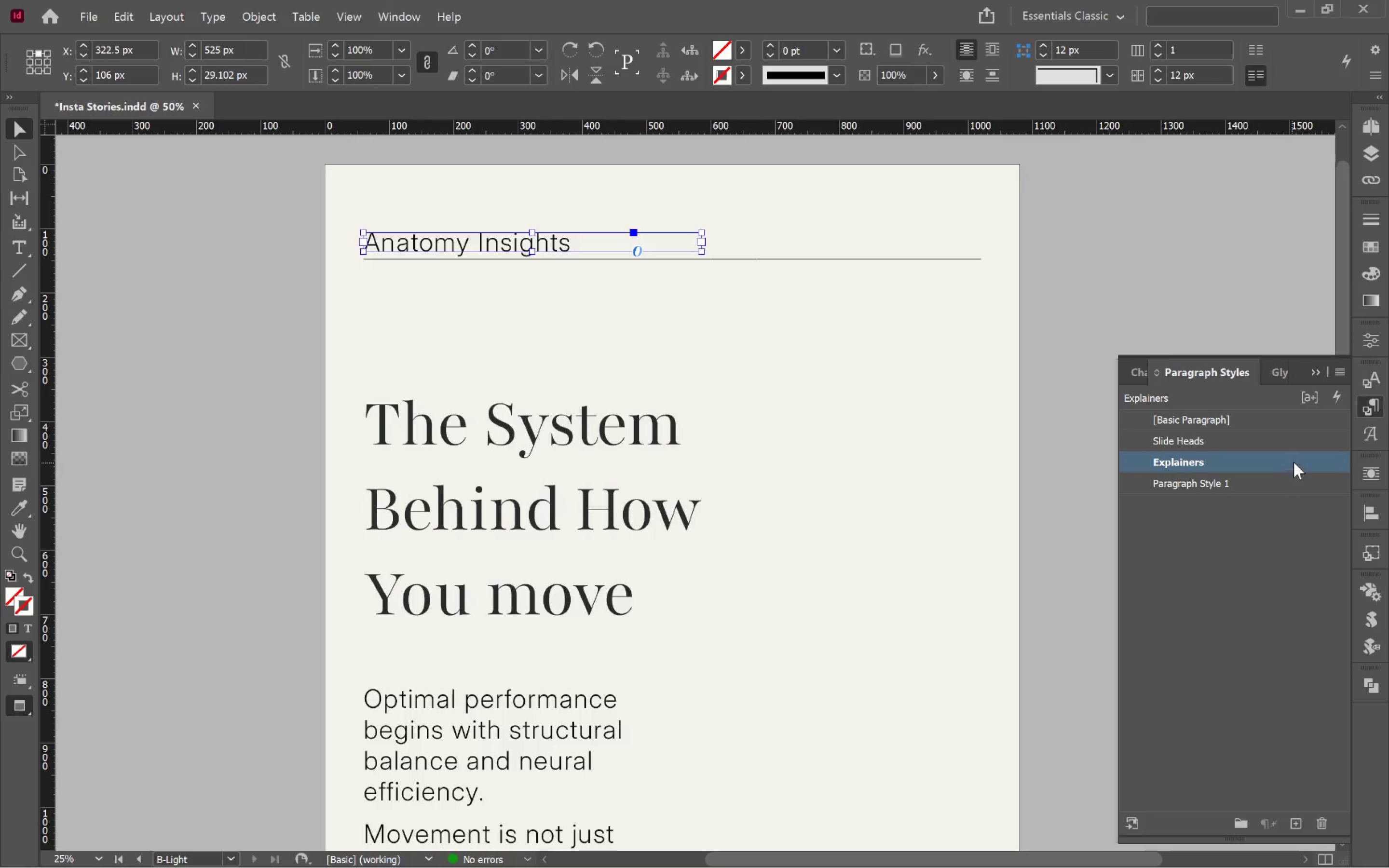 
double_click([1302, 460])
 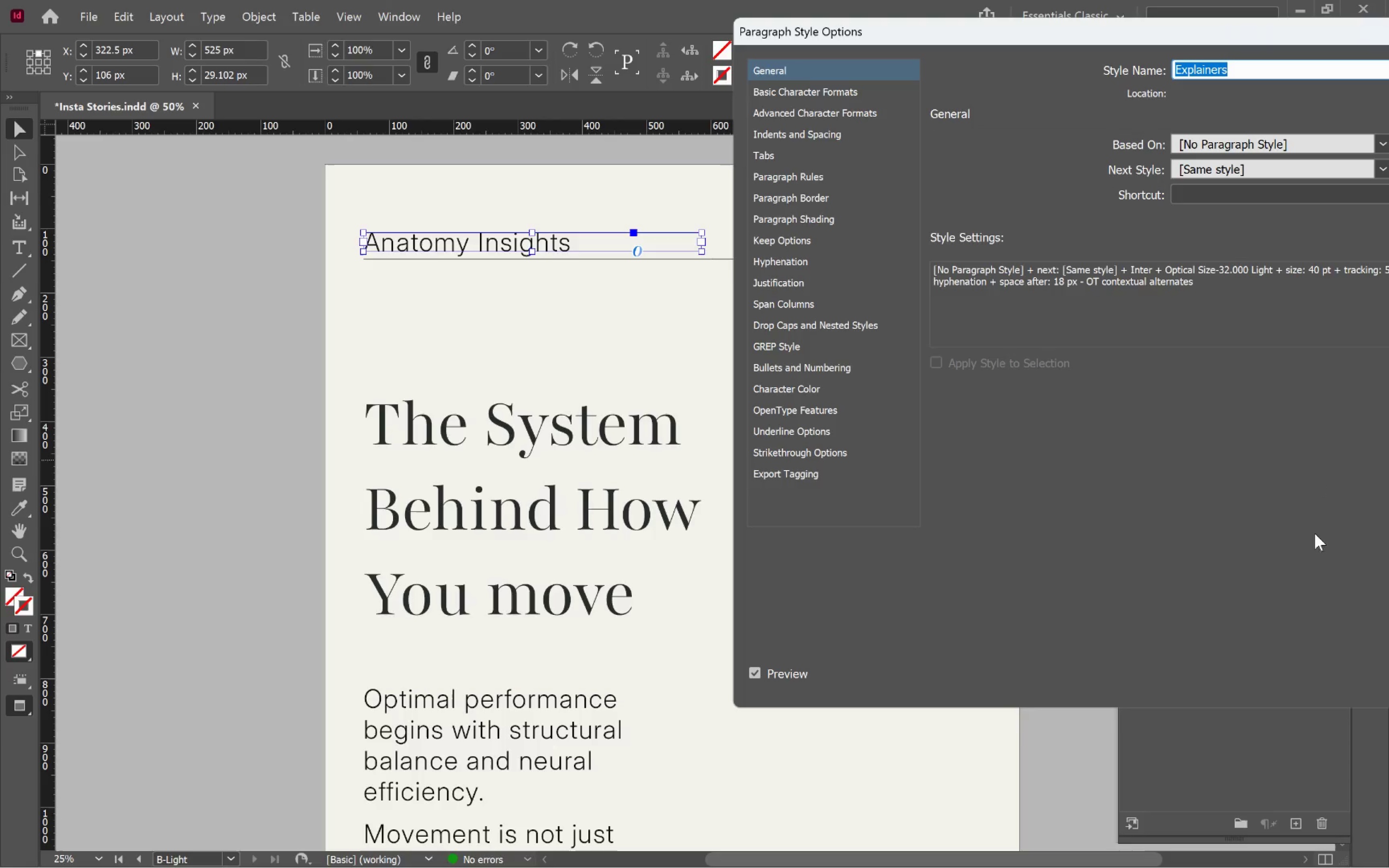 
key(Escape)
 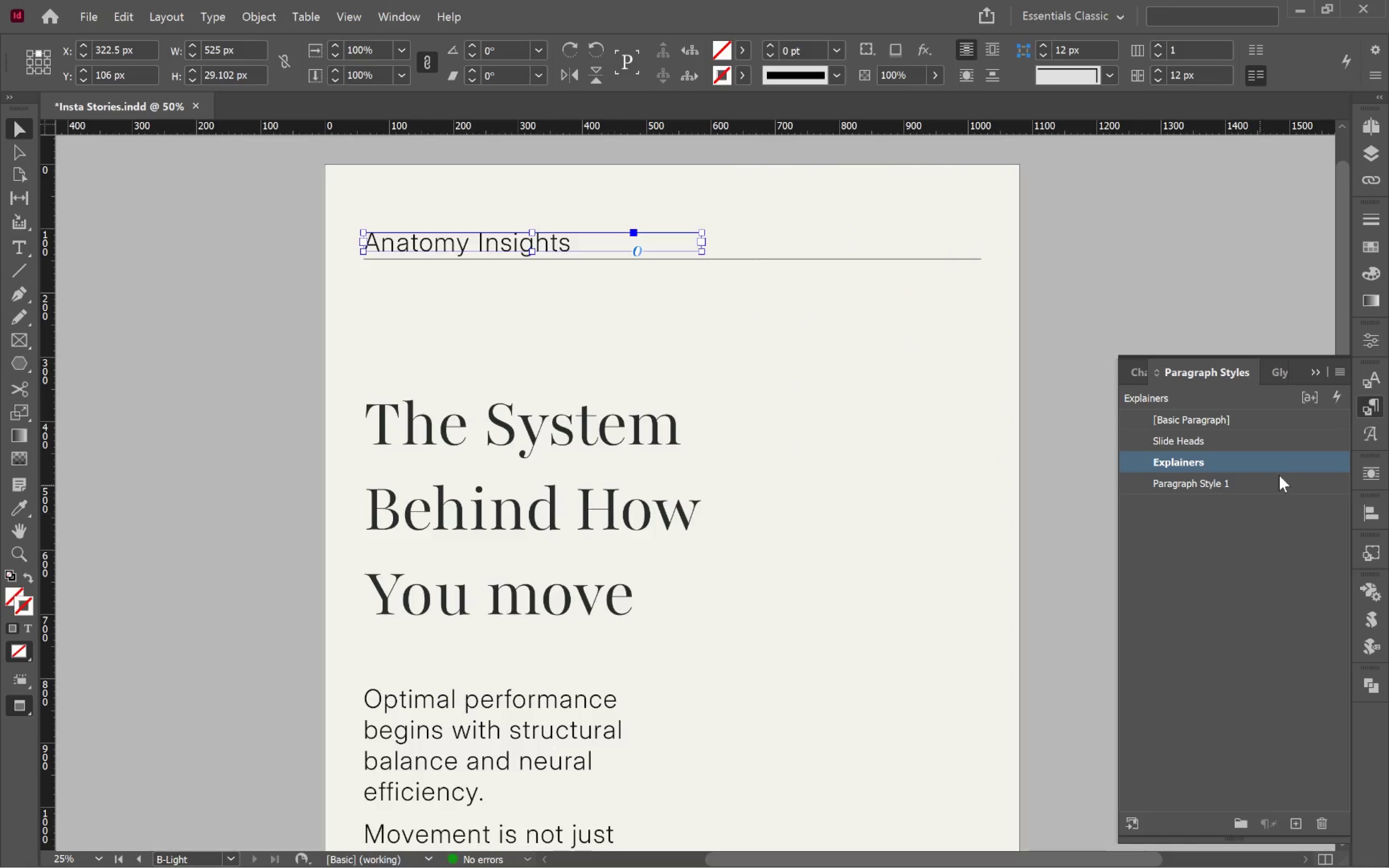 
left_click([1286, 484])
 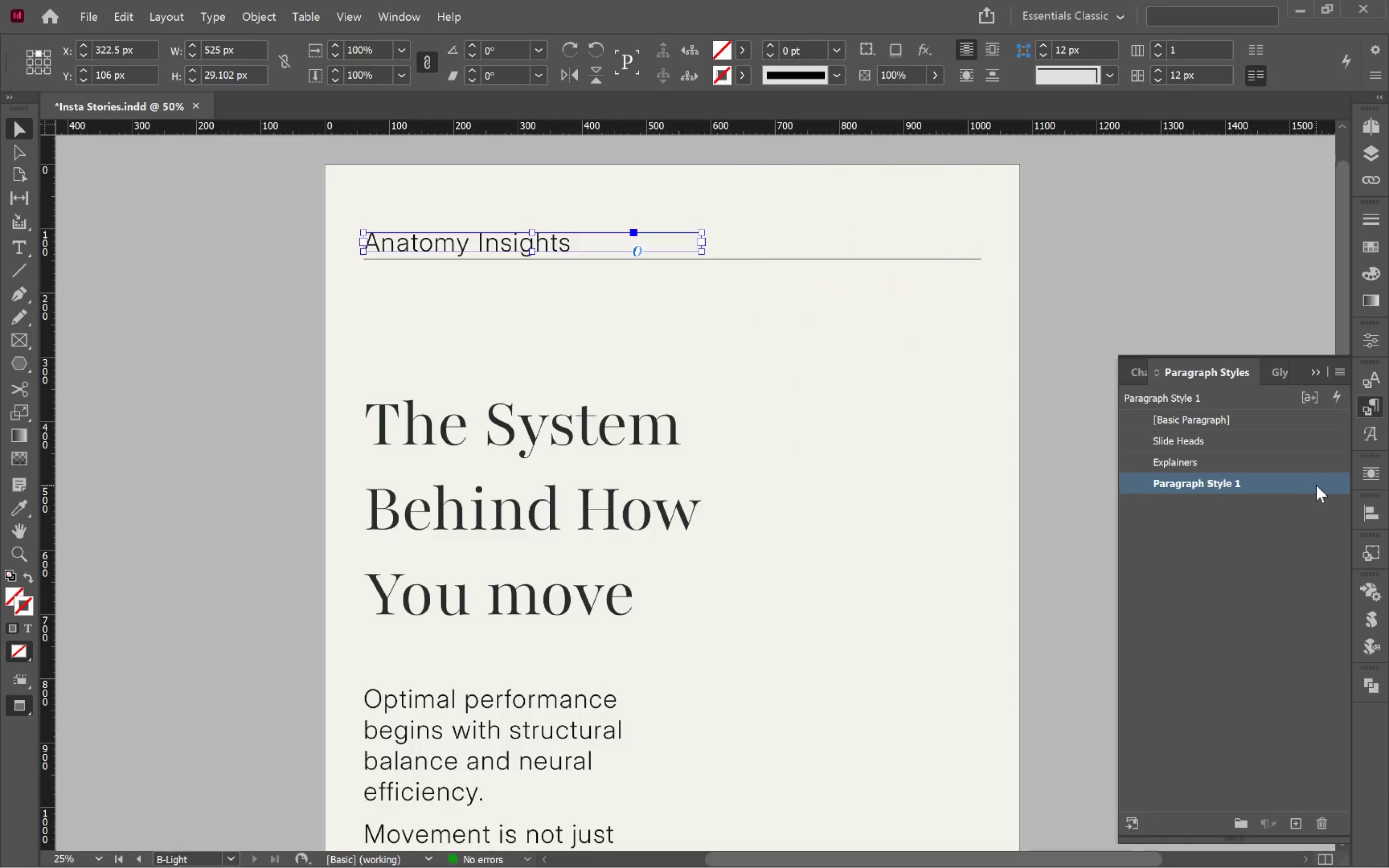 
double_click([1316, 485])
 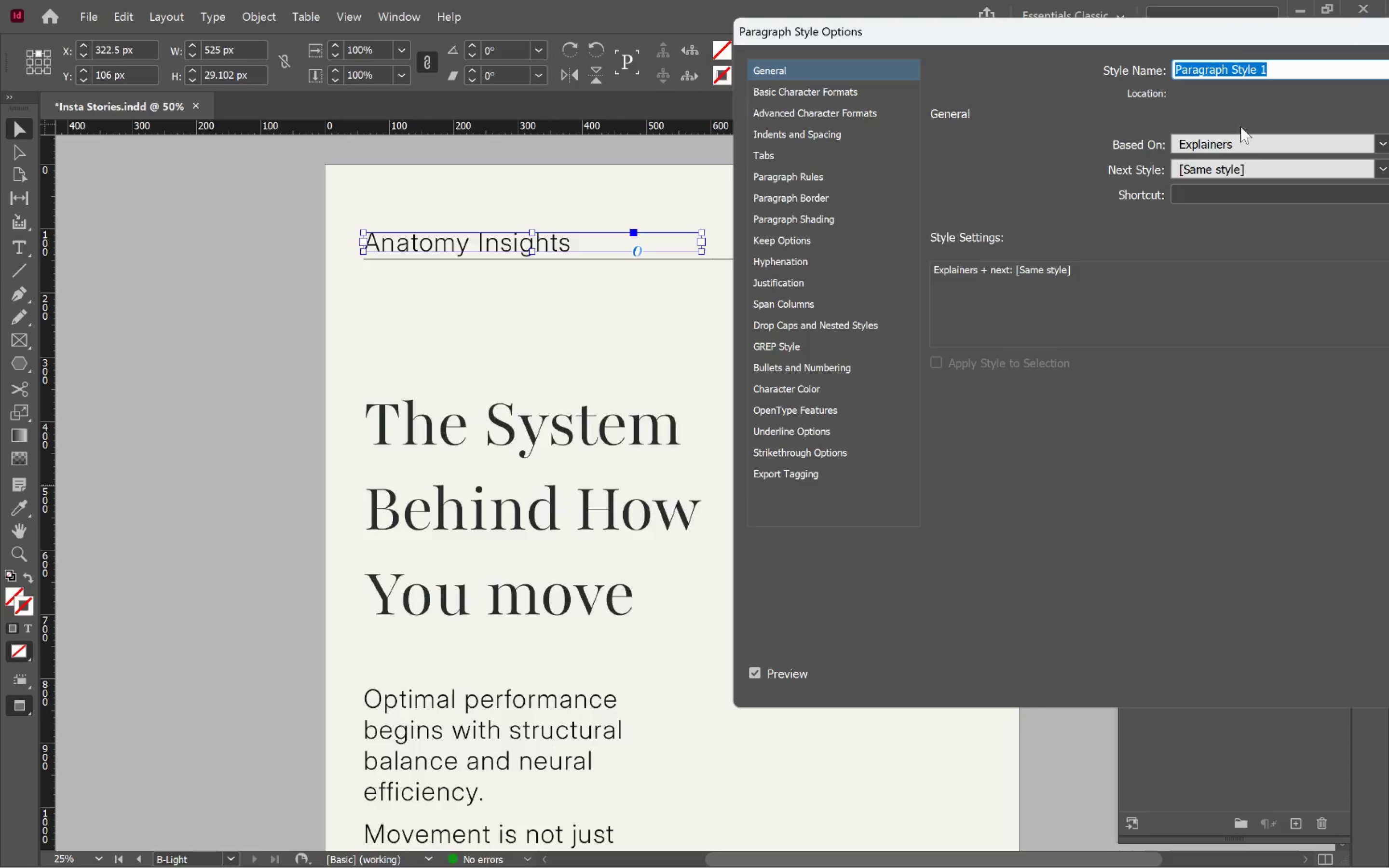 
left_click([1266, 147])
 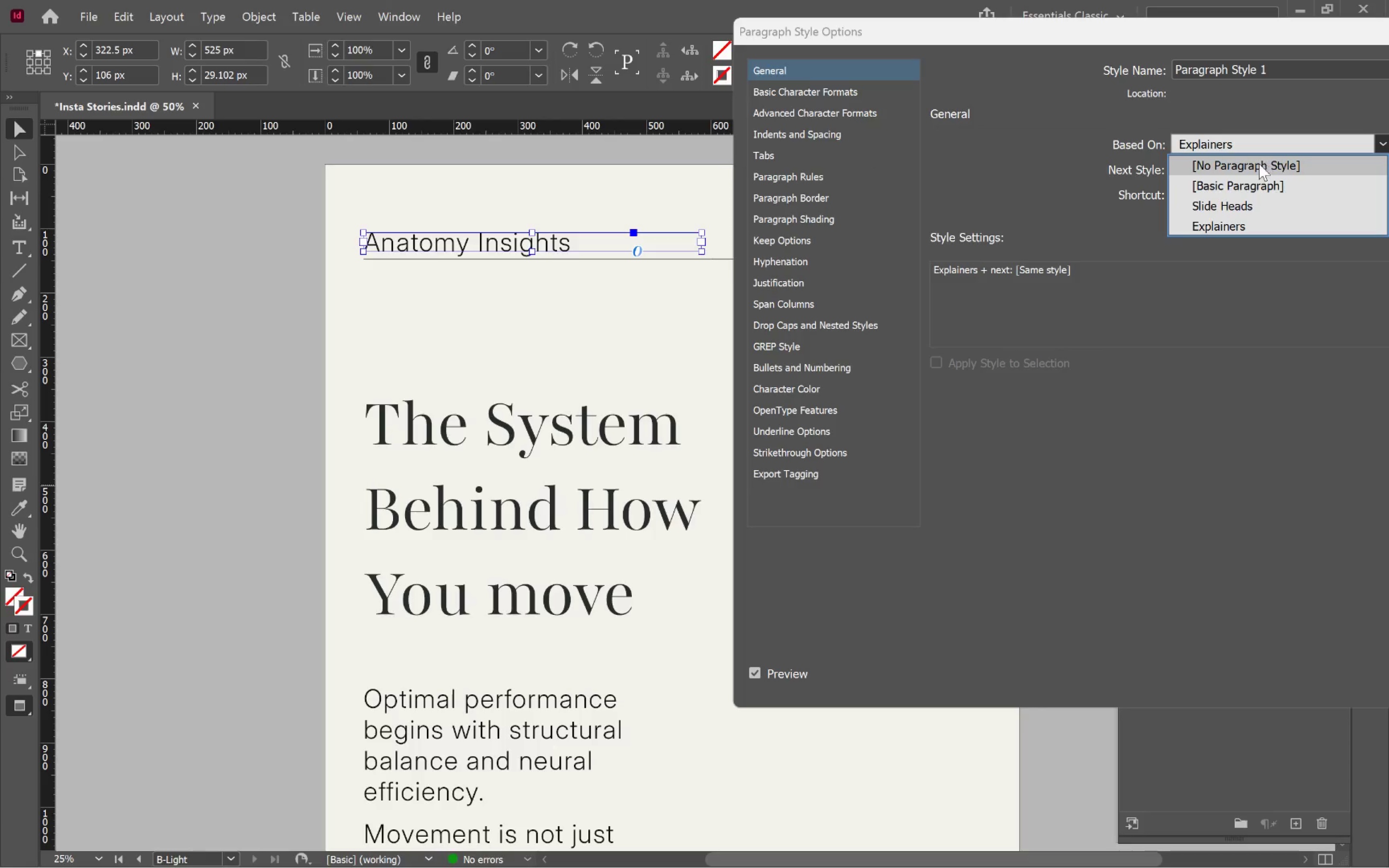 
left_click([1258, 164])
 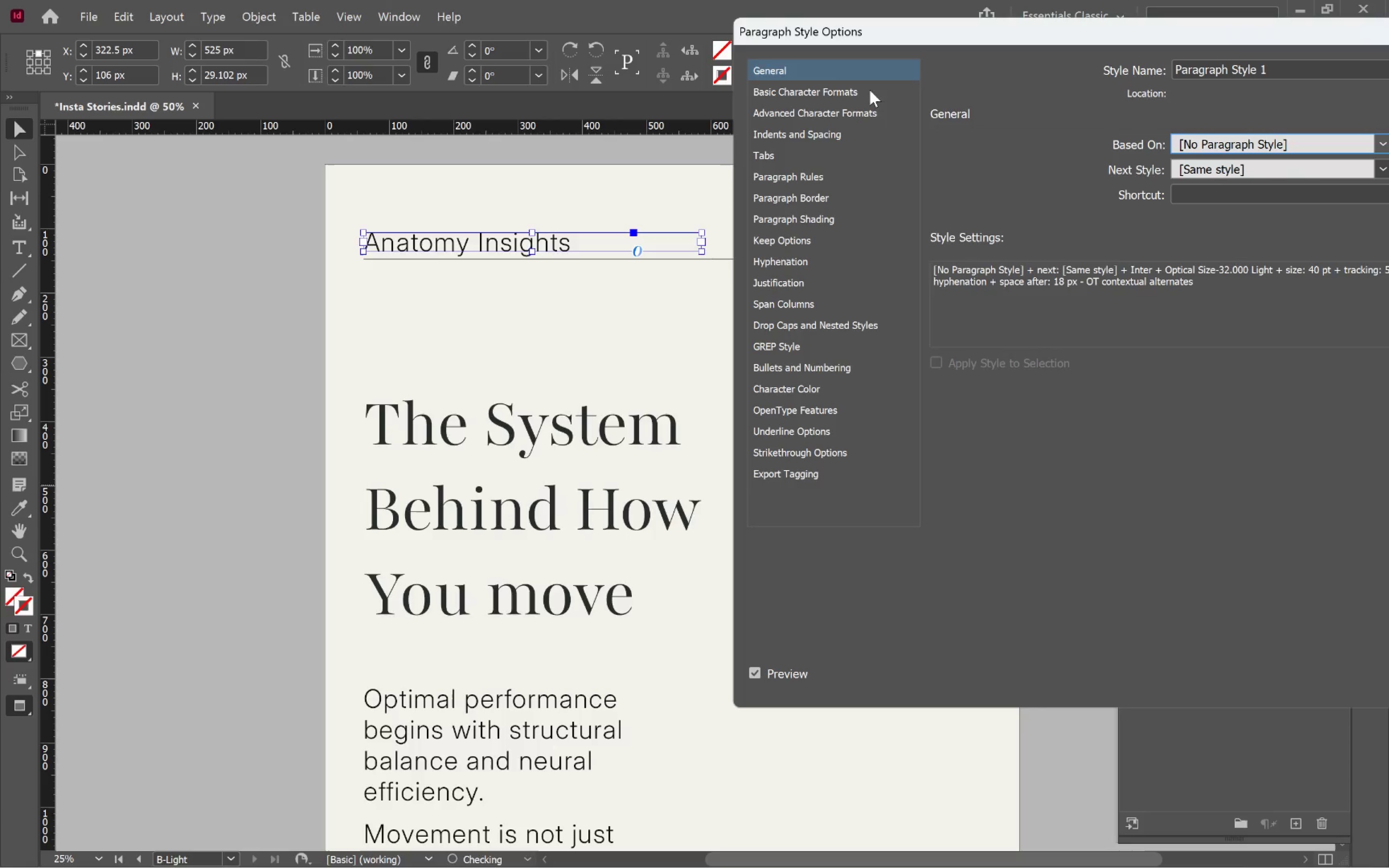 
left_click([848, 88])
 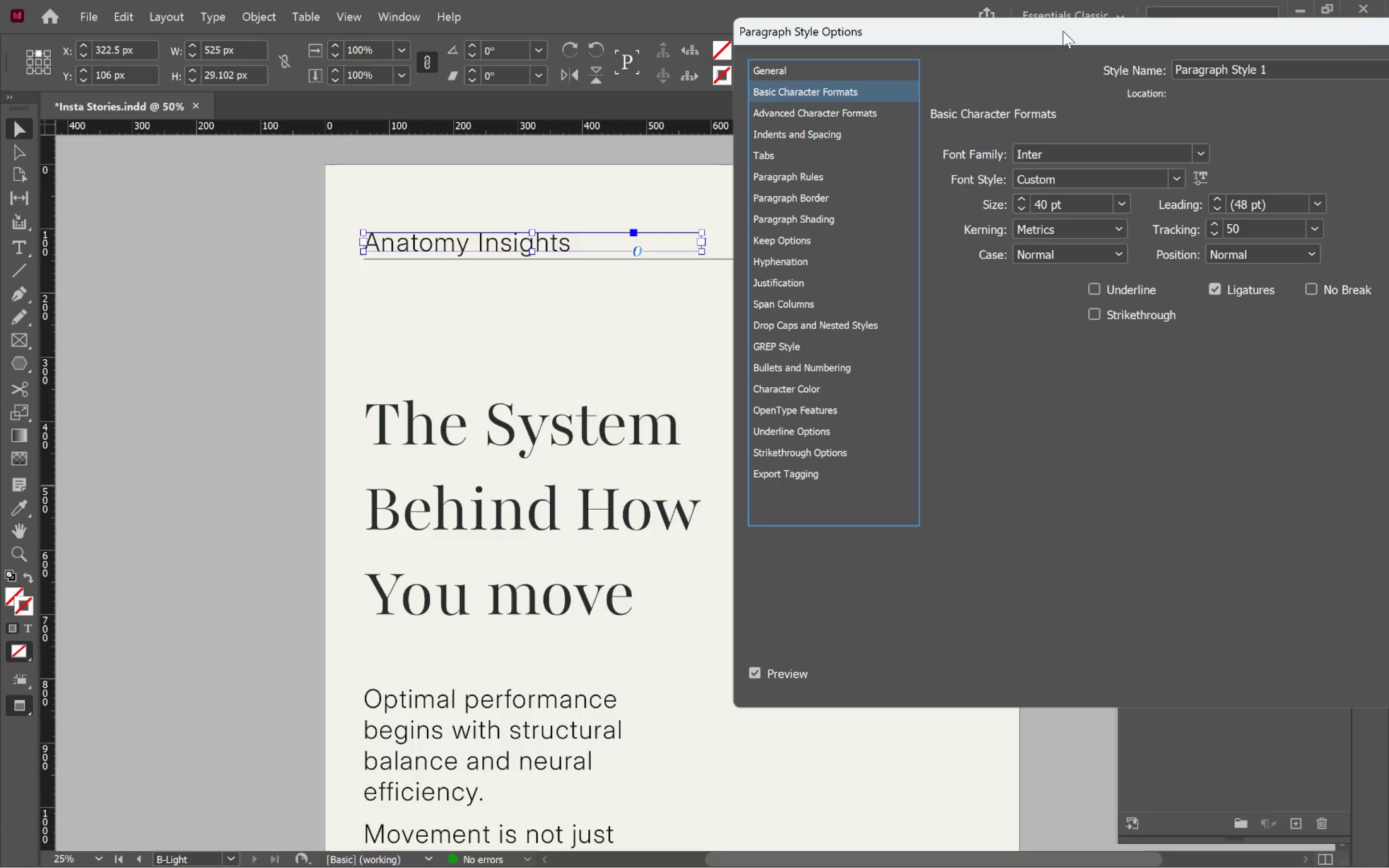 
left_click_drag(start_coordinate=[1062, 35], to_coordinate=[1101, 190])
 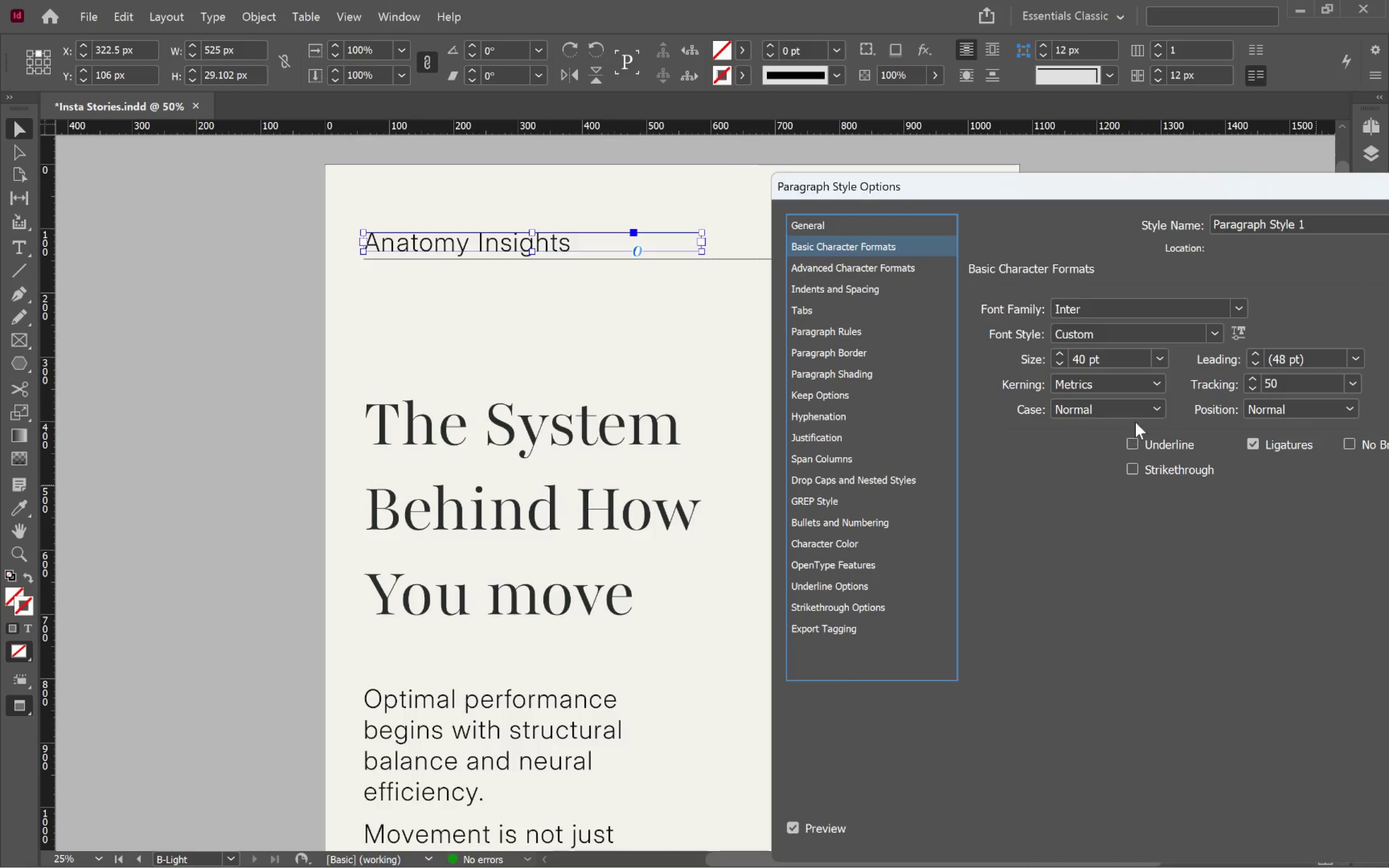 
left_click([1149, 408])
 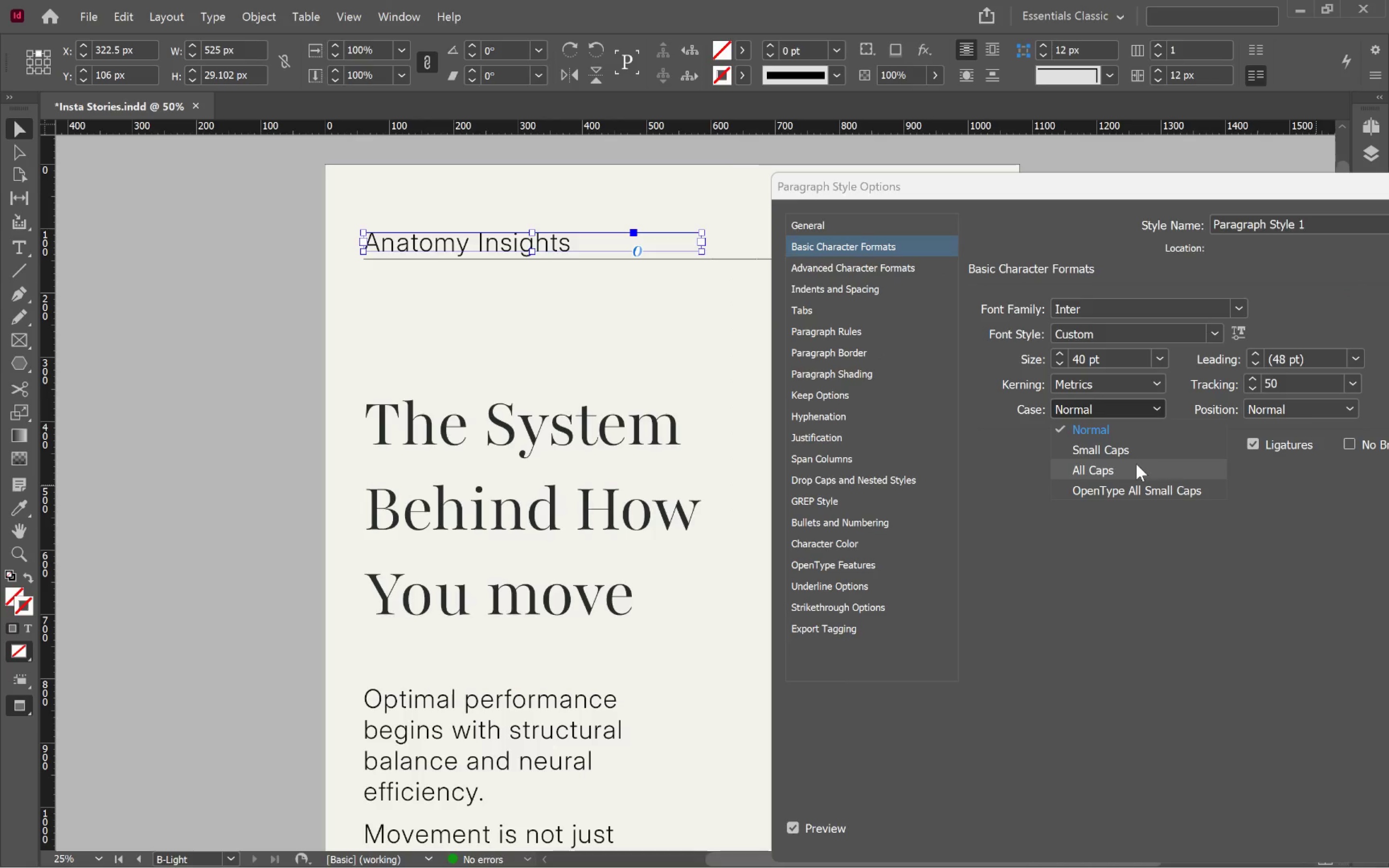 
left_click([1136, 464])
 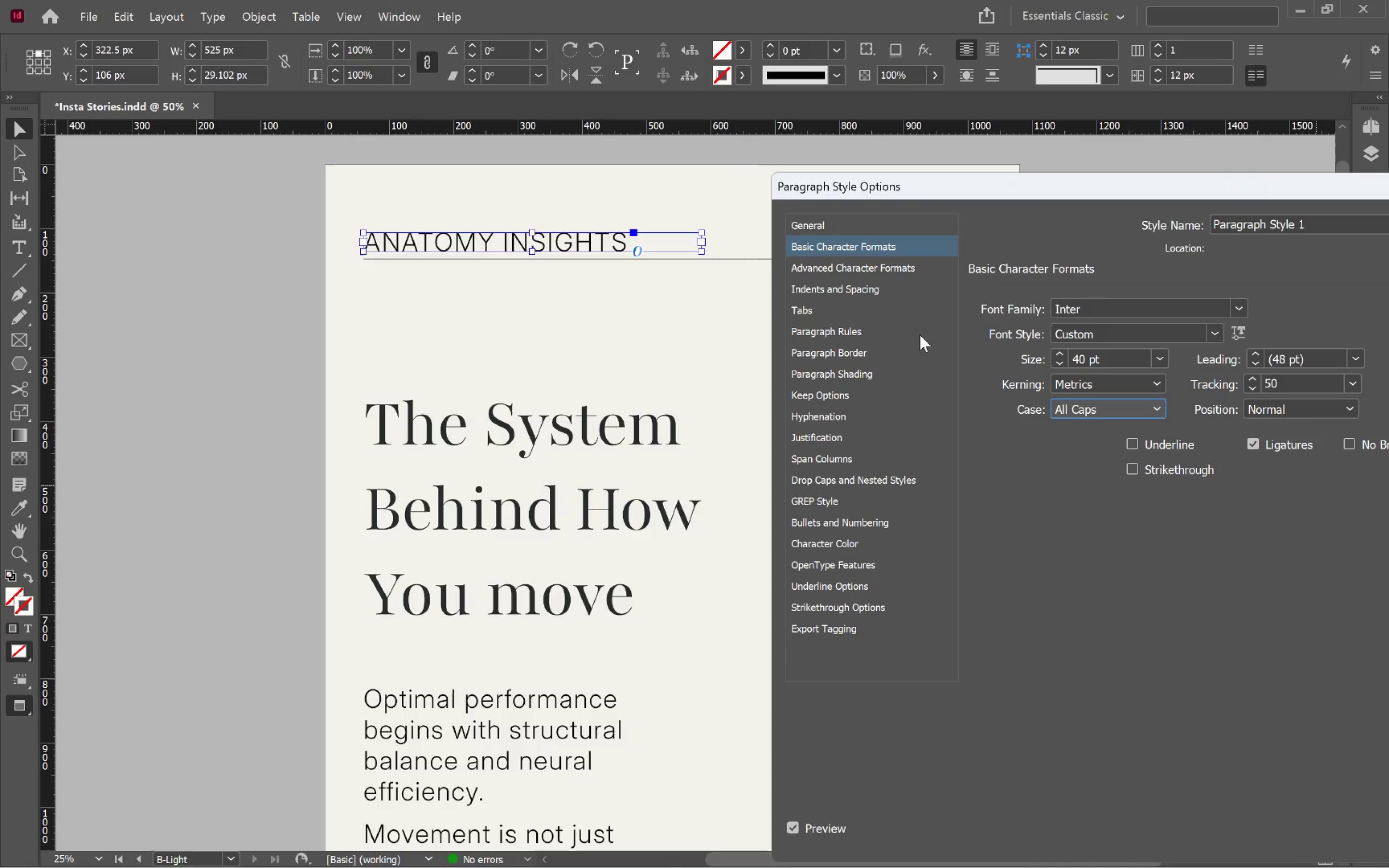 
left_click([1217, 331])
 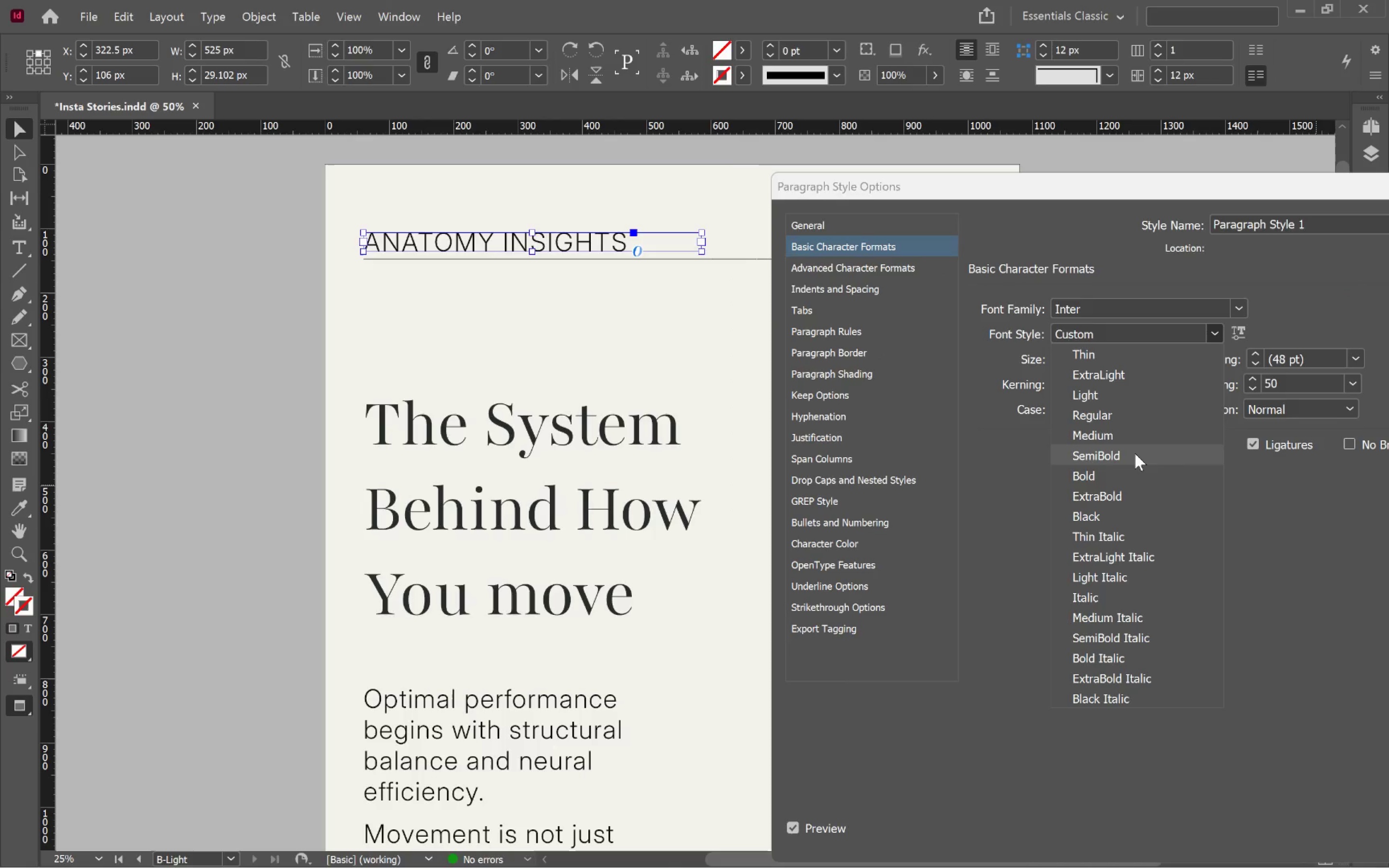 
left_click([1129, 453])
 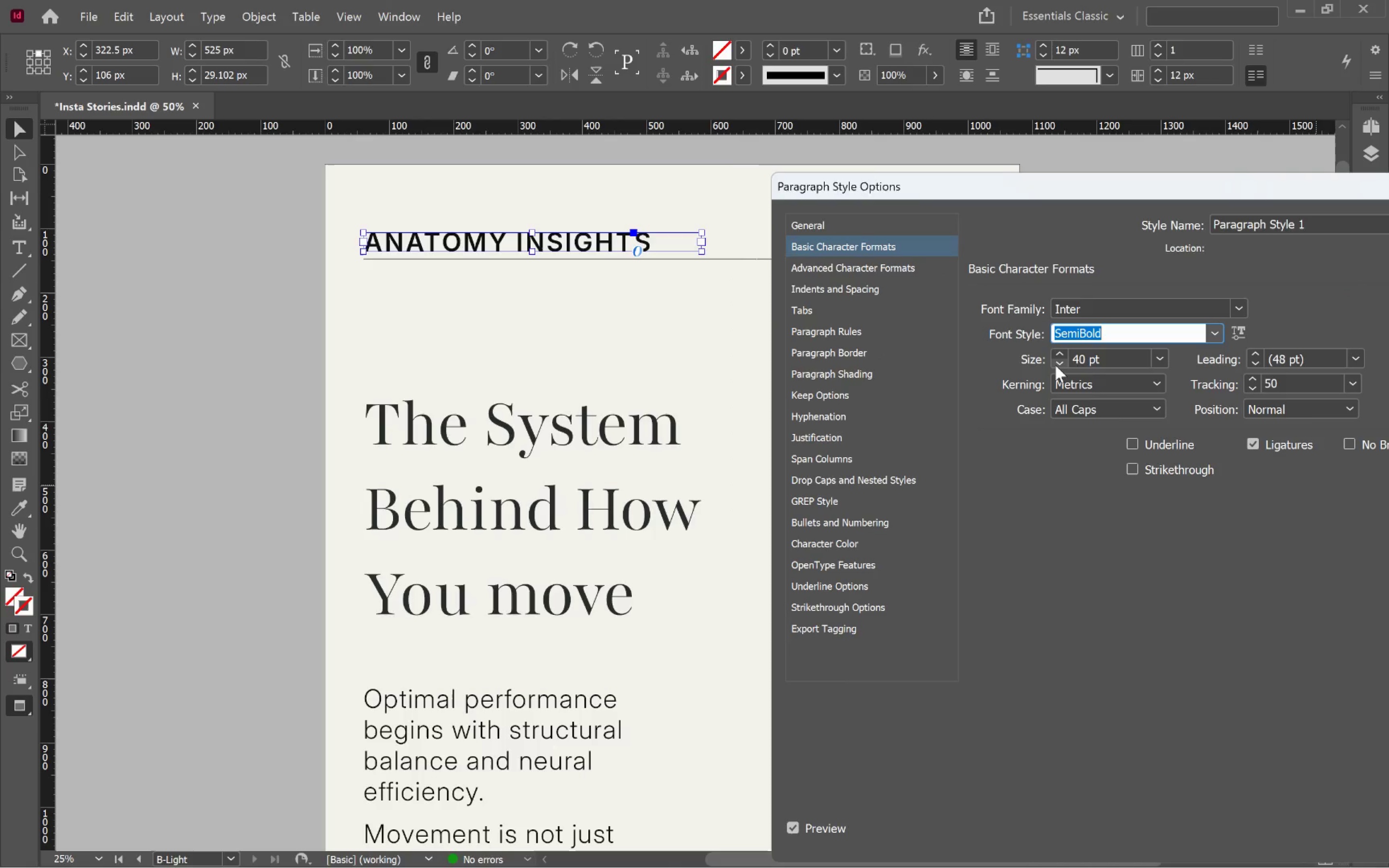 
hold_key(key=ShiftLeft, duration=0.62)
left_click([1056, 365])
 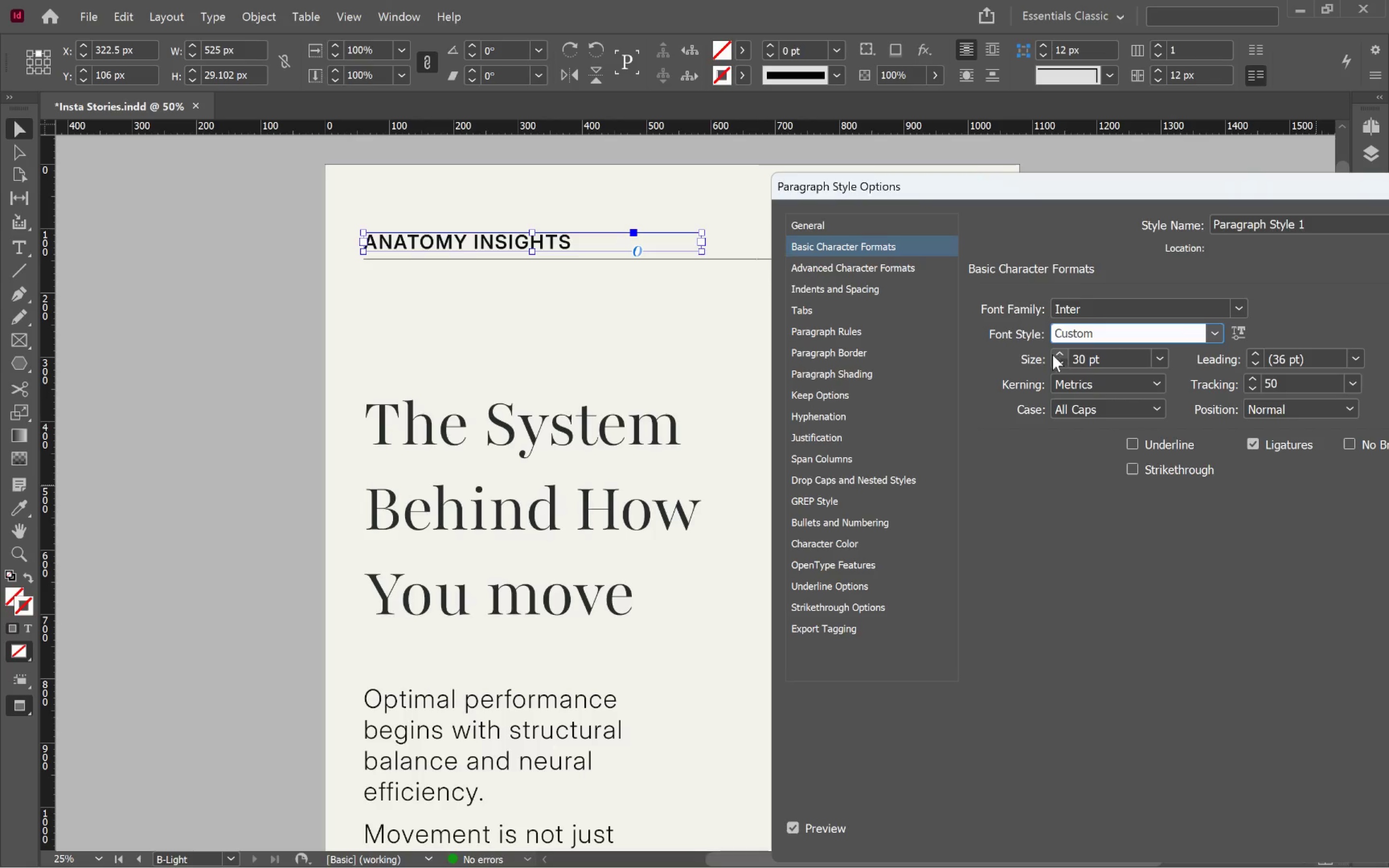 
left_click_drag(start_coordinate=[1034, 190], to_coordinate=[846, 226])
 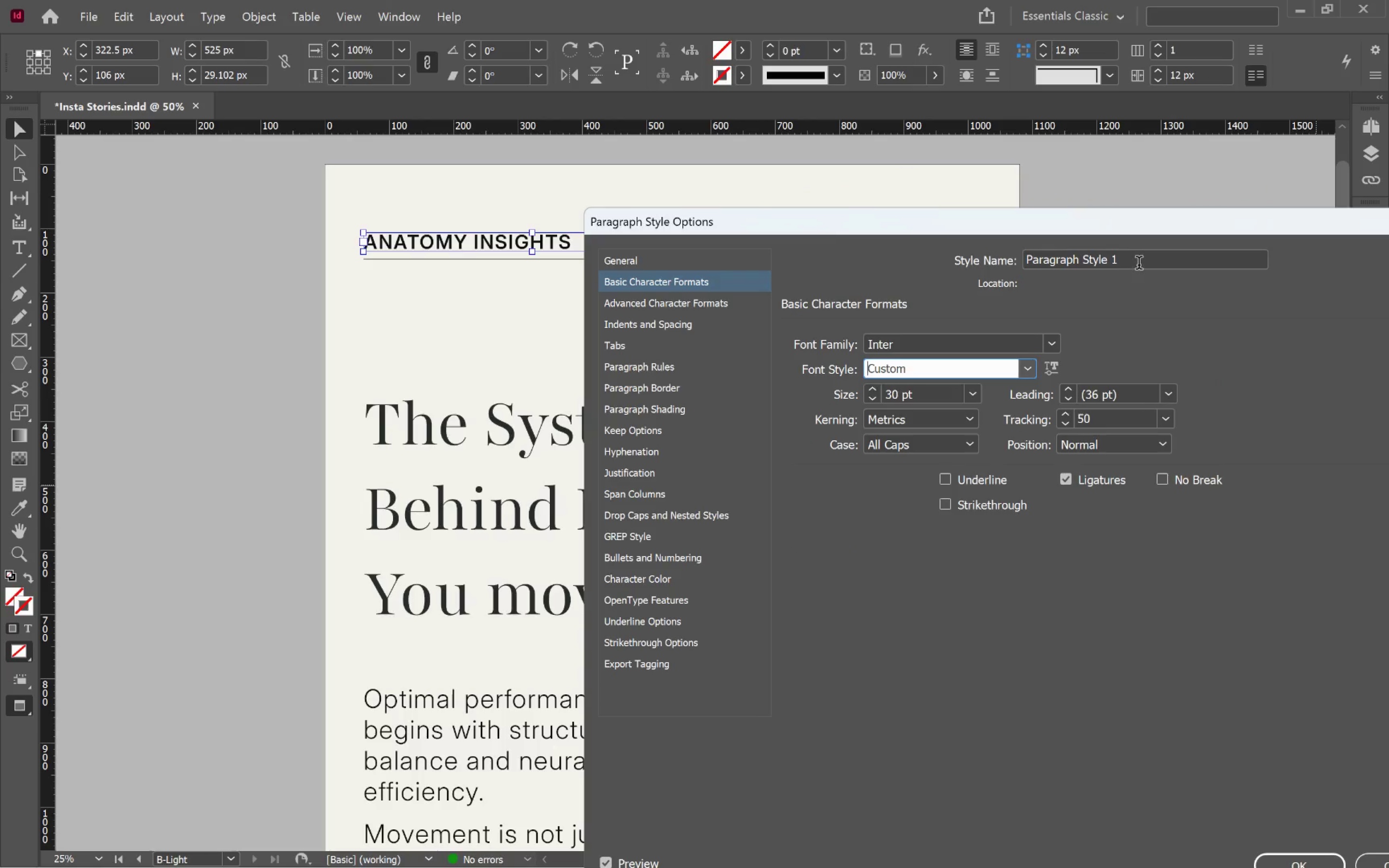 
double_click([1139, 265])
 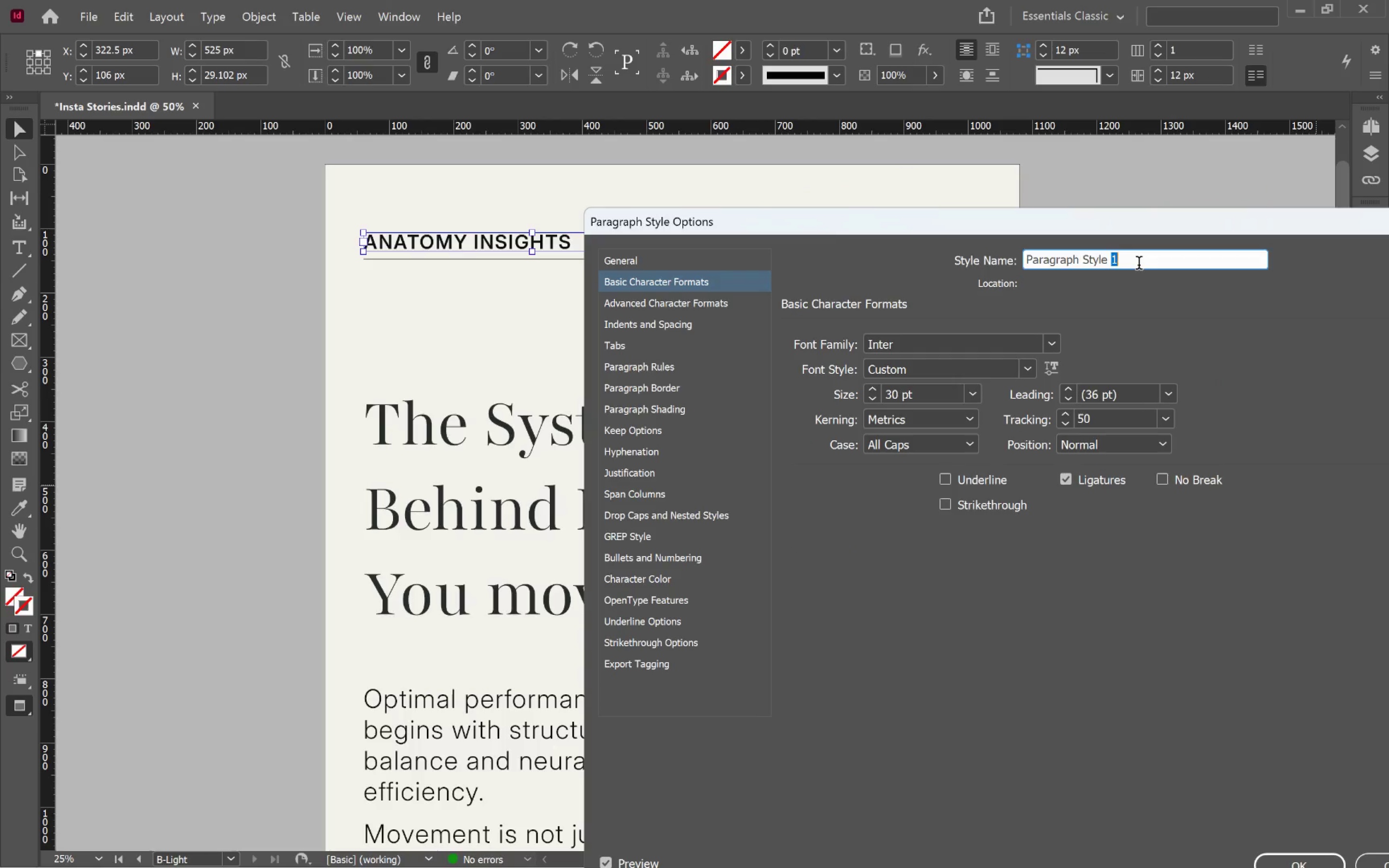 
triple_click([1139, 264])
 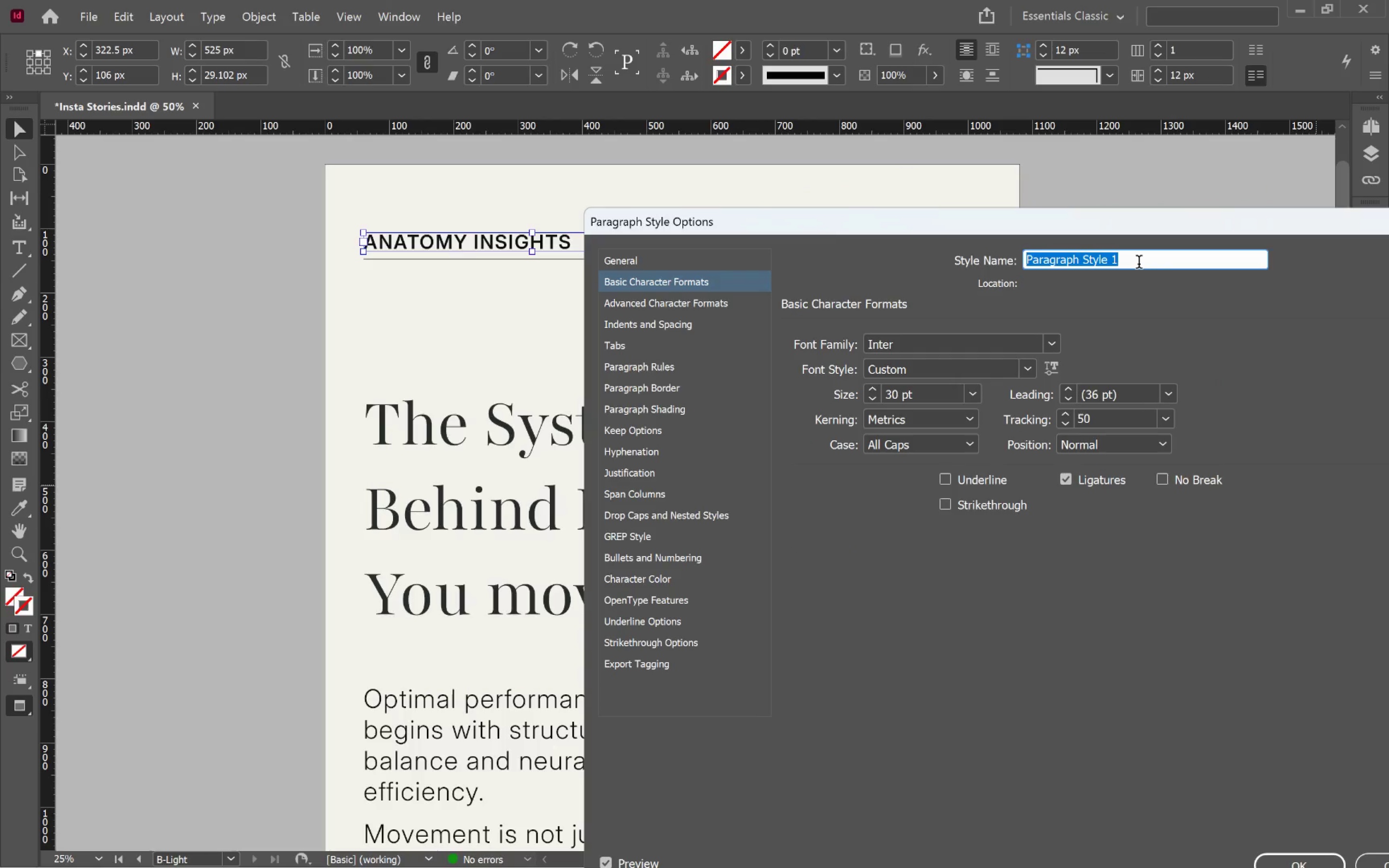 
type(Light Headers)
 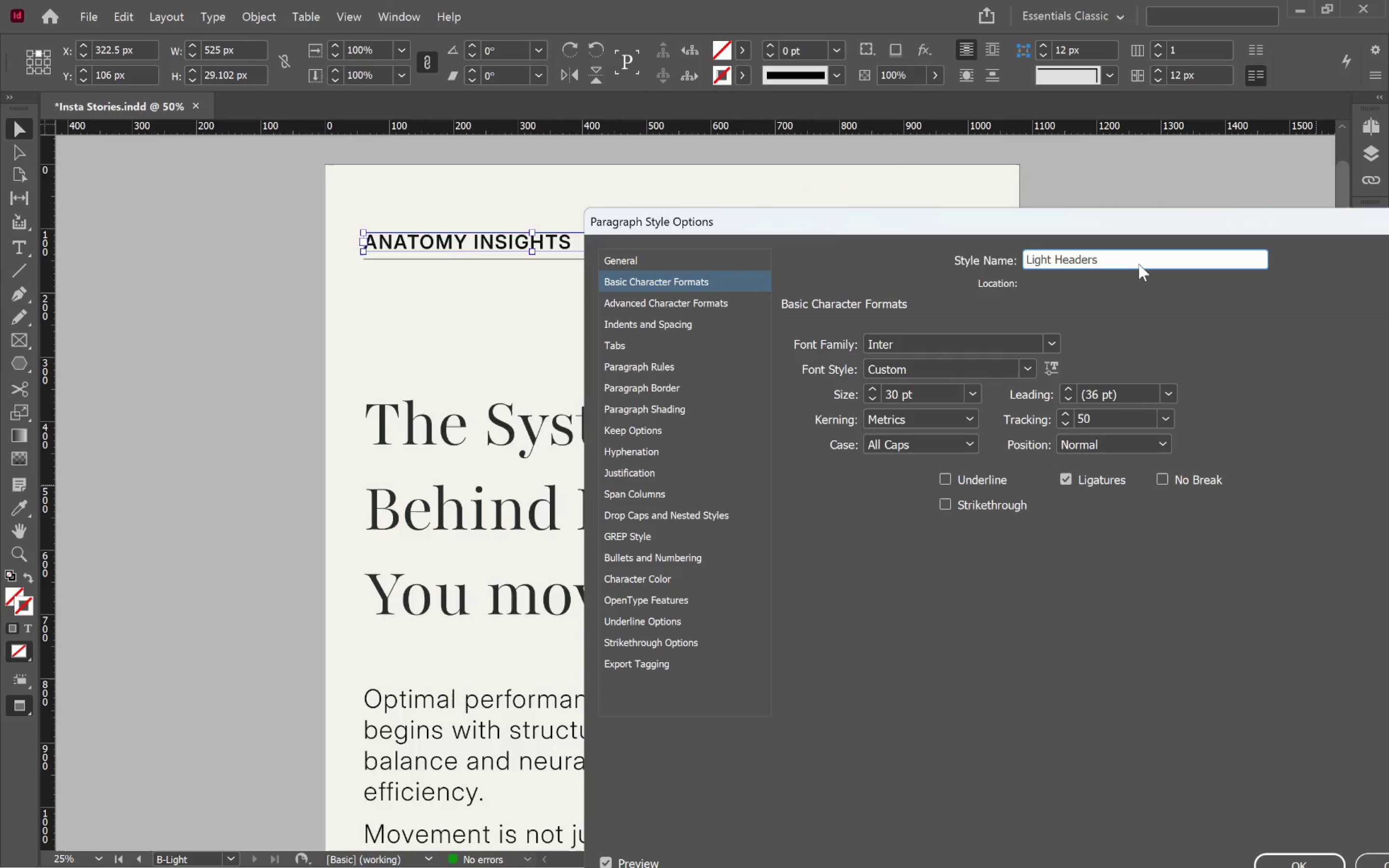 
key(Control+ArrowLeft)
 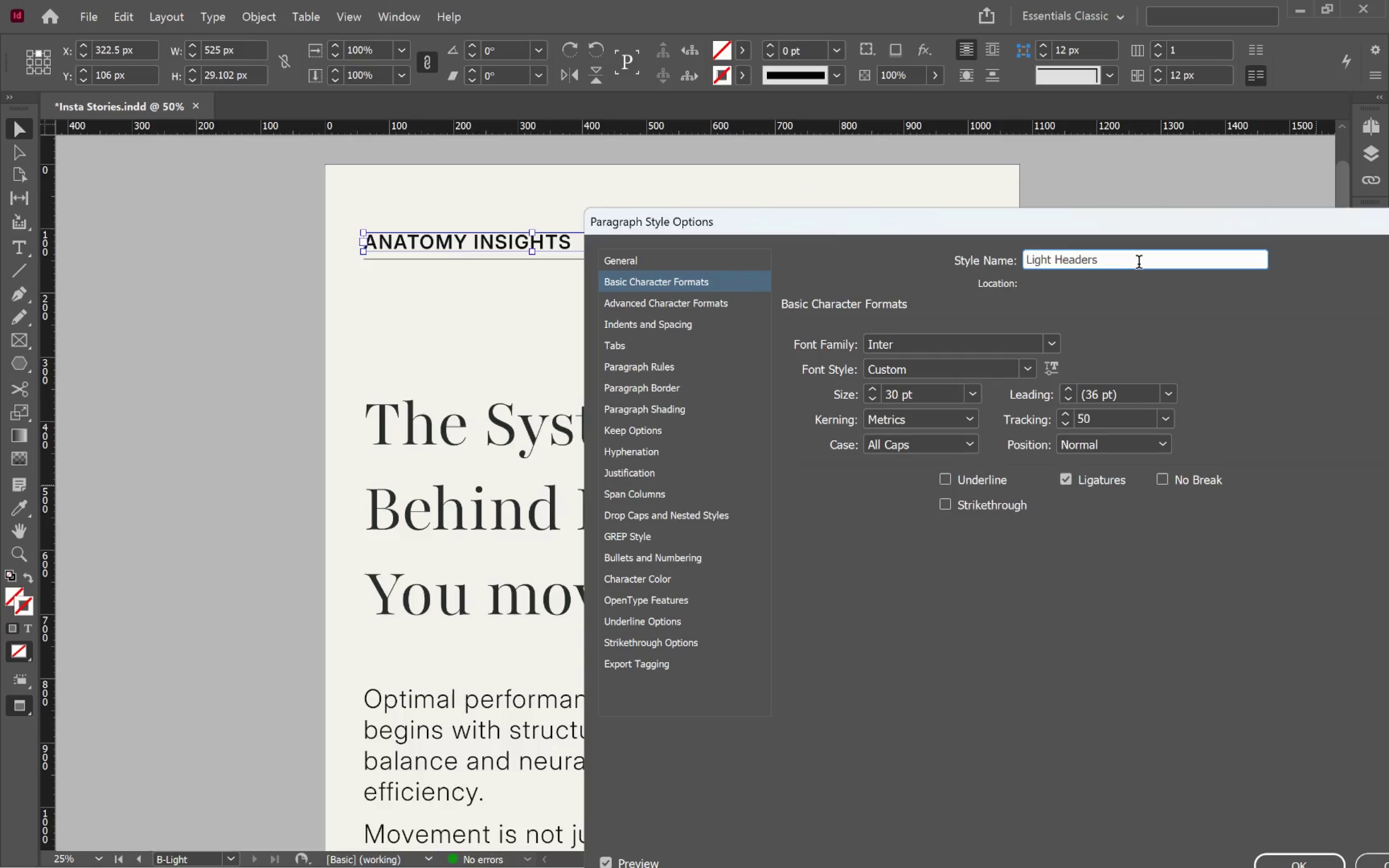 
hold_key(key=Backspace, duration=0.56)
 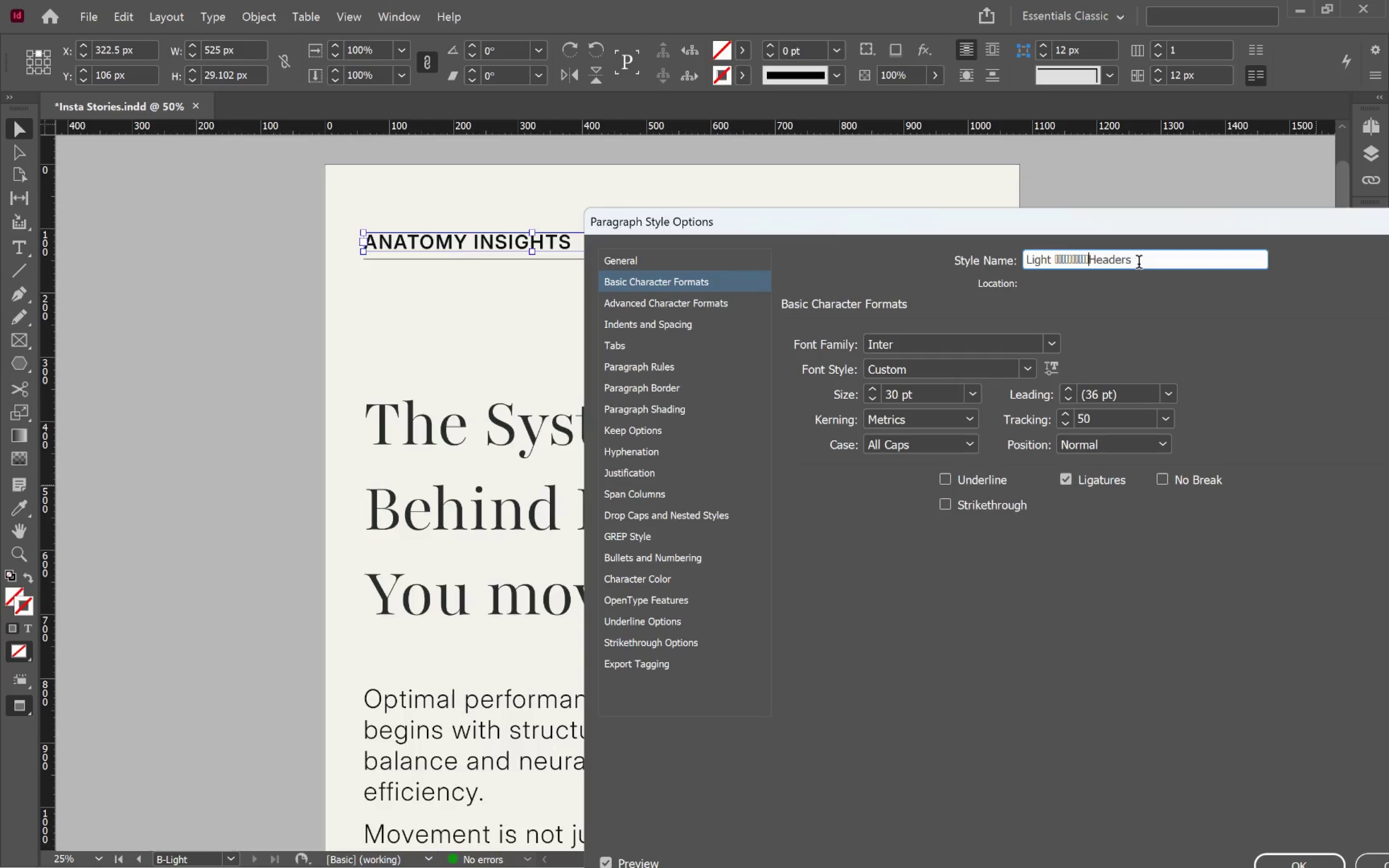 
hold_key(key=Backspace, duration=1.0)
 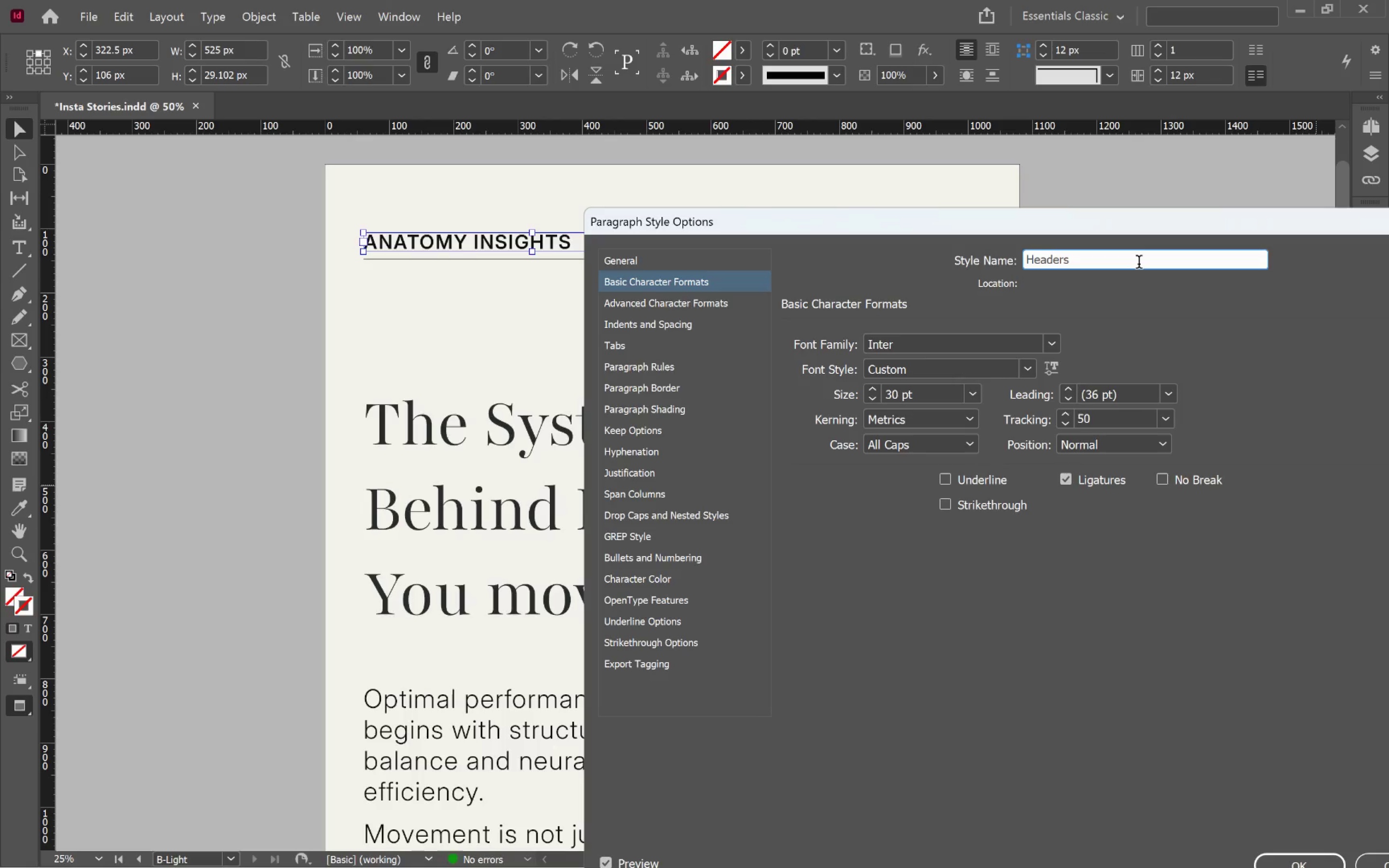 
left_click_drag(start_coordinate=[1031, 225], to_coordinate=[961, 102])
 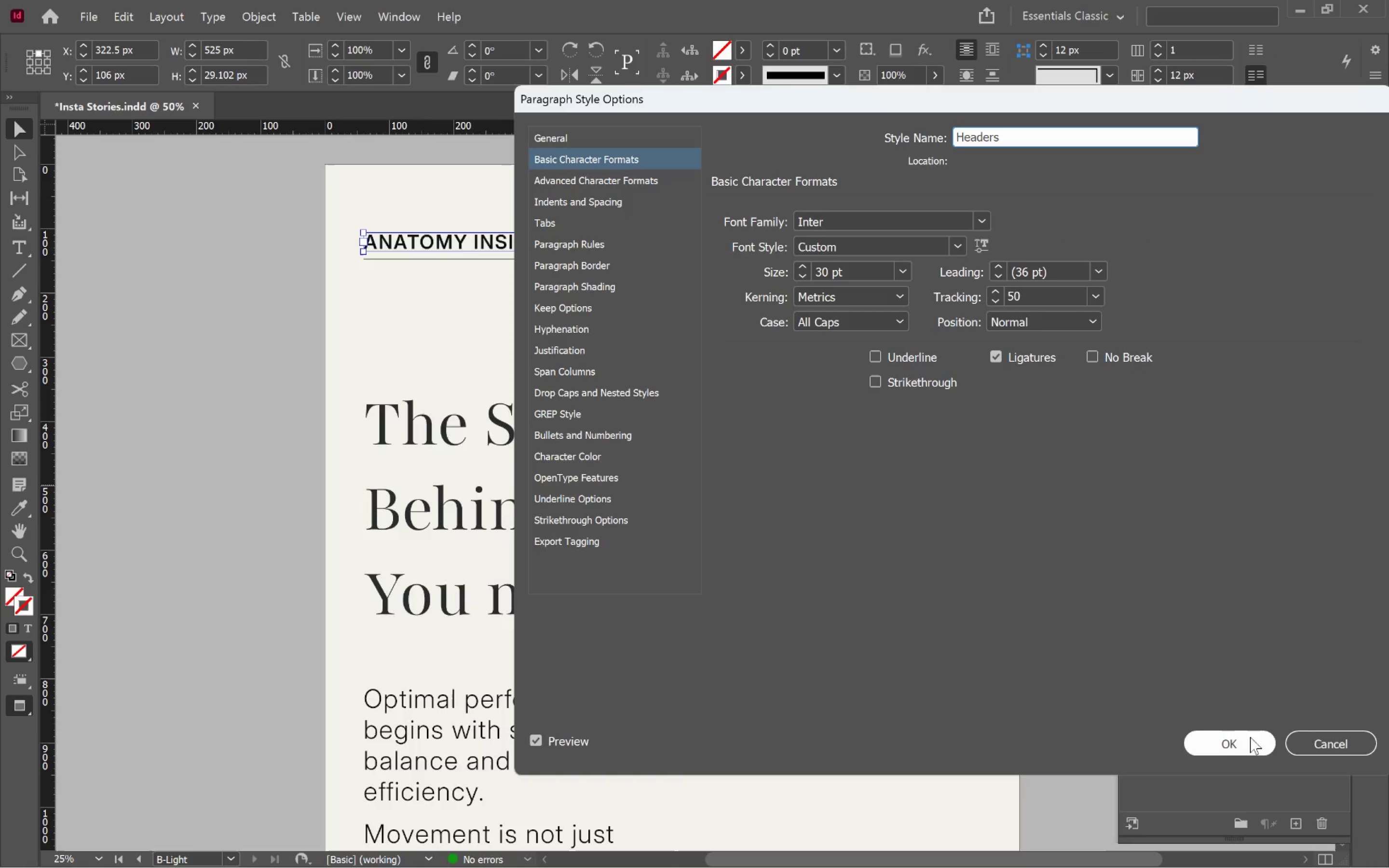 
left_click([1250, 748])
 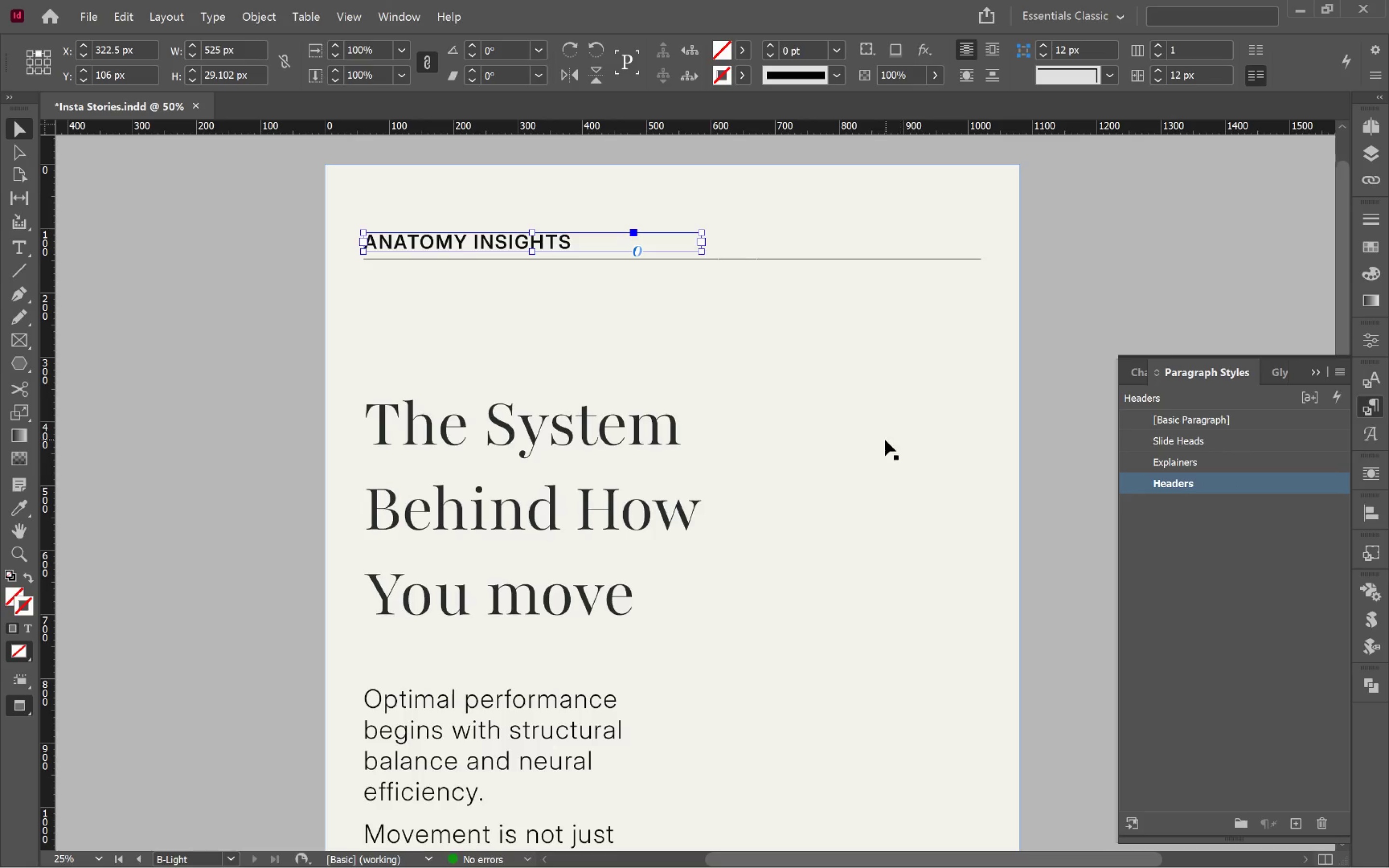 
left_click([884, 435])
 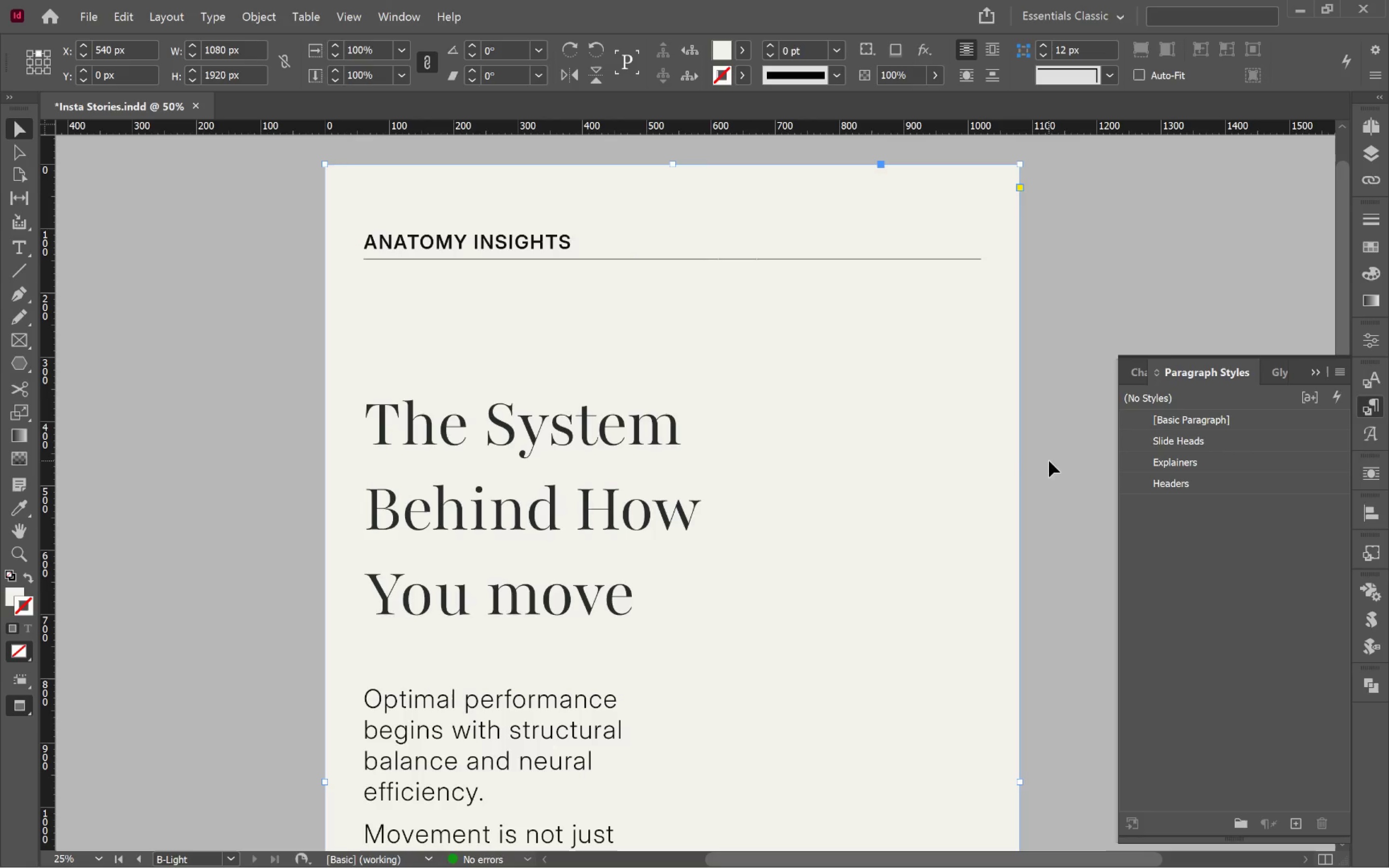 
left_click([1049, 458])
 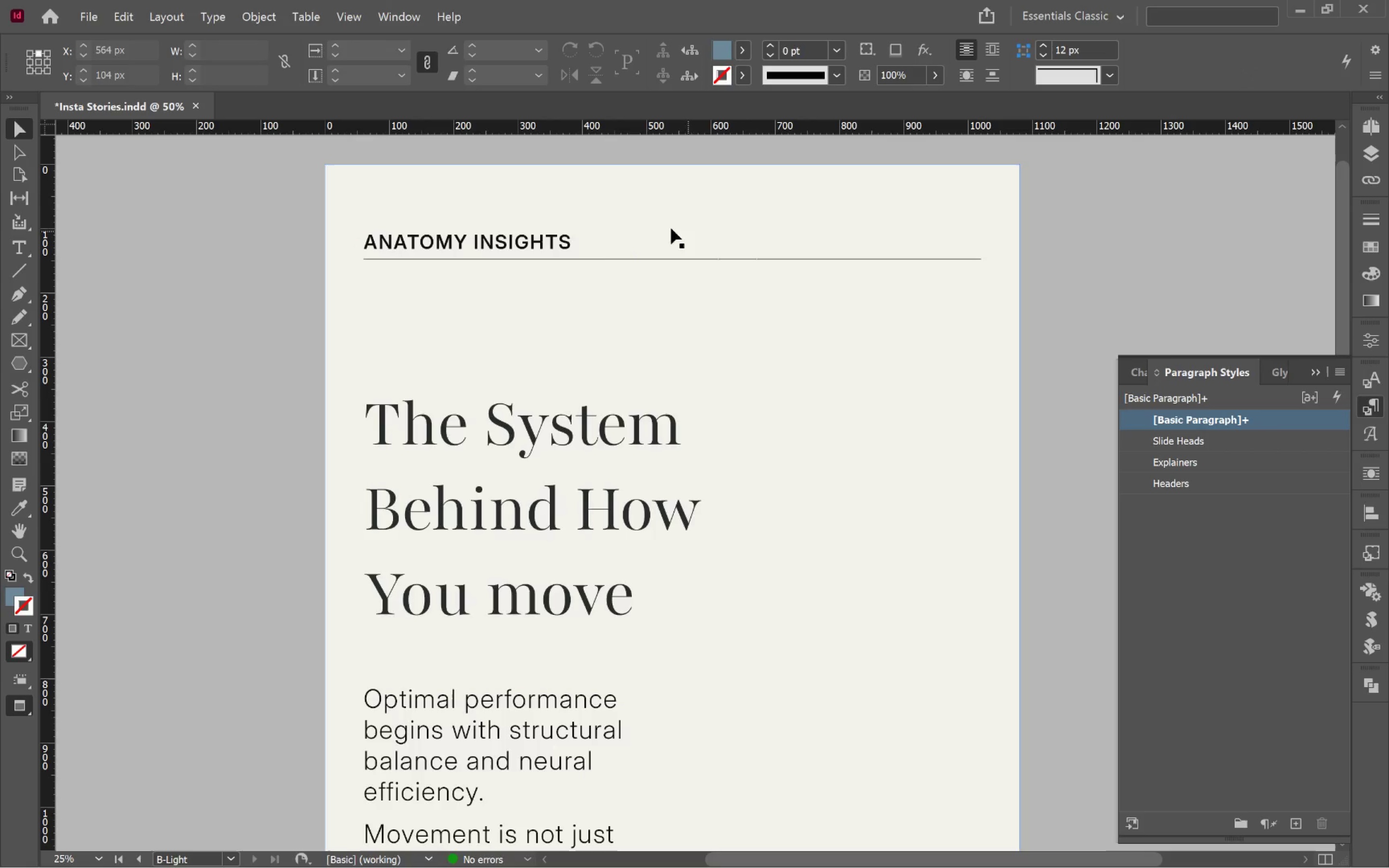 
wait(5.25)
 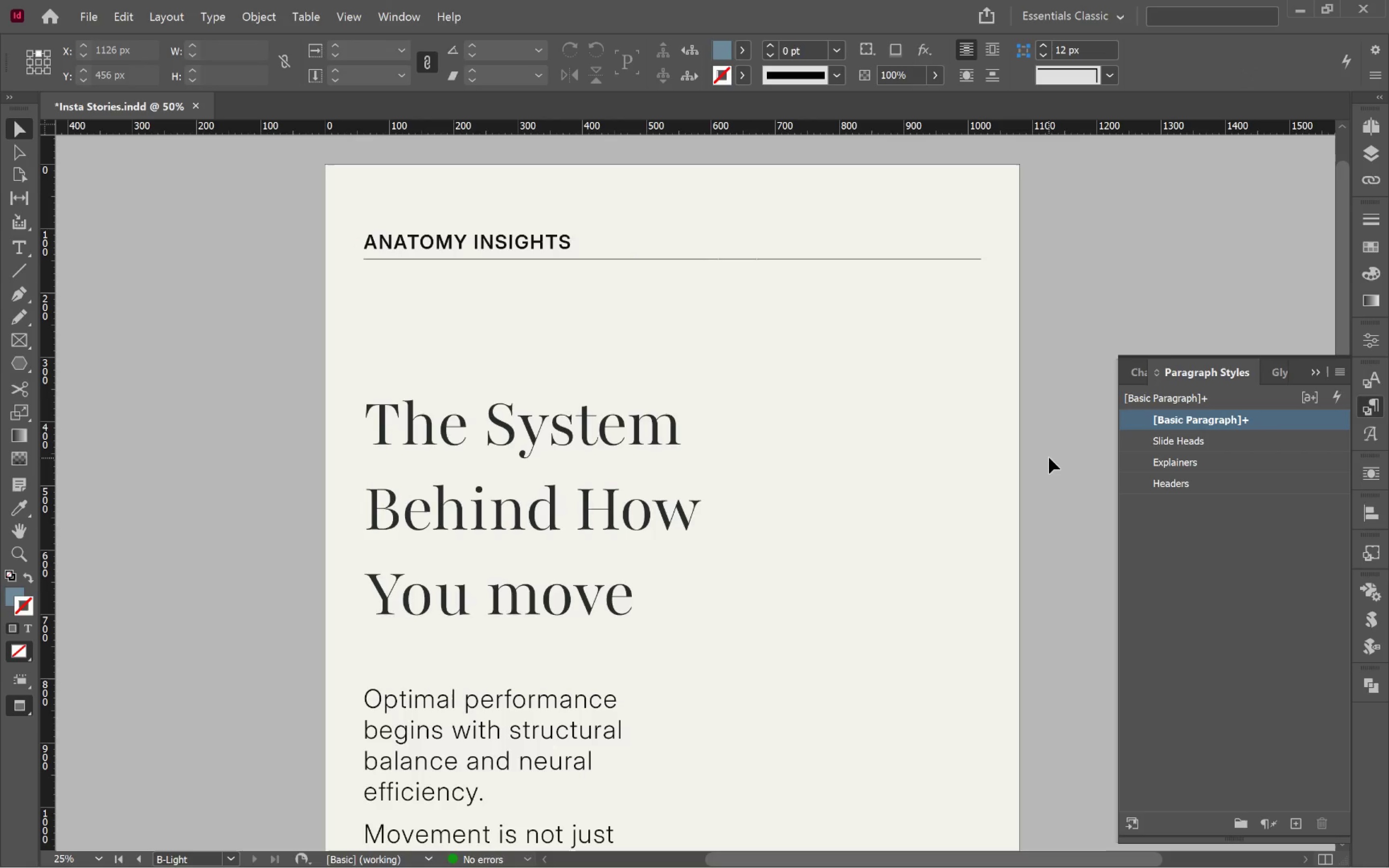 
left_click([461, 241])
 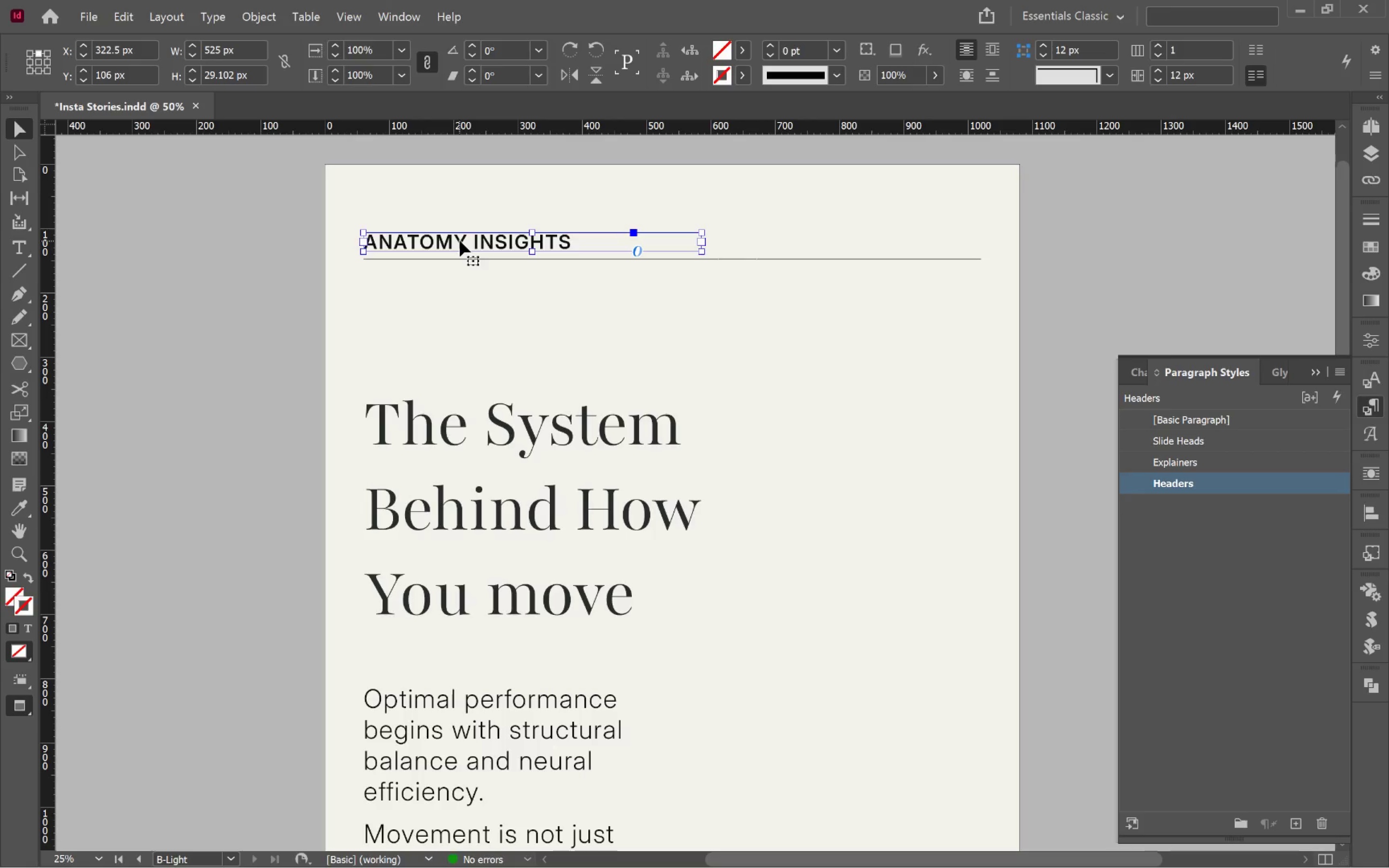 
hold_key(key=AltLeft, duration=0.98)
left_click_drag(start_coordinate=[459, 241], to_coordinate=[706, 254])
 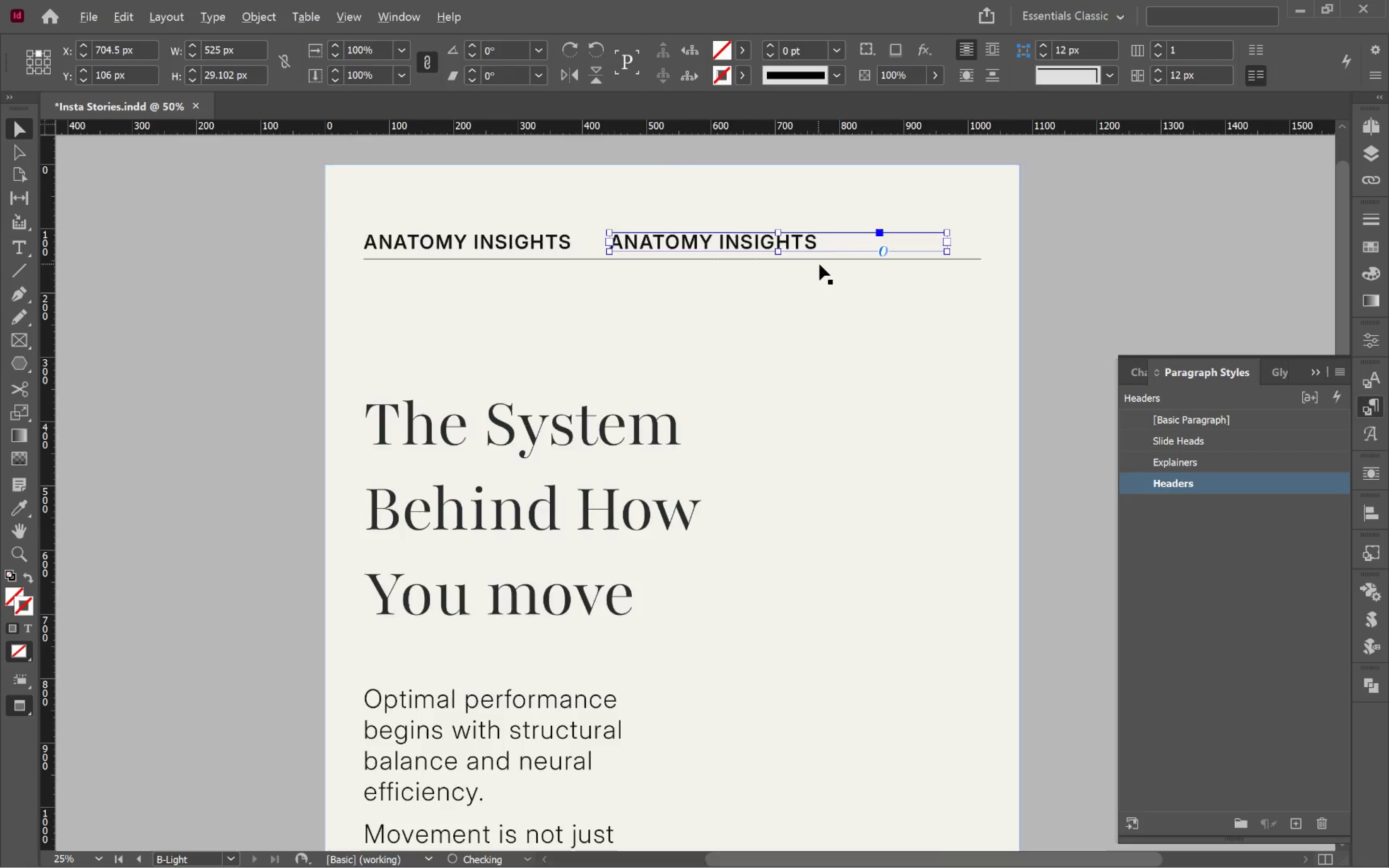 
hold_key(key=ShiftLeft, duration=0.66)
 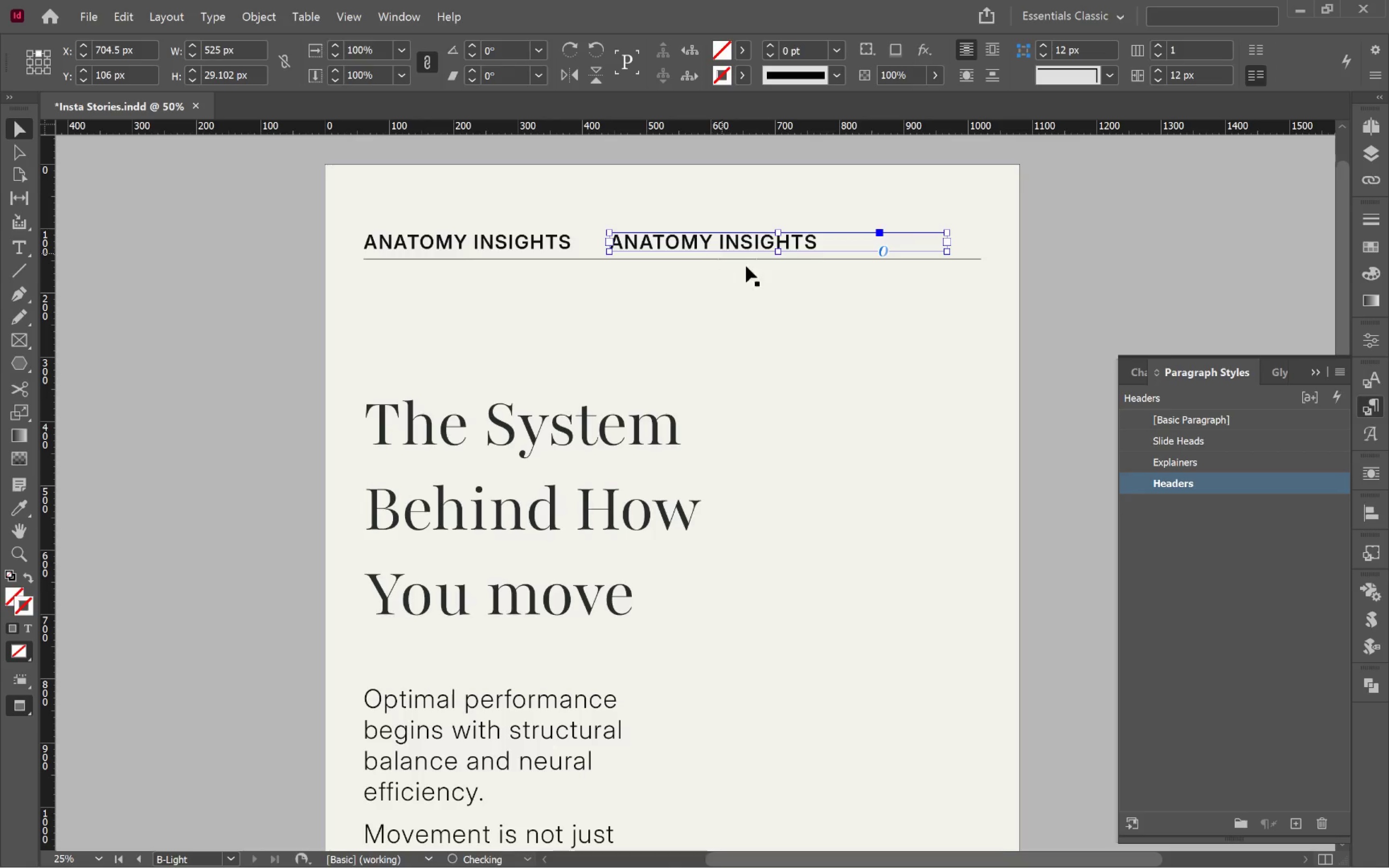 
hold_key(key=AltLeft, duration=0.42)
scroll: coordinate [823, 264], scroll_direction: up, amount: 3.0
 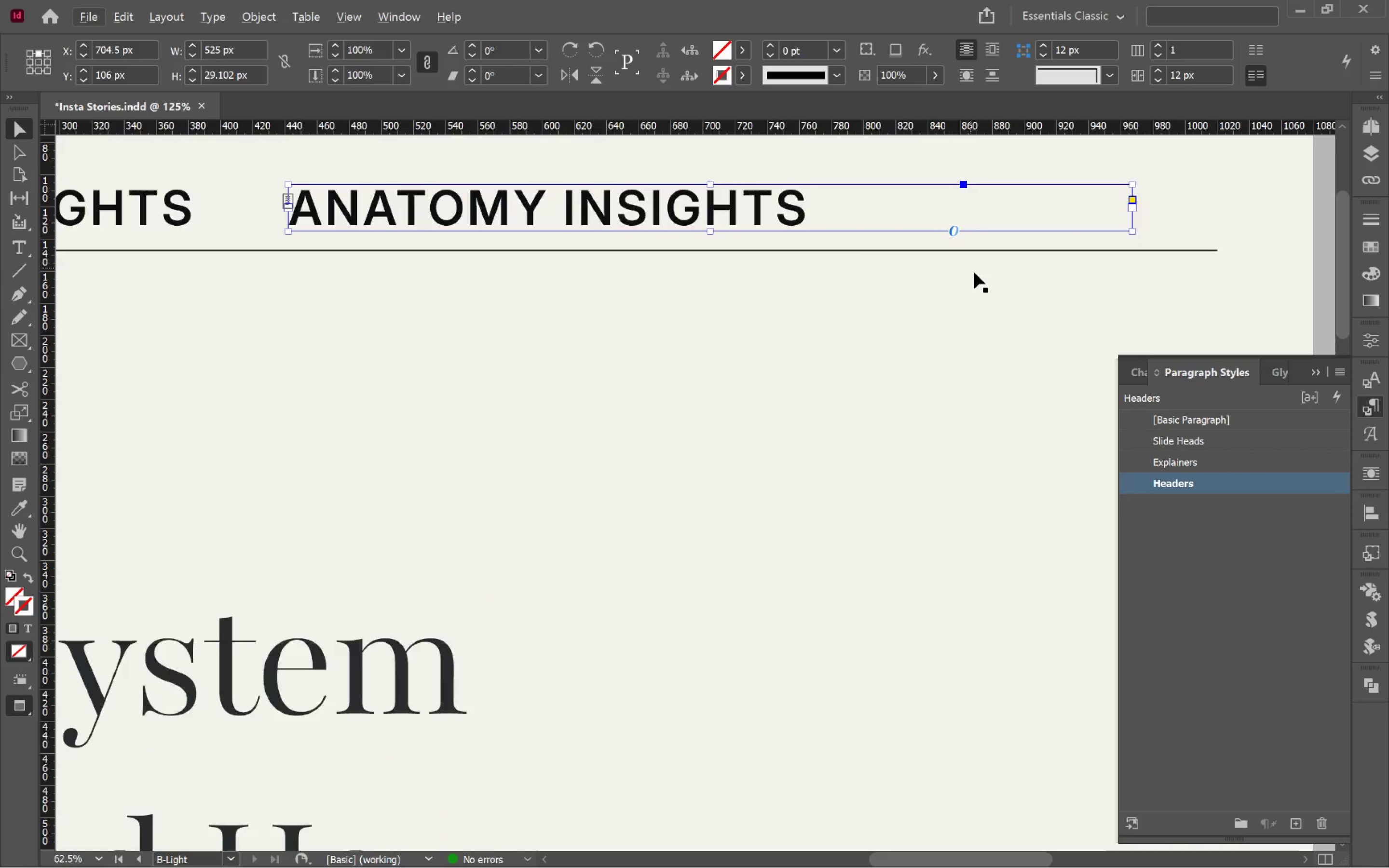 
hold_key(key=Space, duration=0.58)
 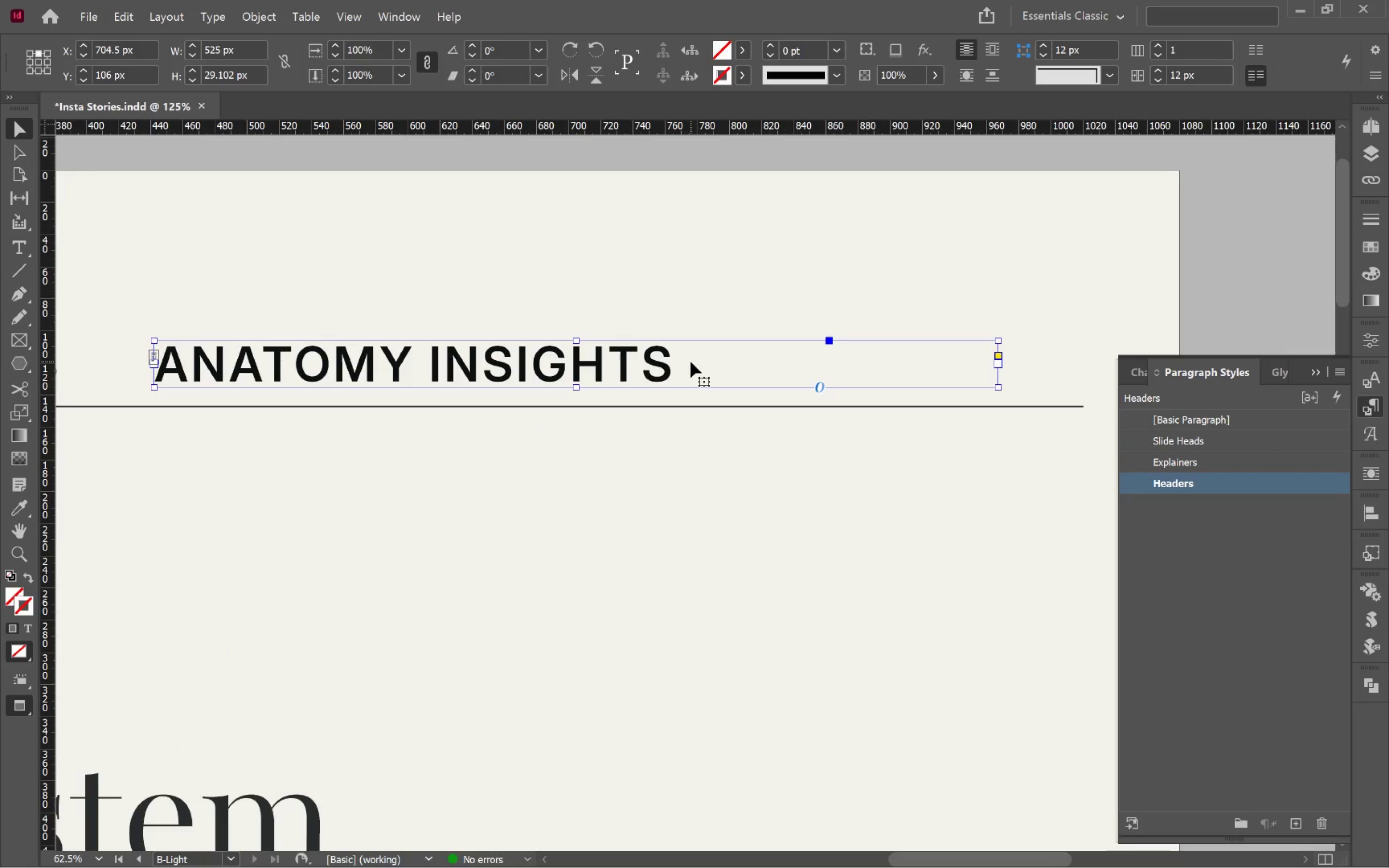 
left_click_drag(start_coordinate=[952, 295], to_coordinate=[817, 451])
 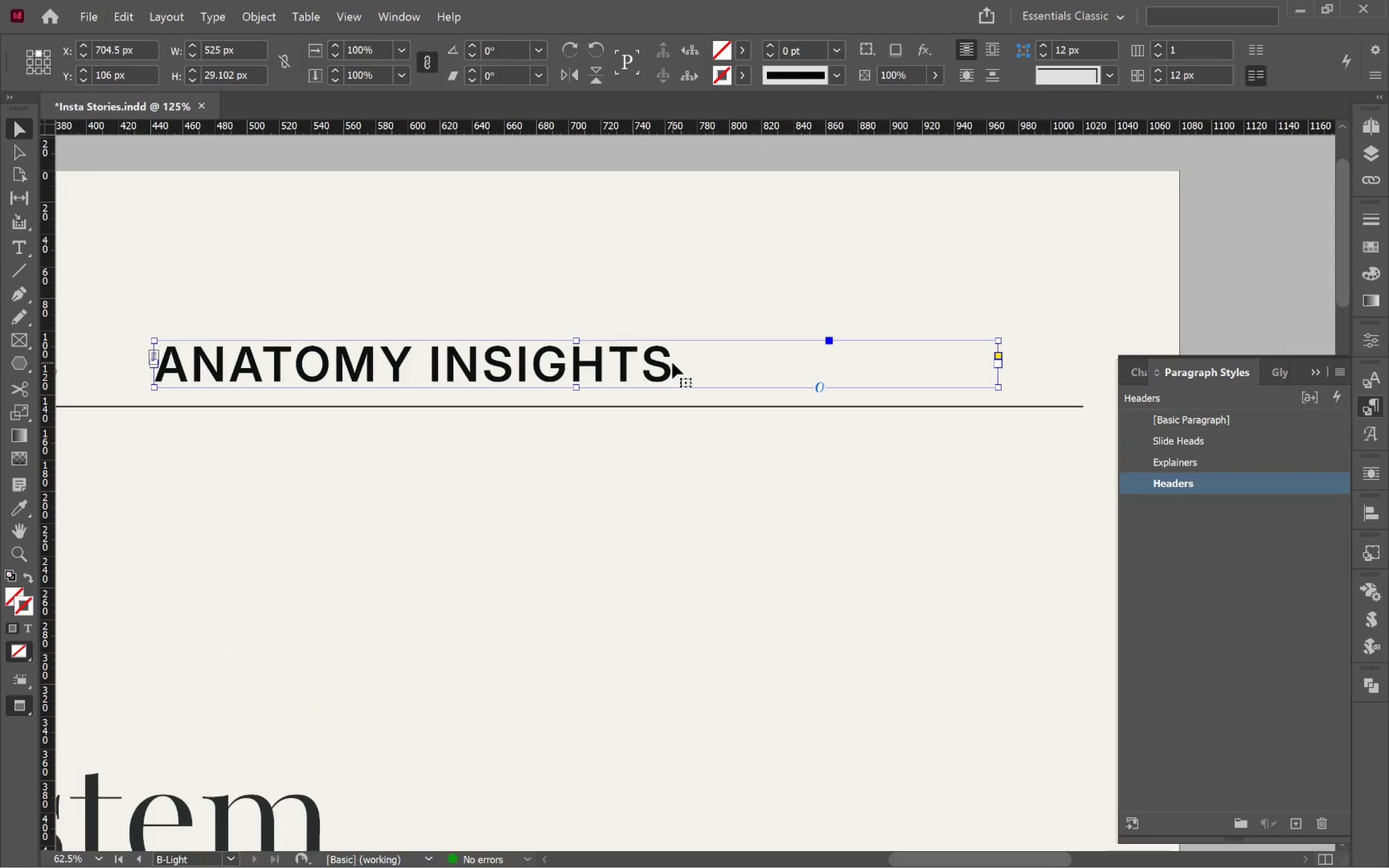 
double_click([671, 361])
 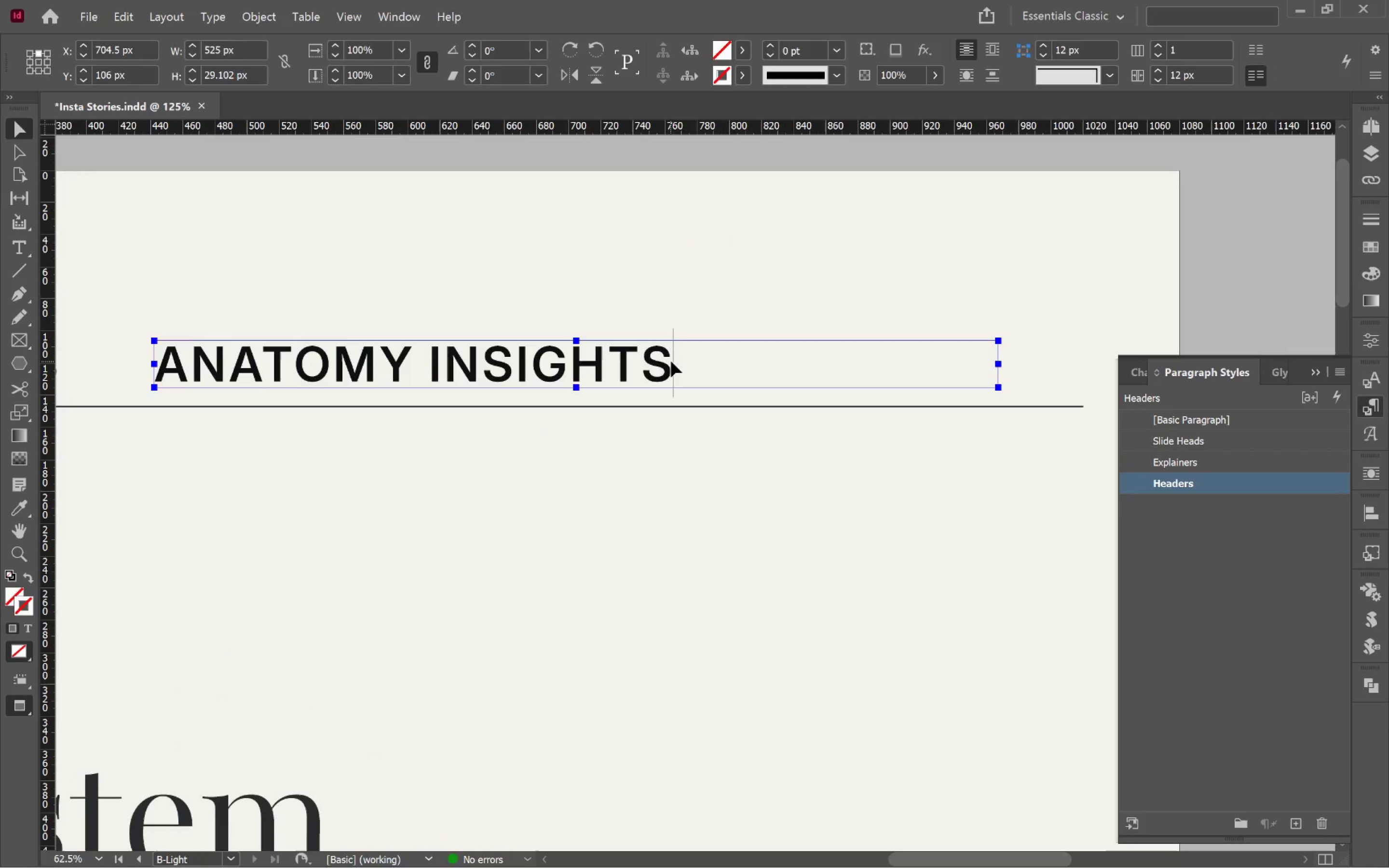 
key(Control+A)
 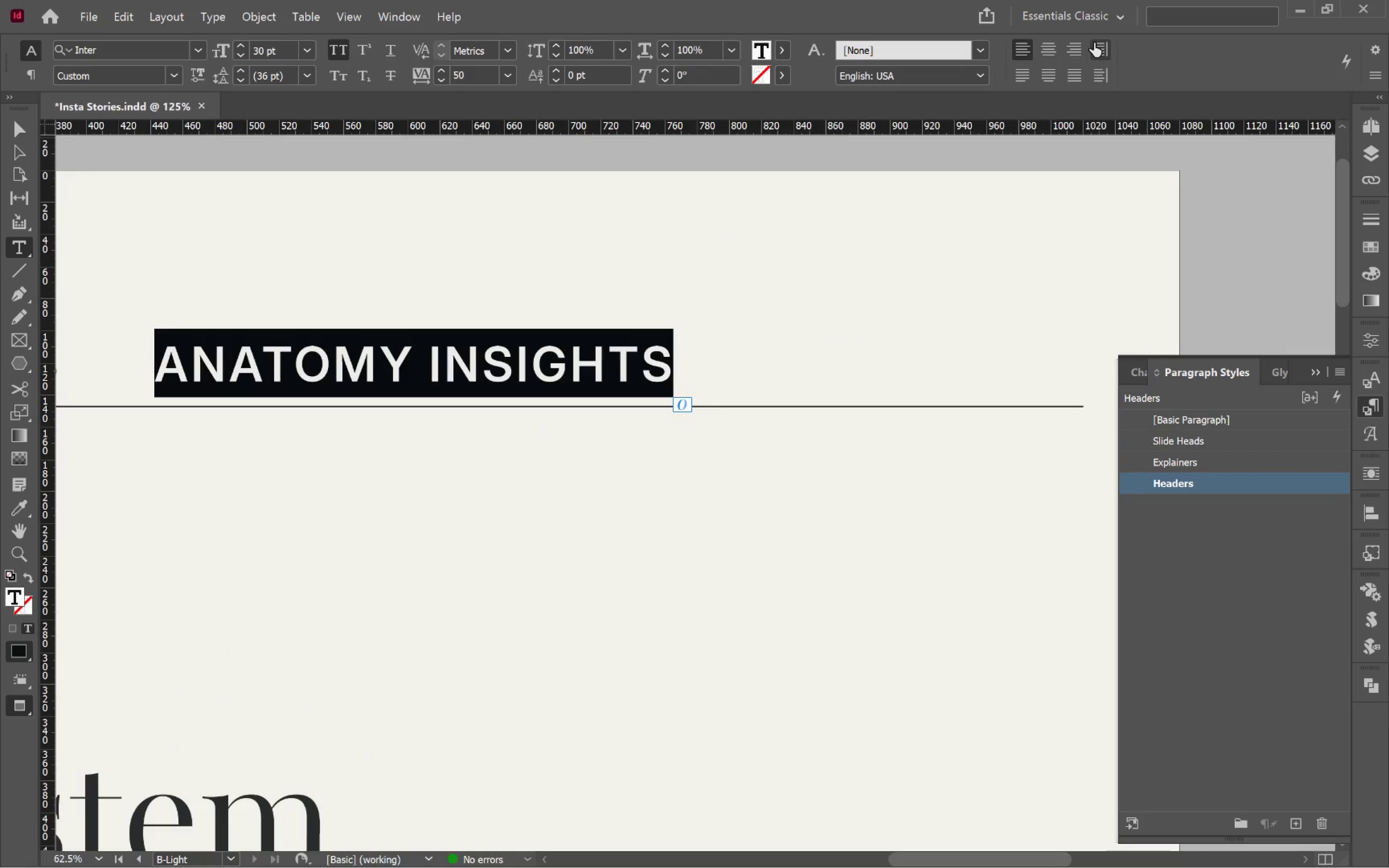 
left_click([1081, 49])
 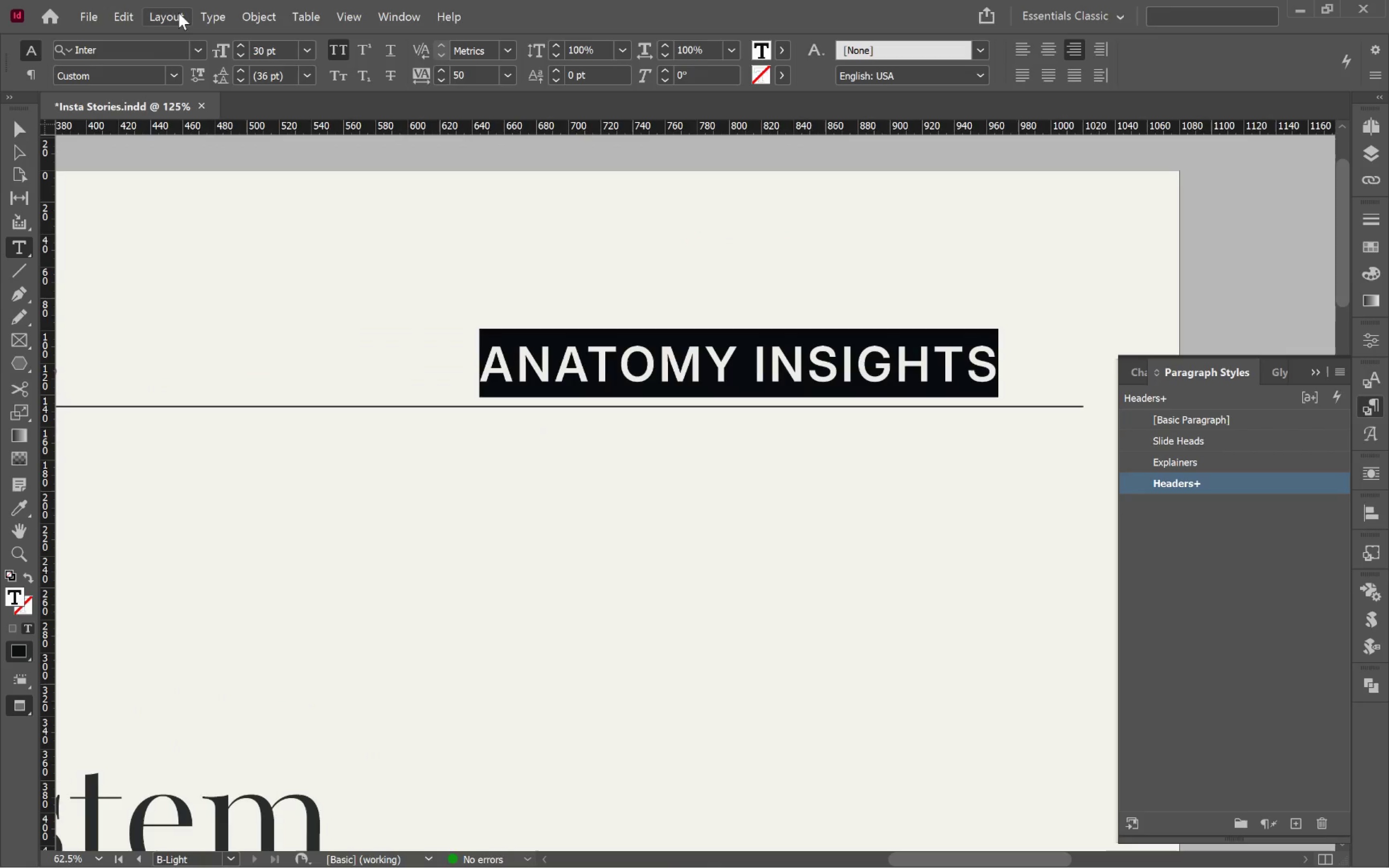 
left_click([153, 12])
 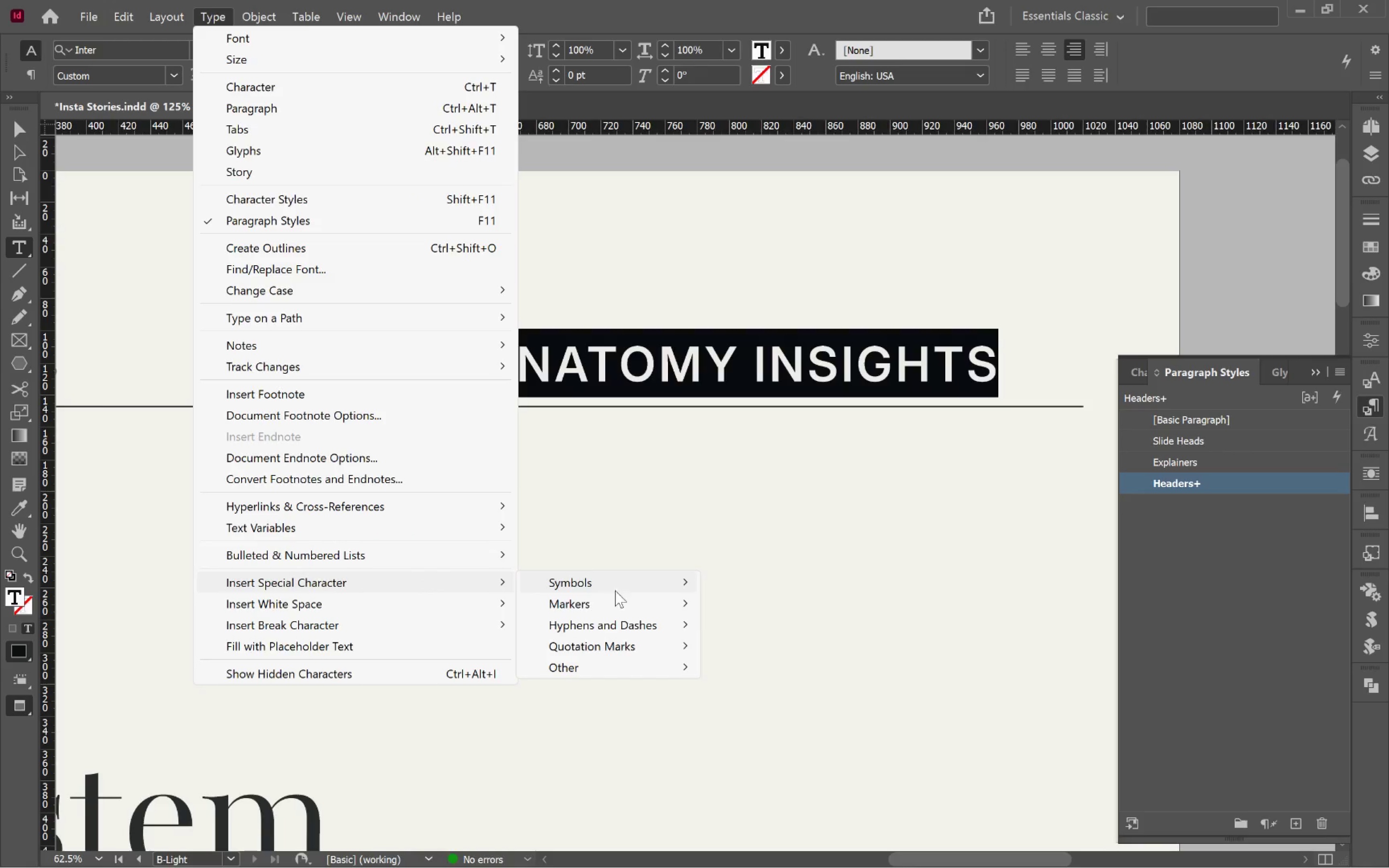 
wait(5.69)
 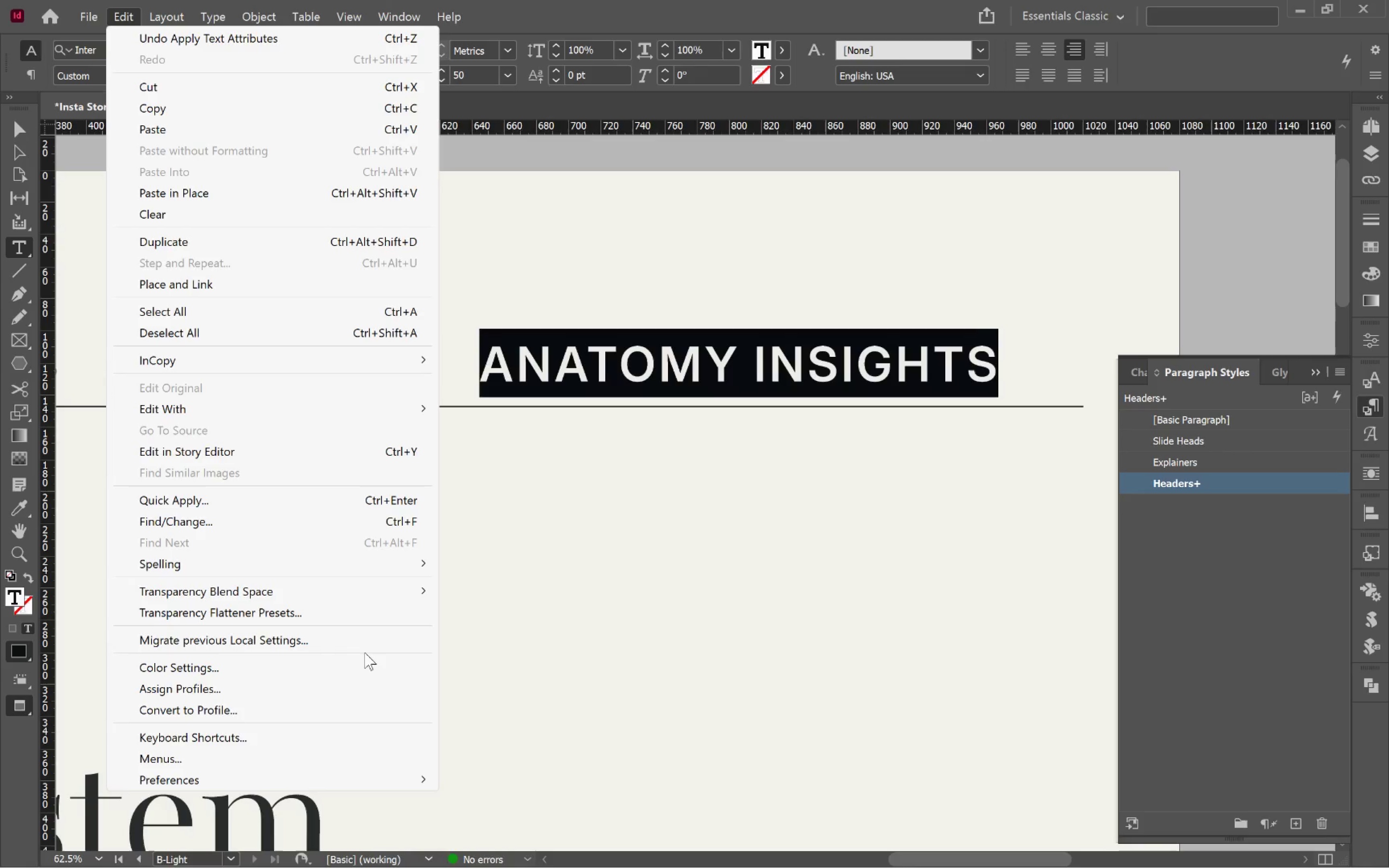 
left_click([798, 607])
 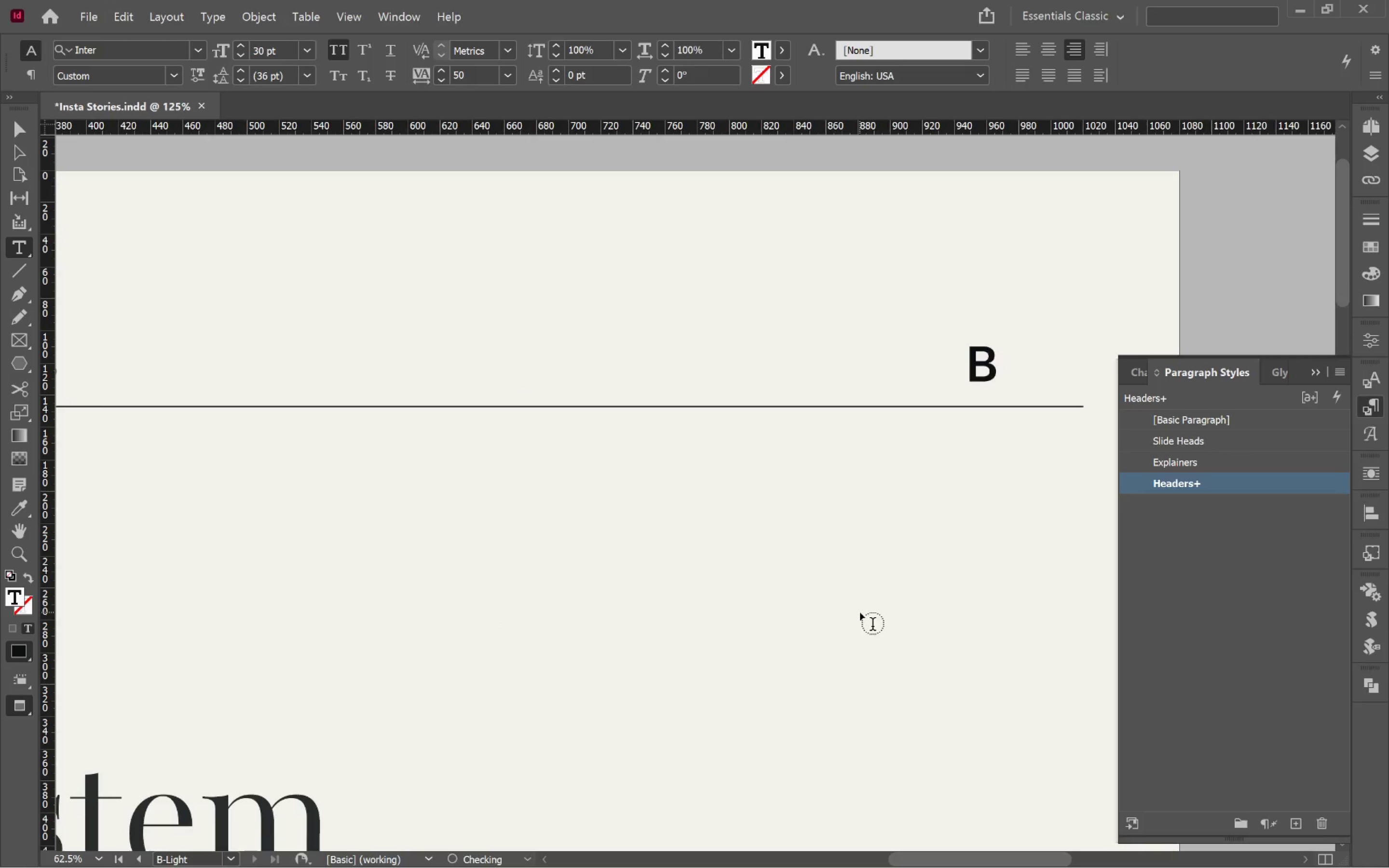 
key(Slash)
 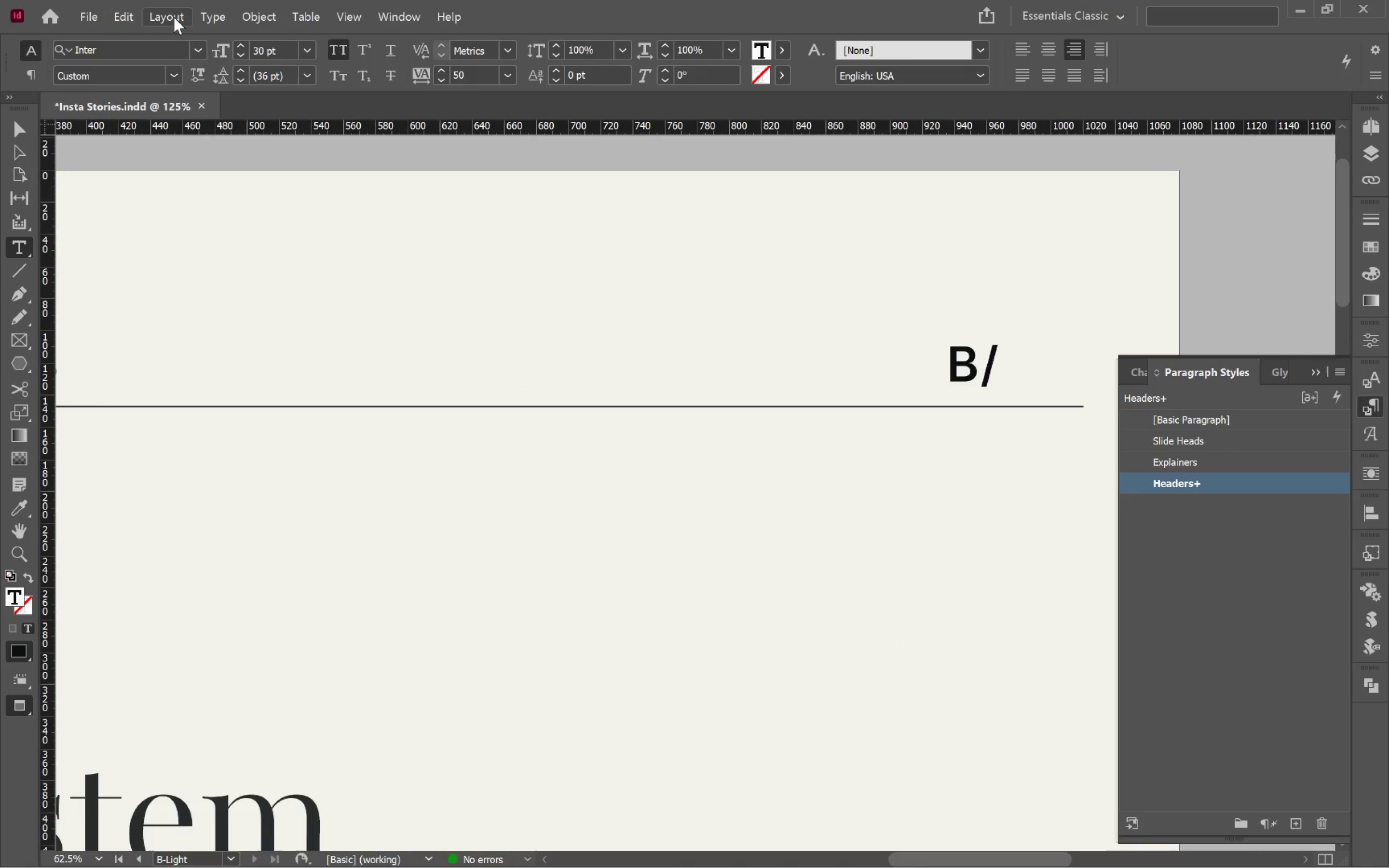 
left_click([201, 17])
 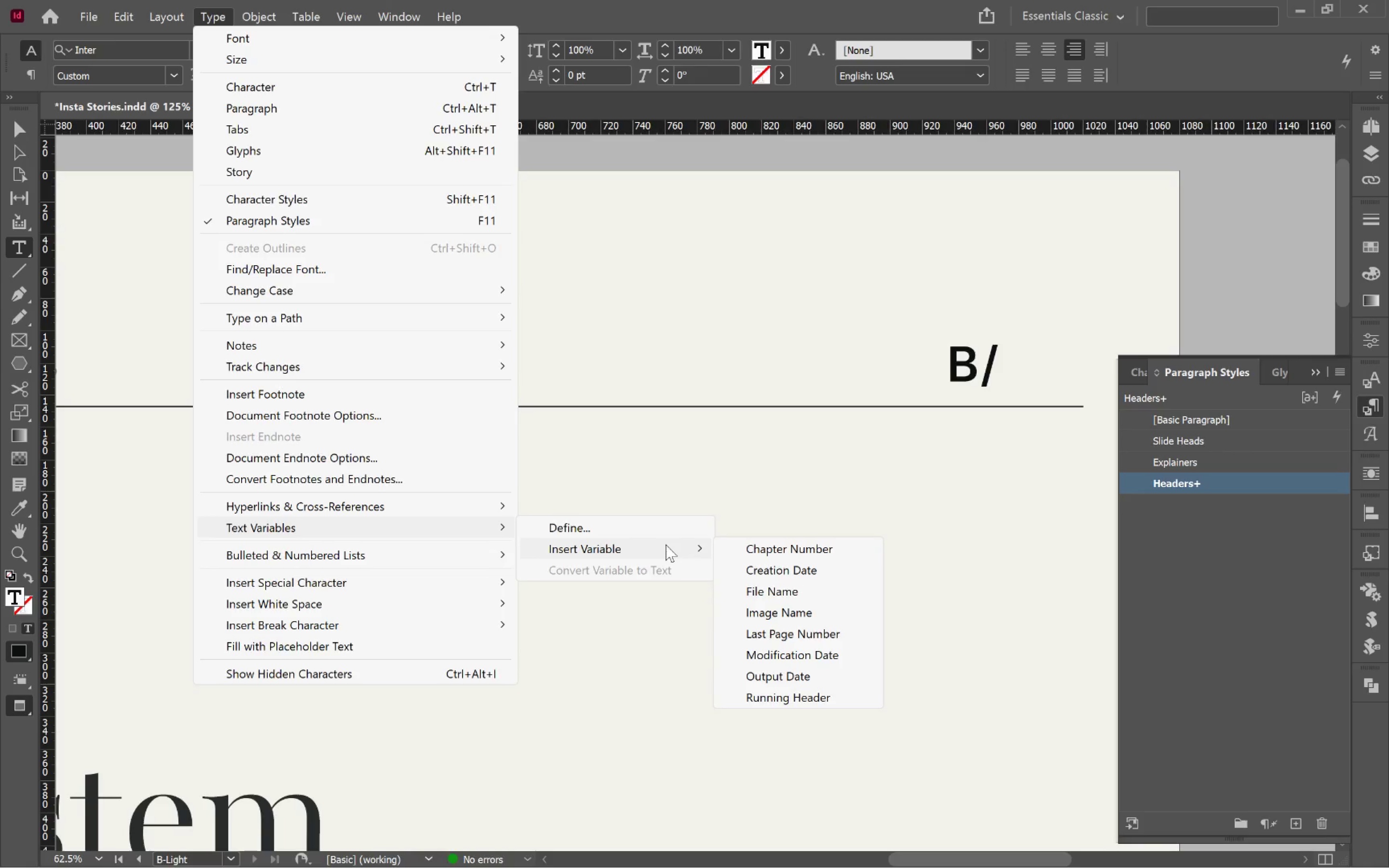 
left_click([843, 631])
 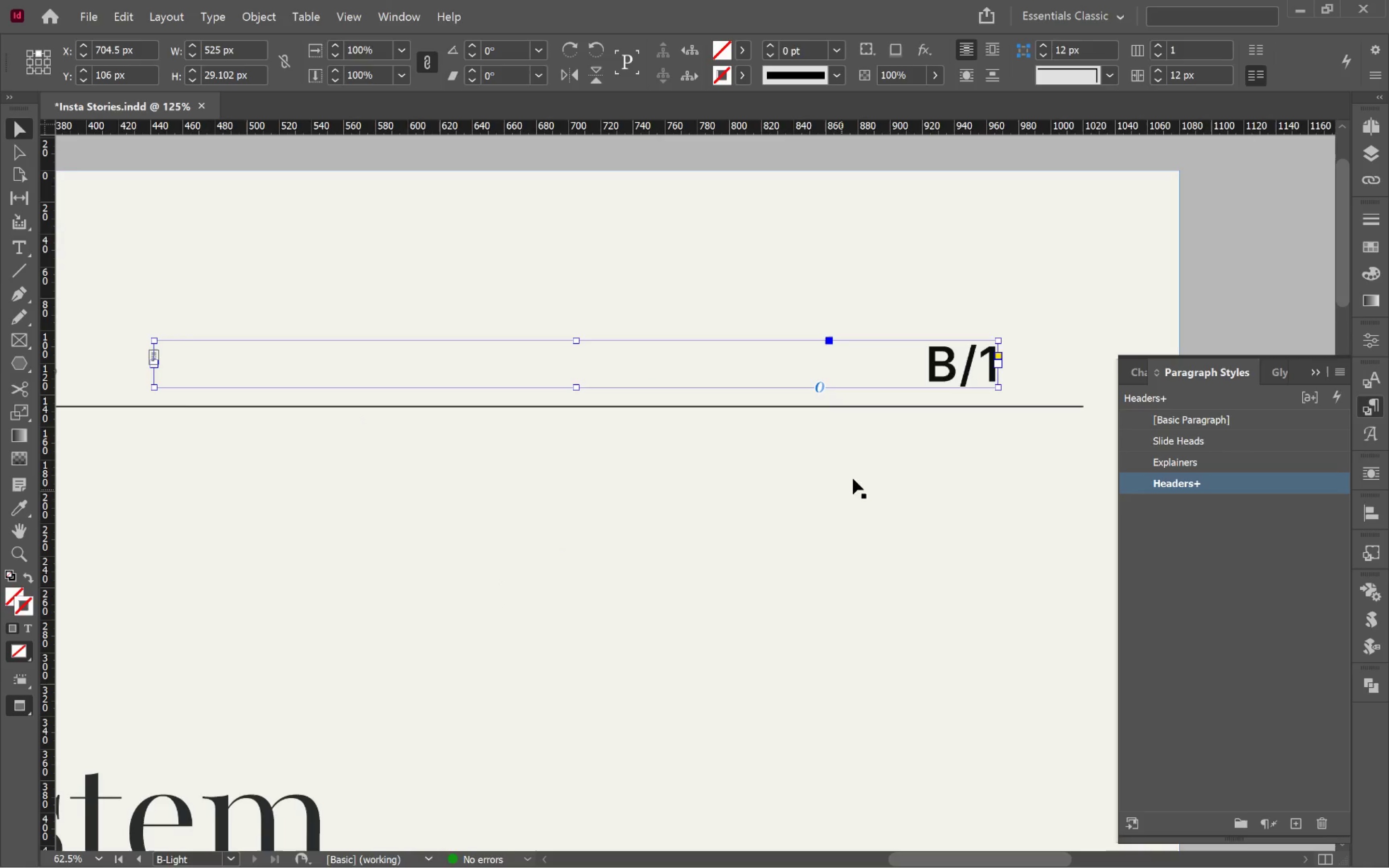 
key(W)
 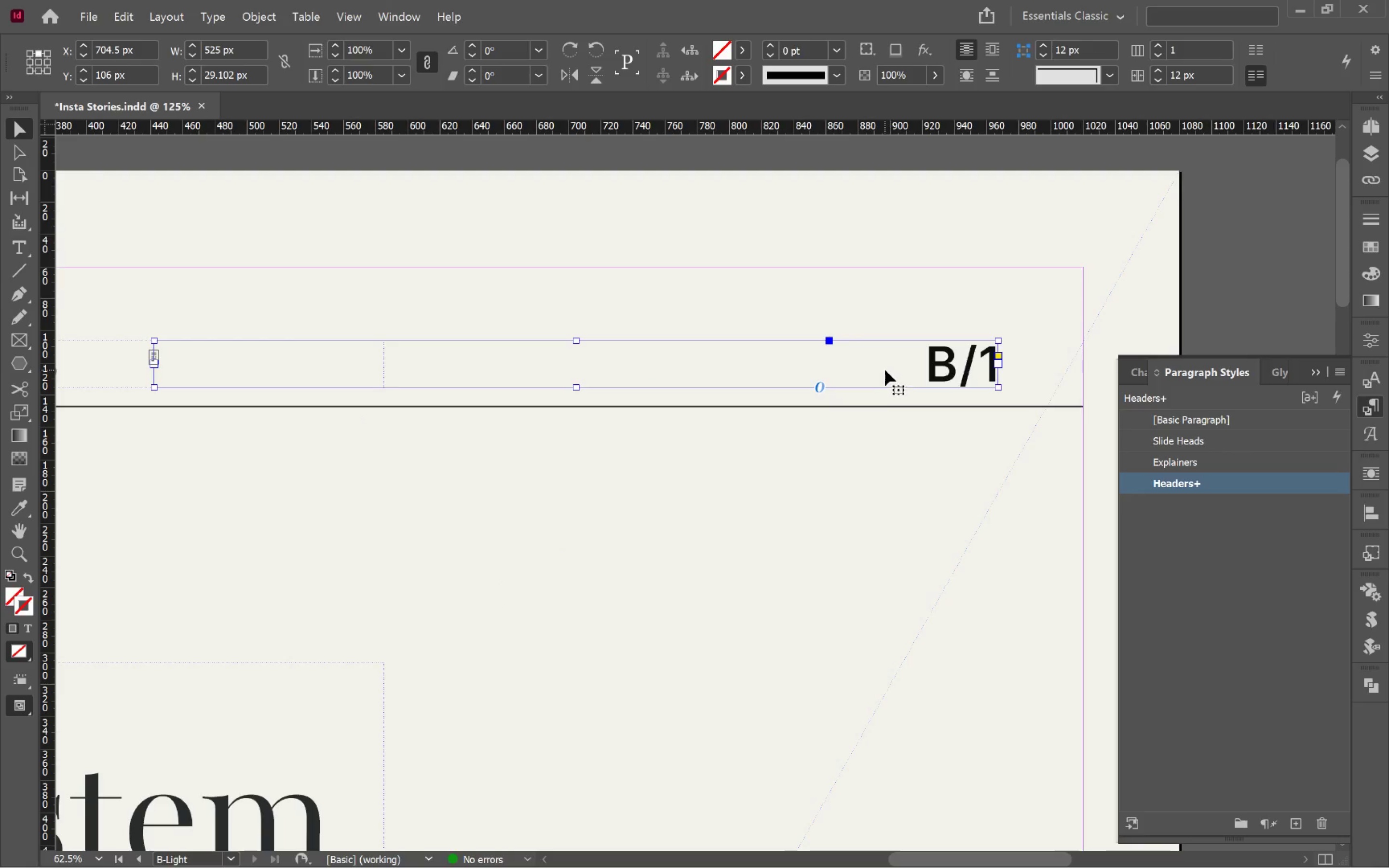 
left_click_drag(start_coordinate=[885, 370], to_coordinate=[969, 380])
 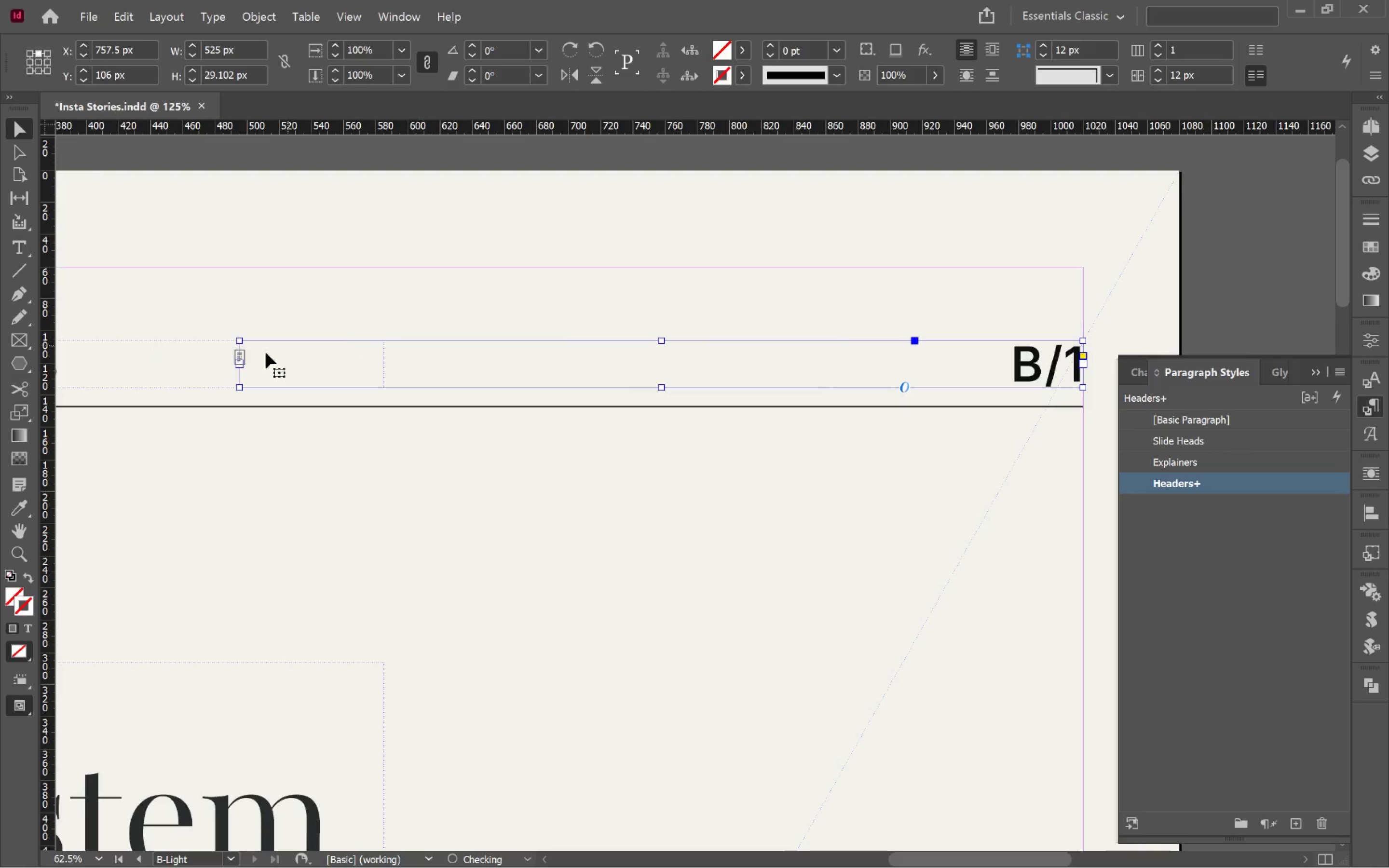 
hold_key(key=ShiftLeft, duration=1.72)
 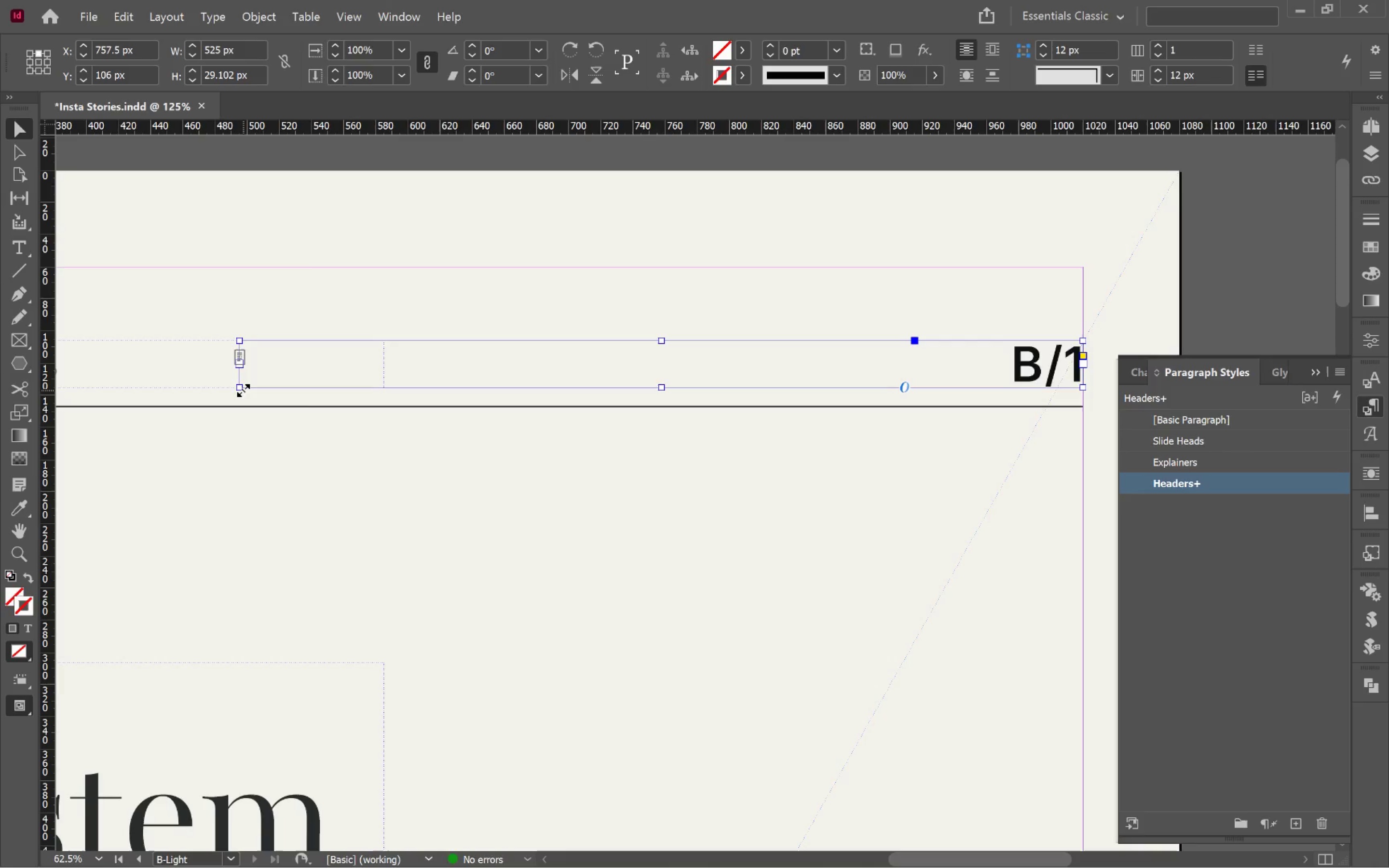 
double_click([243, 390])
 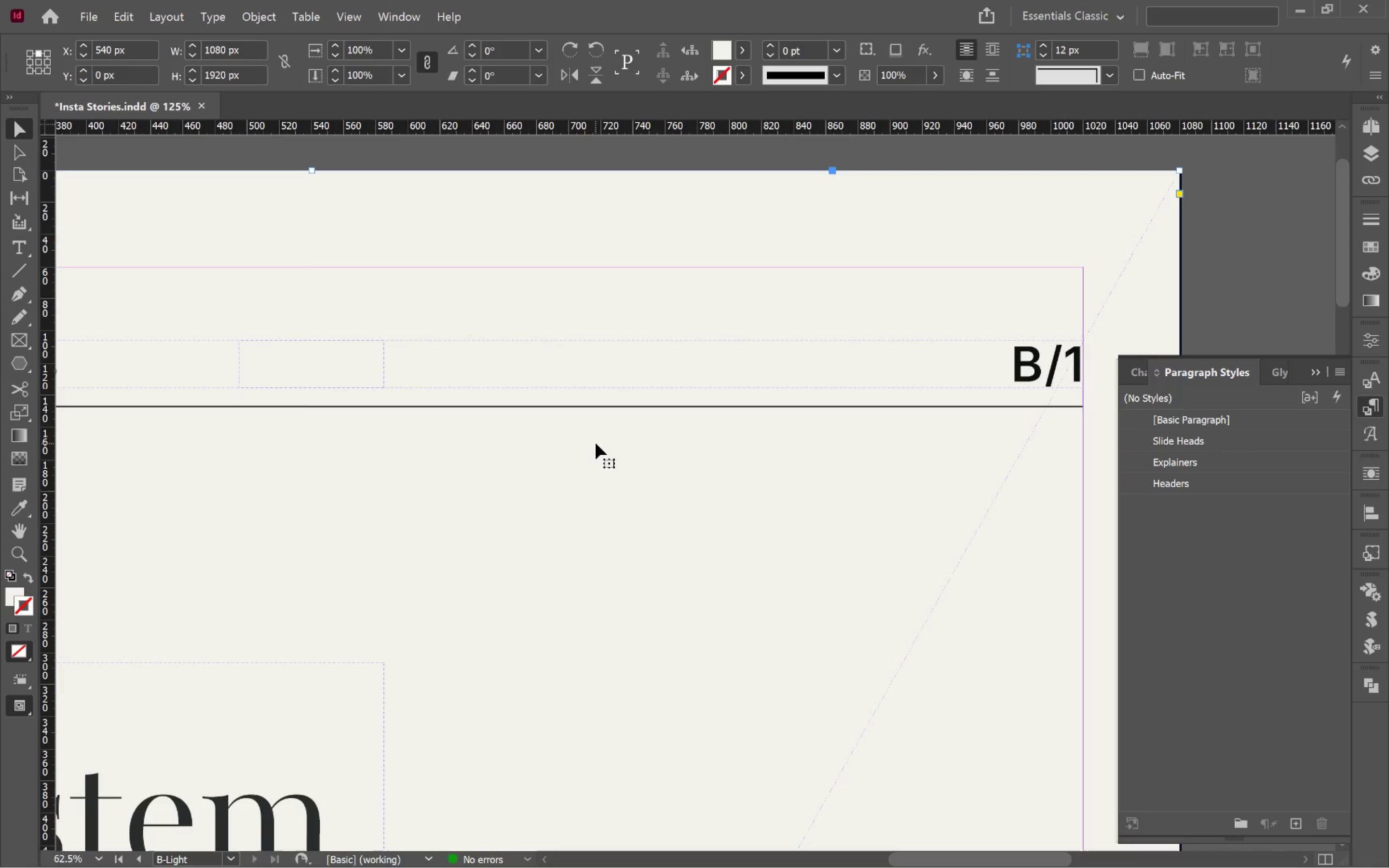 
key(Control+Z)
 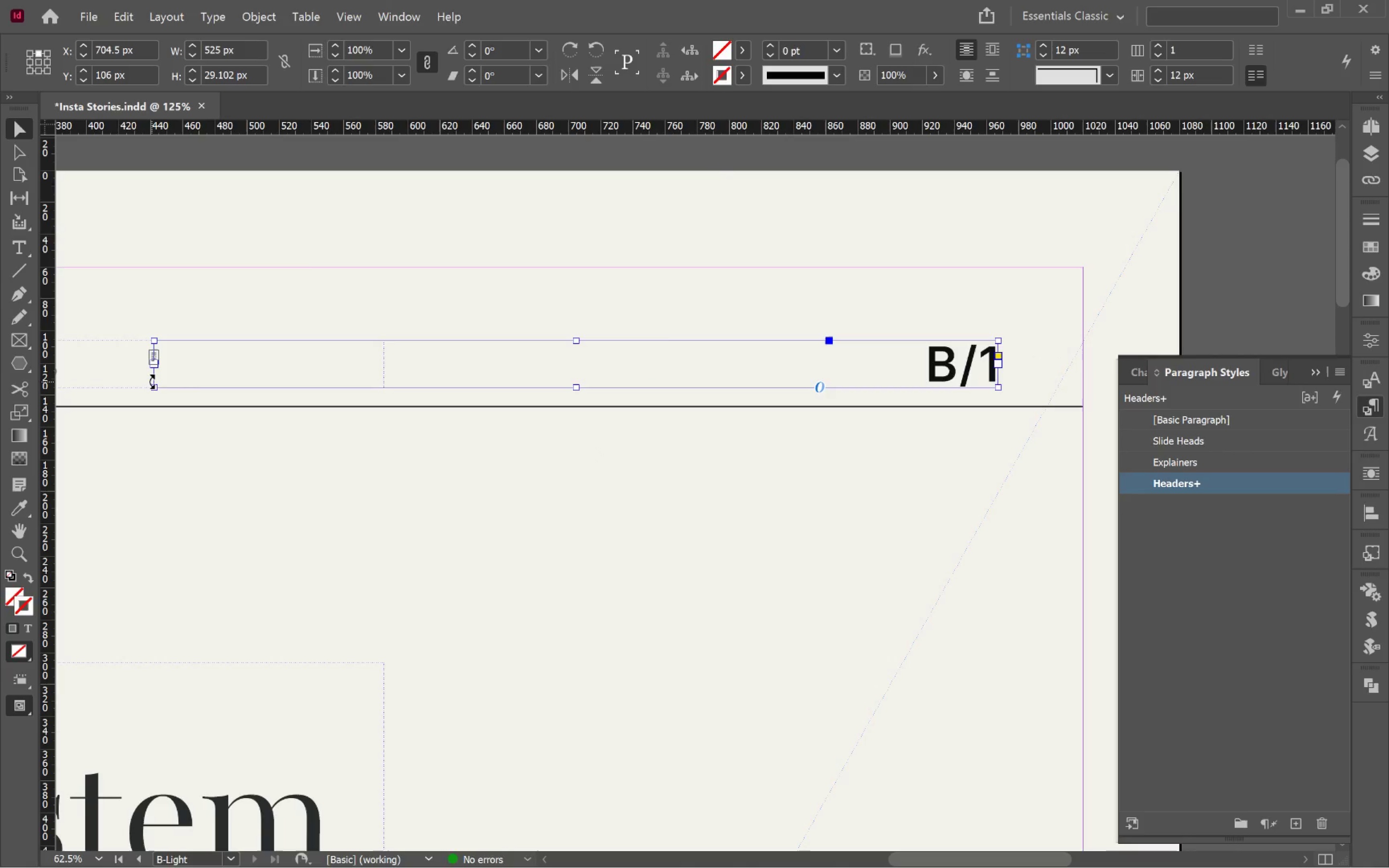 
left_click_drag(start_coordinate=[153, 384], to_coordinate=[815, 389])
 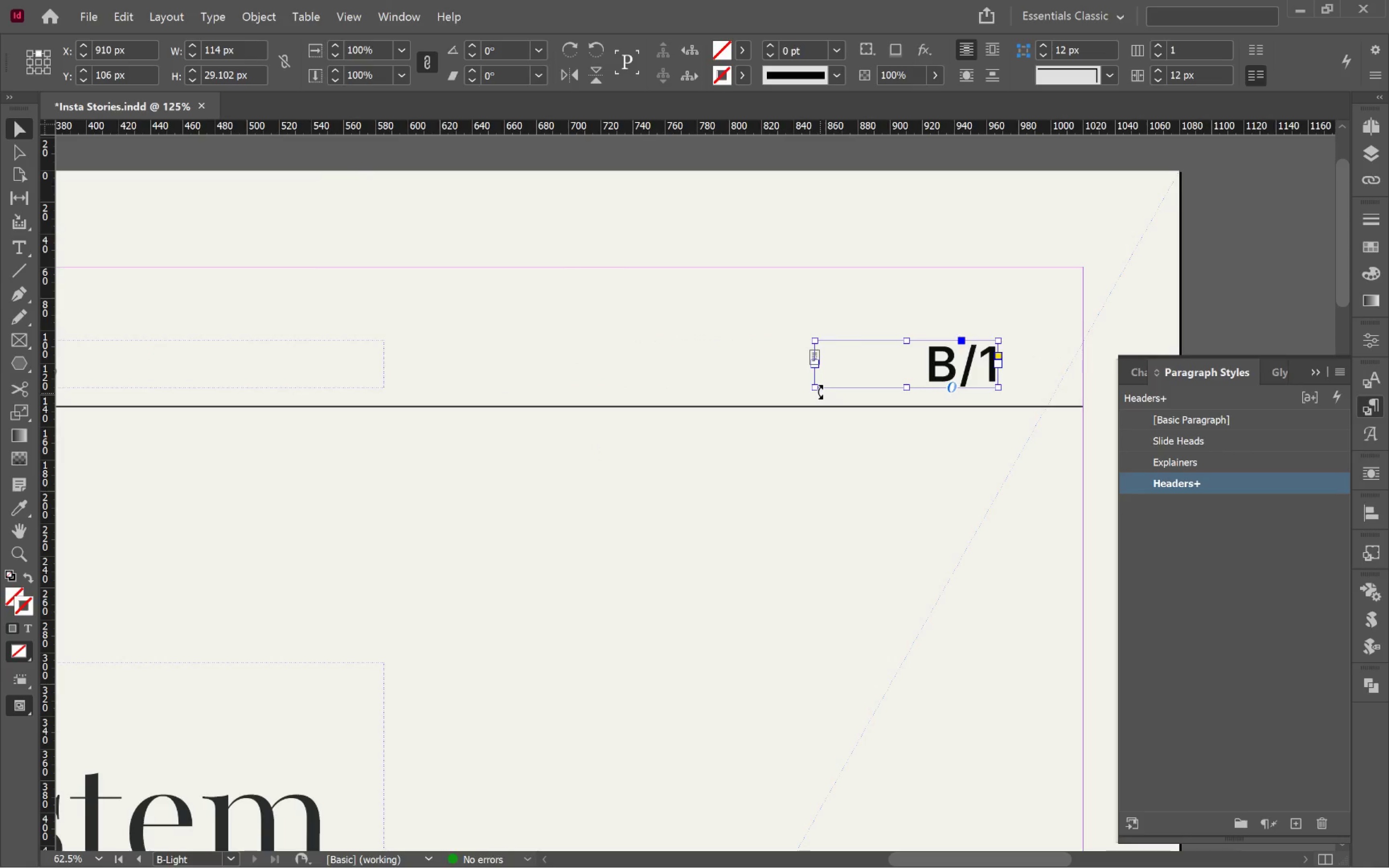 
left_click_drag(start_coordinate=[816, 385], to_coordinate=[740, 390])
 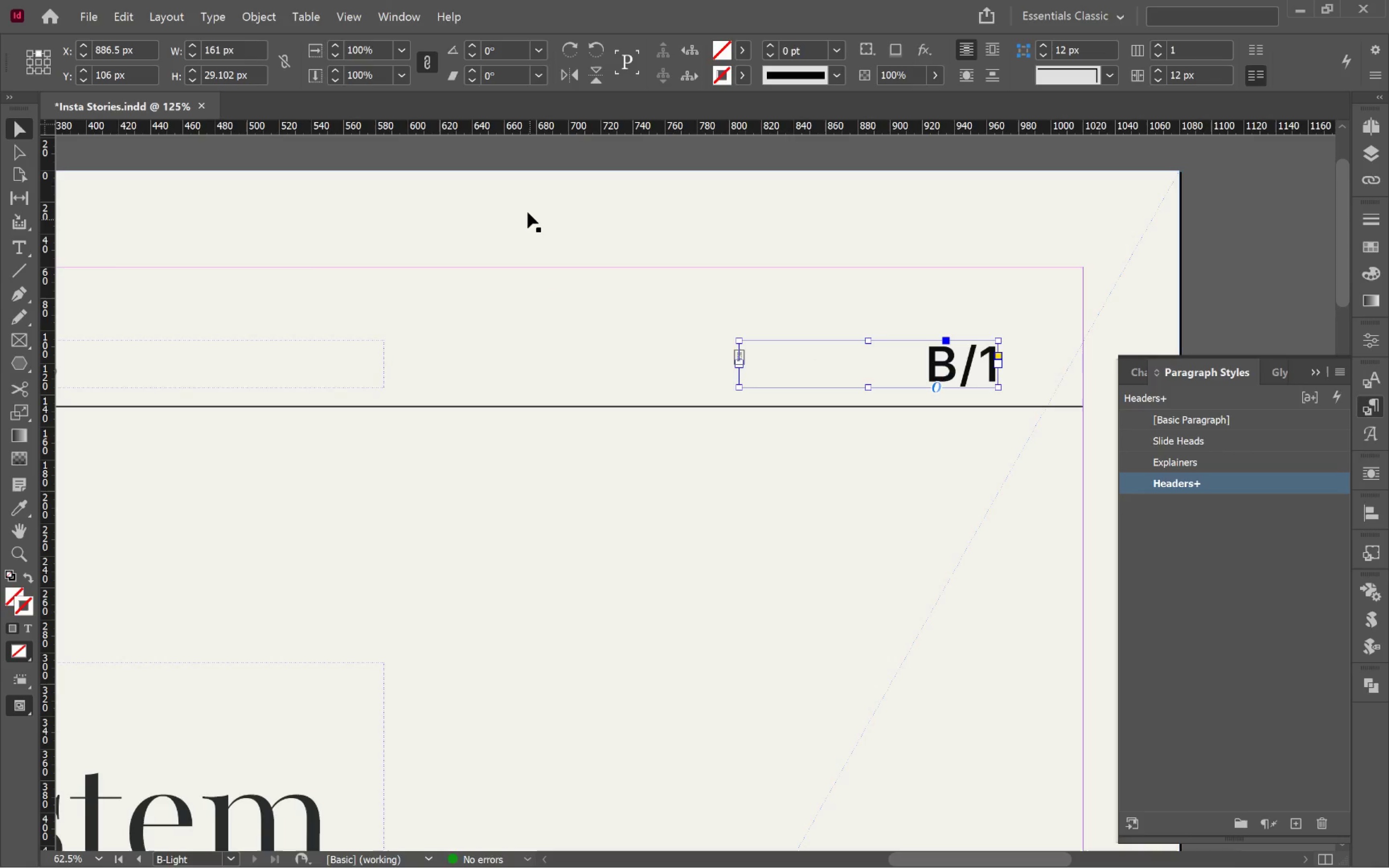 
left_click([534, 194])
 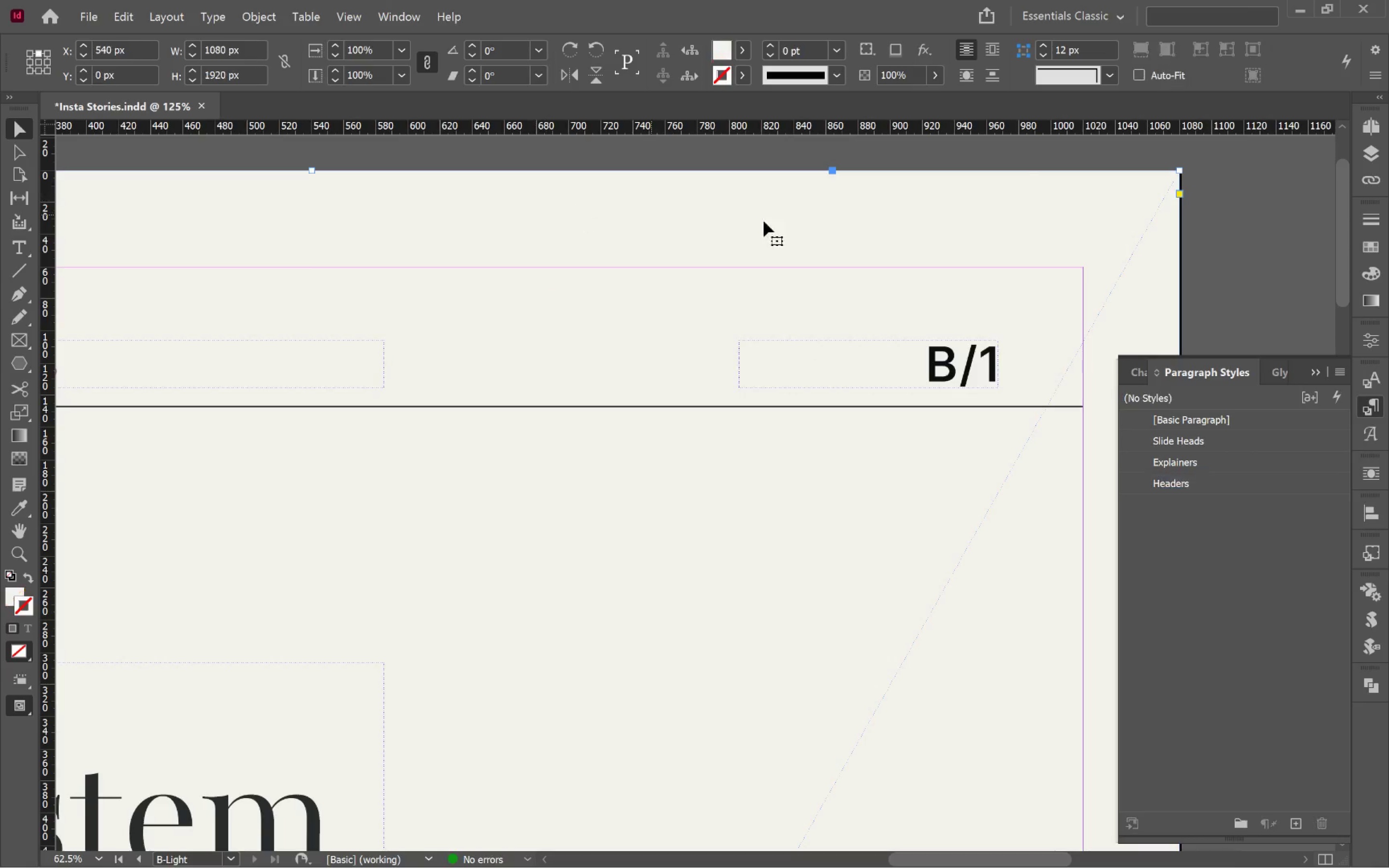 
hold_key(key=AltLeft, duration=0.83)
scroll: coordinate [853, 245], scroll_direction: down, amount: 3.0
 